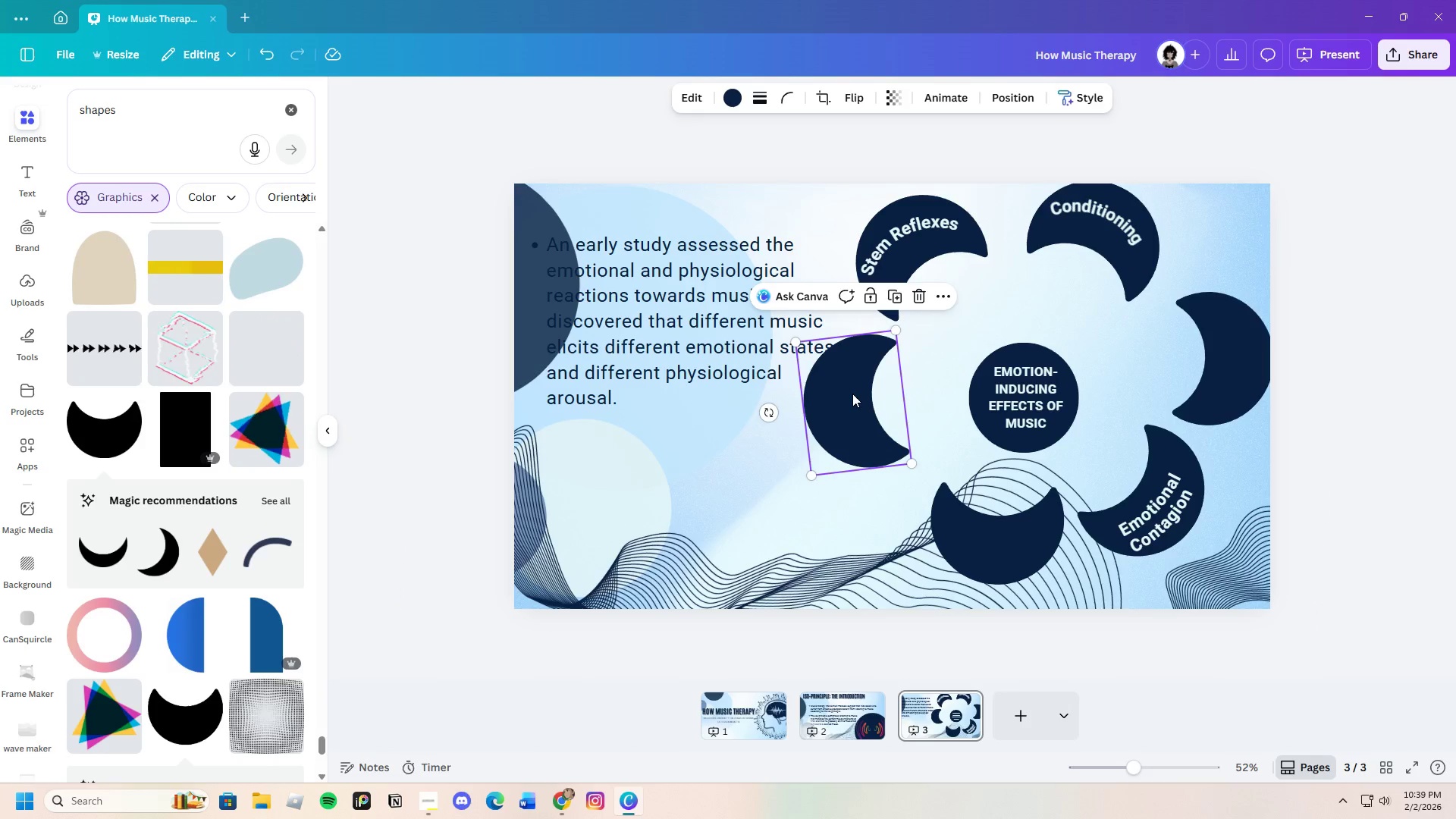 
left_click_drag(start_coordinate=[852, 394], to_coordinate=[866, 404])
 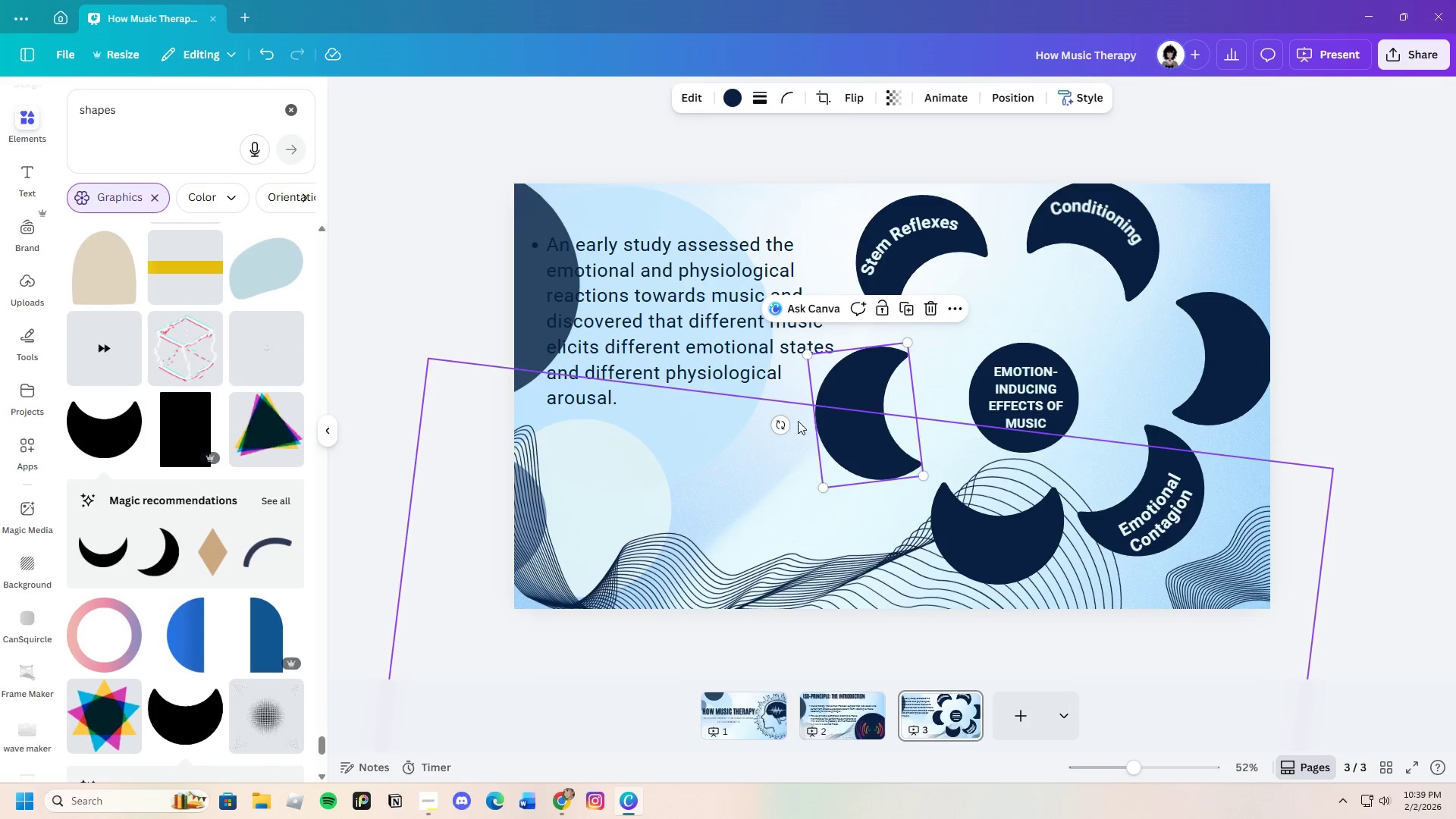 
left_click([756, 429])
 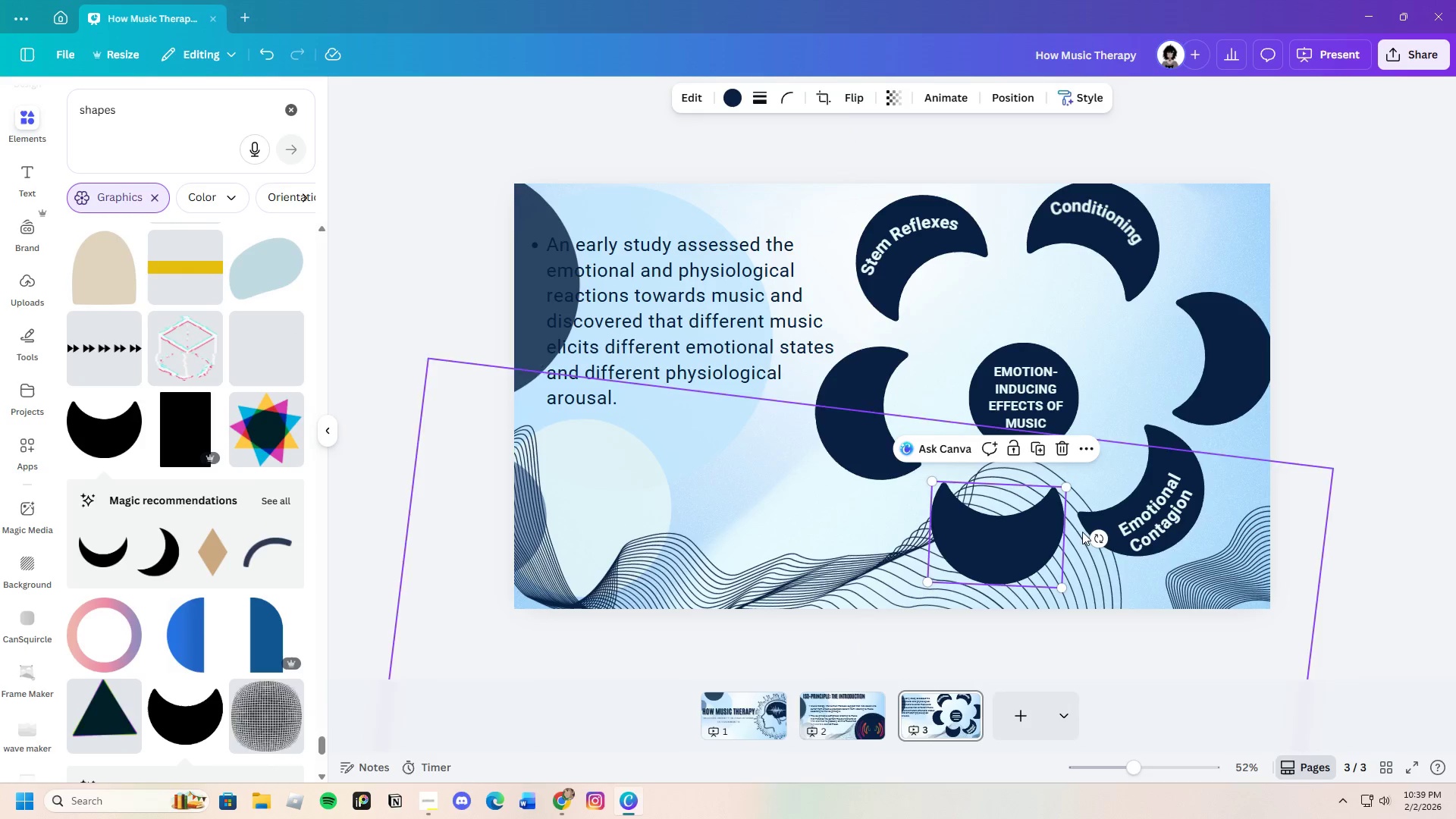 
left_click_drag(start_coordinate=[1092, 535], to_coordinate=[1095, 545])
 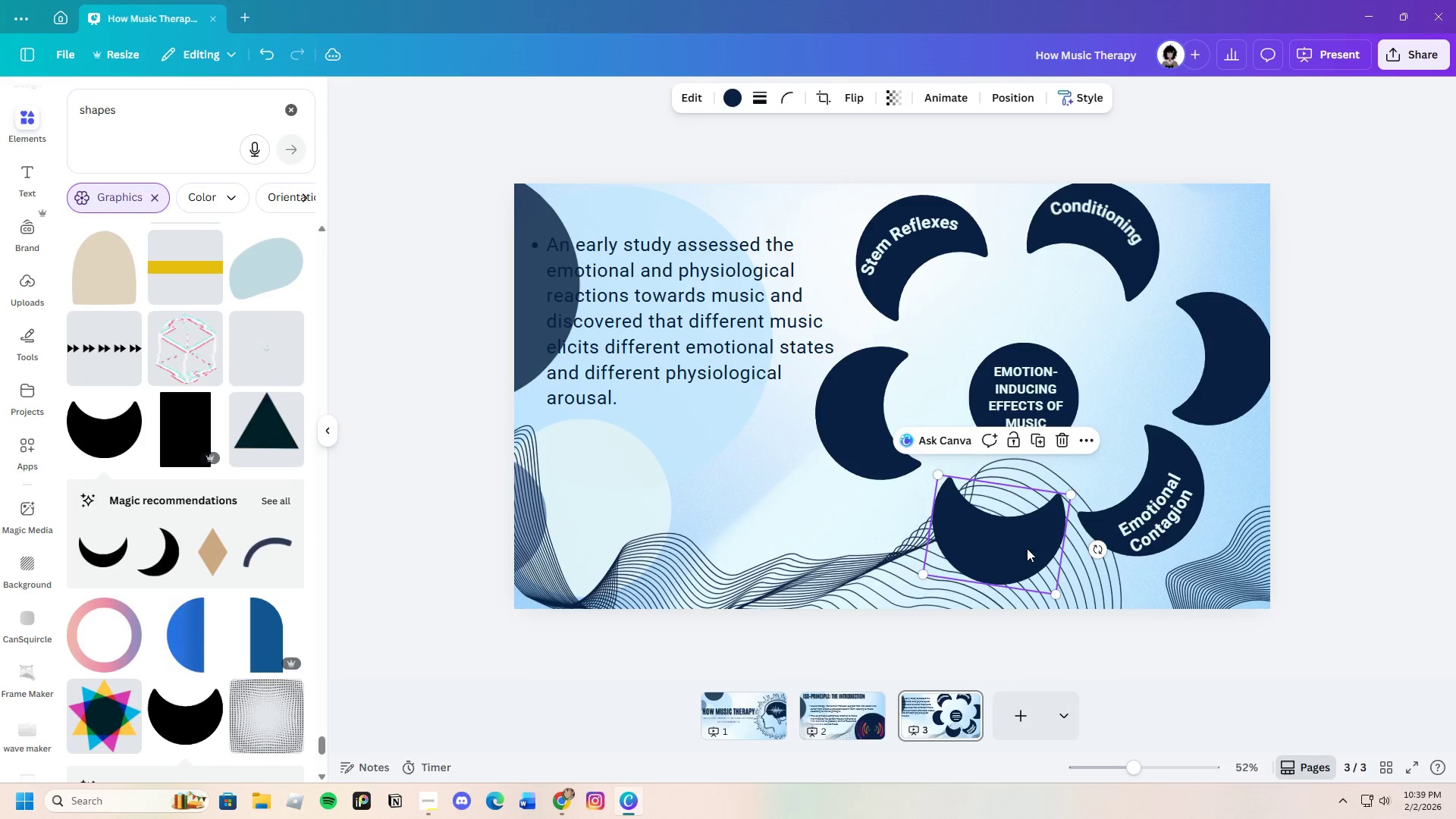 
left_click_drag(start_coordinate=[1026, 548], to_coordinate=[1017, 553])
 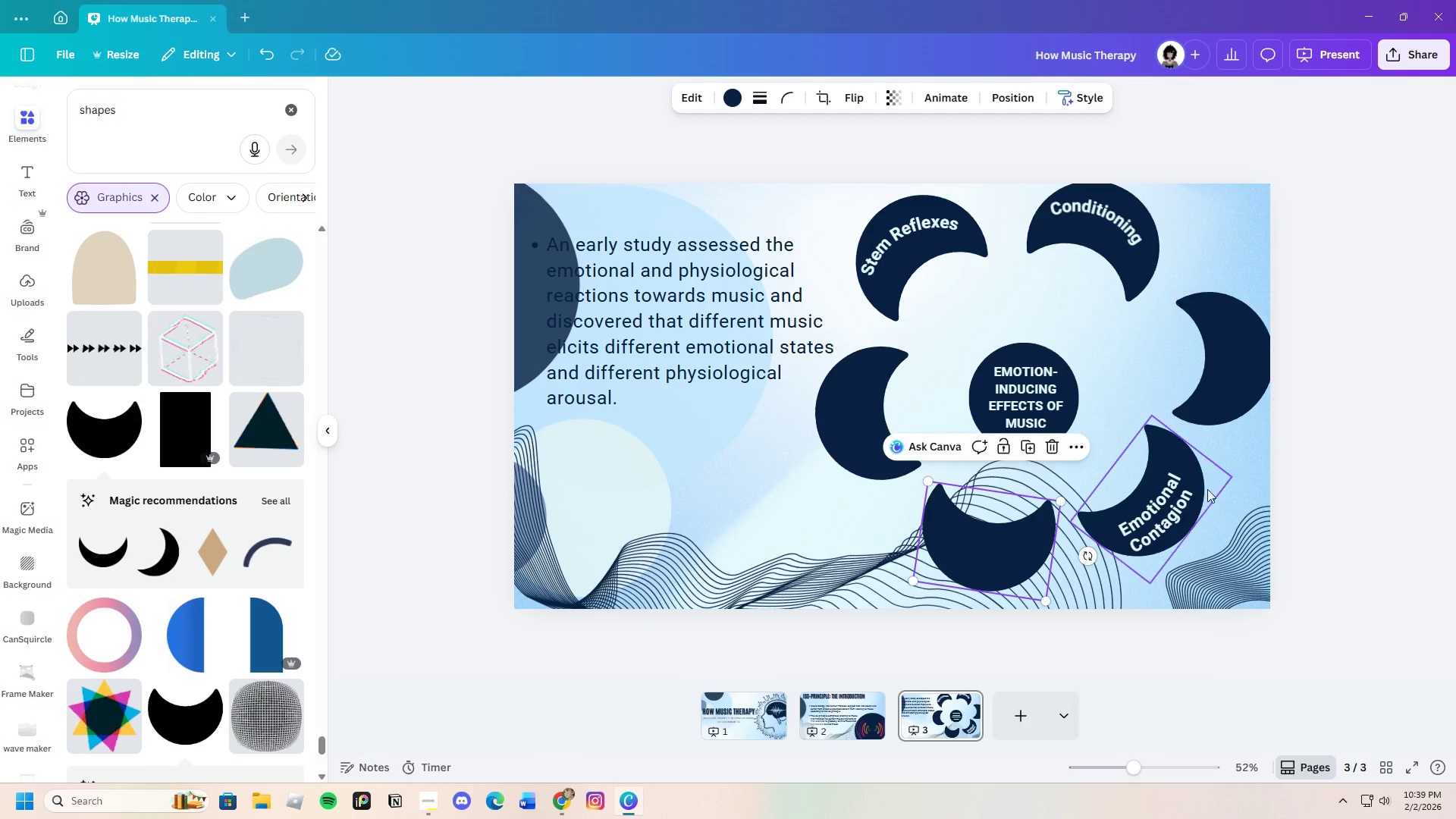 
left_click_drag(start_coordinate=[1198, 566], to_coordinate=[1138, 483])
 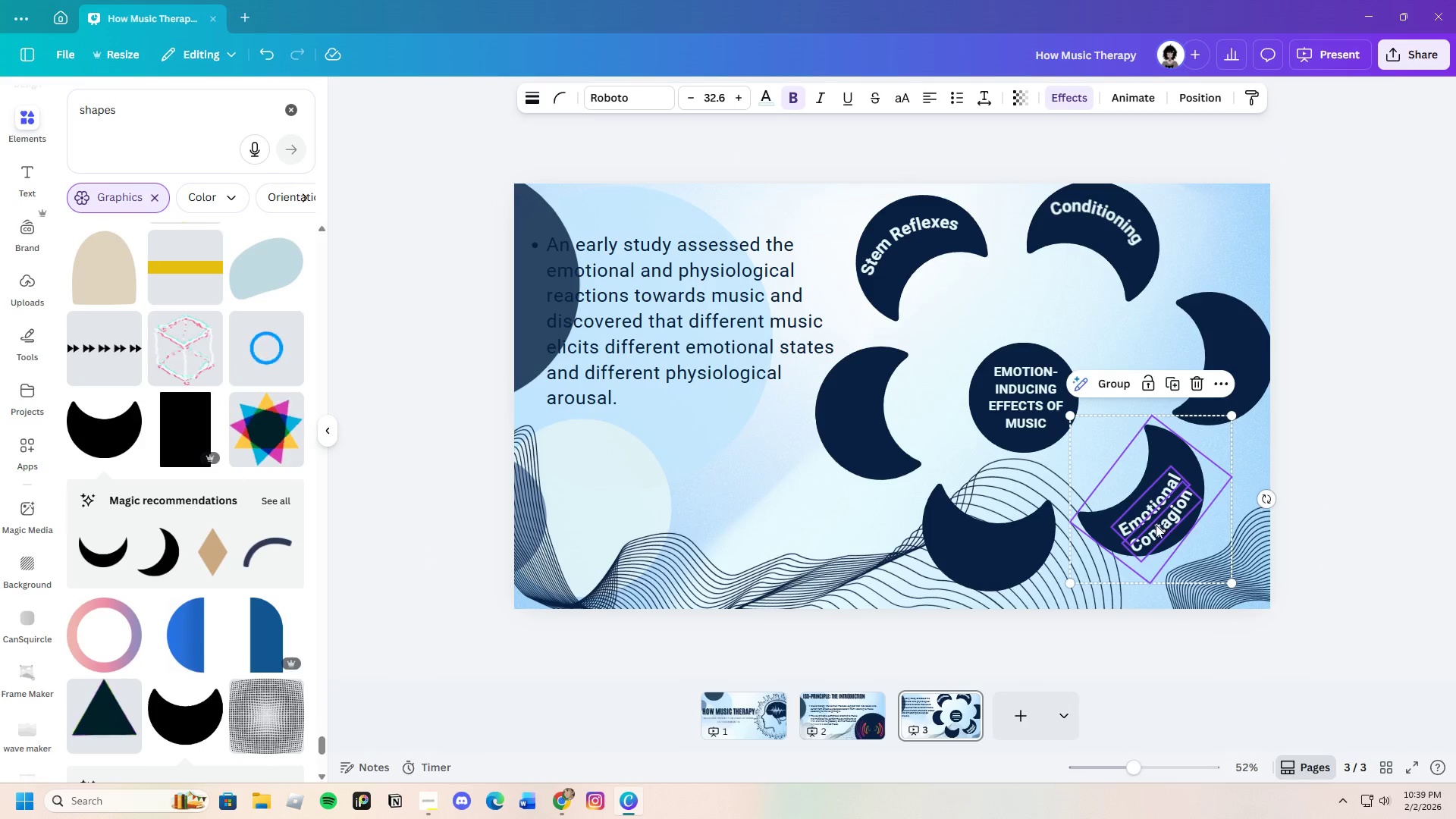 
left_click_drag(start_coordinate=[1156, 525], to_coordinate=[1234, 299])
 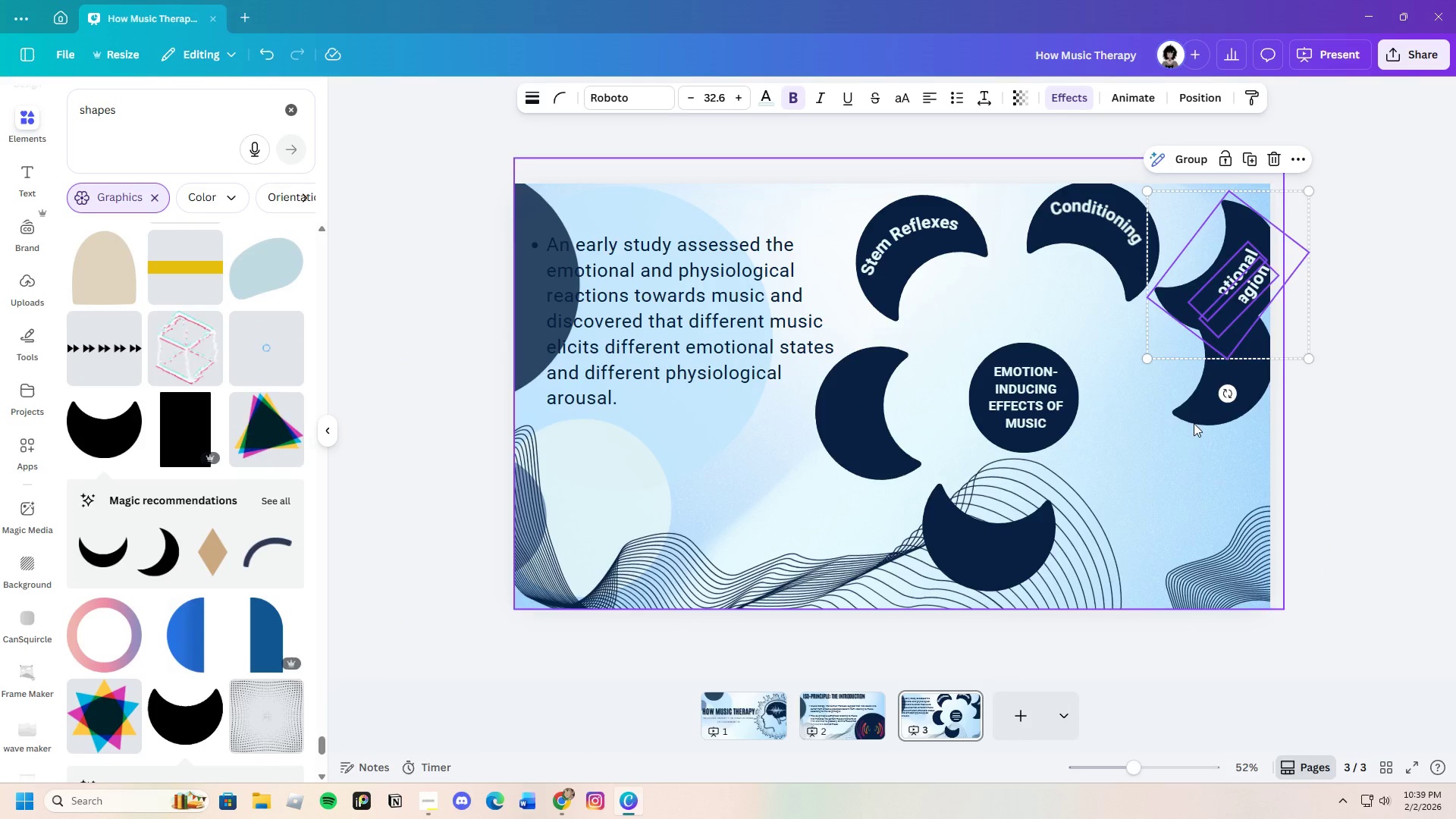 
left_click([1197, 414])
 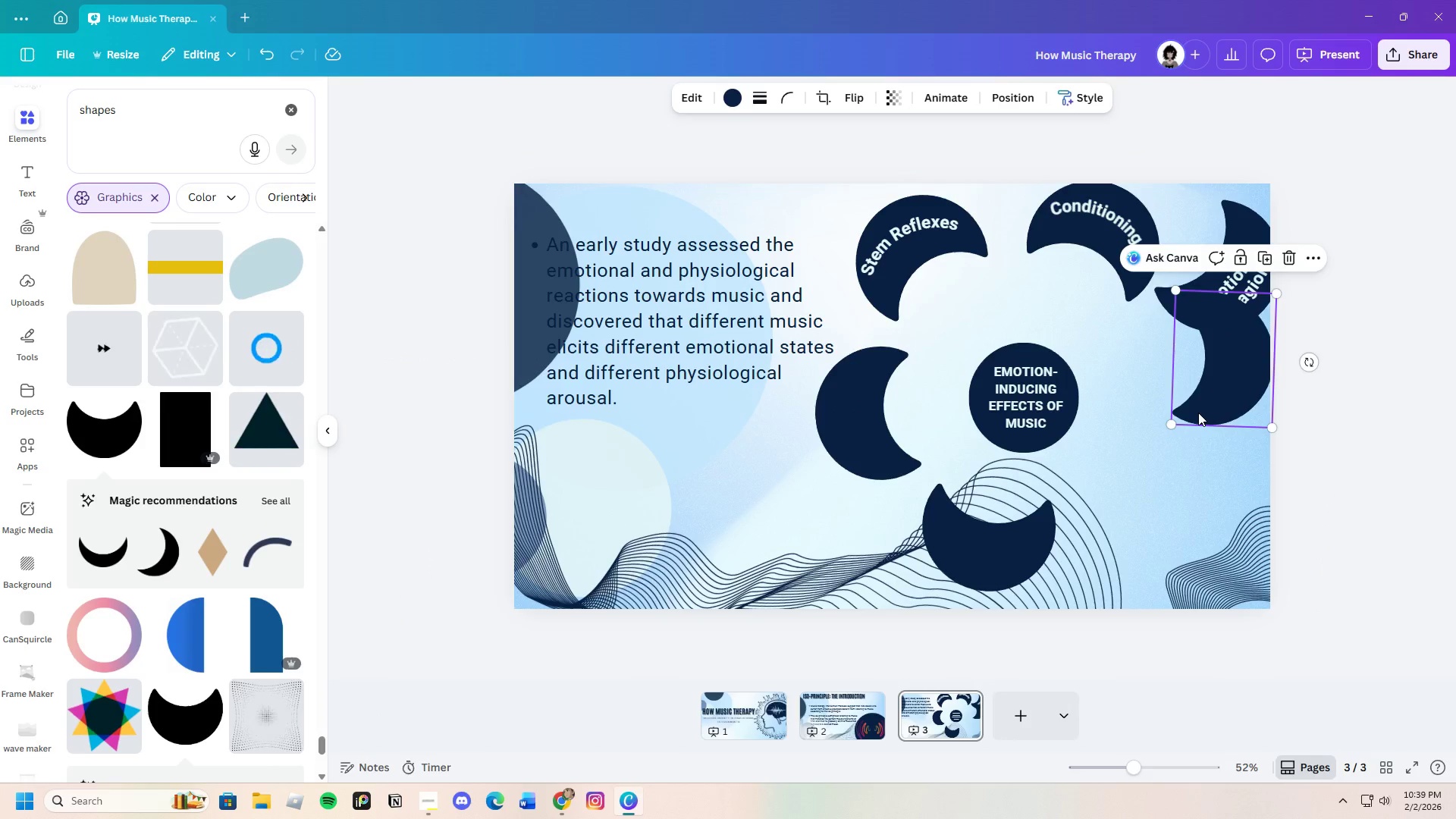 
left_click_drag(start_coordinate=[1198, 413], to_coordinate=[1086, 539])
 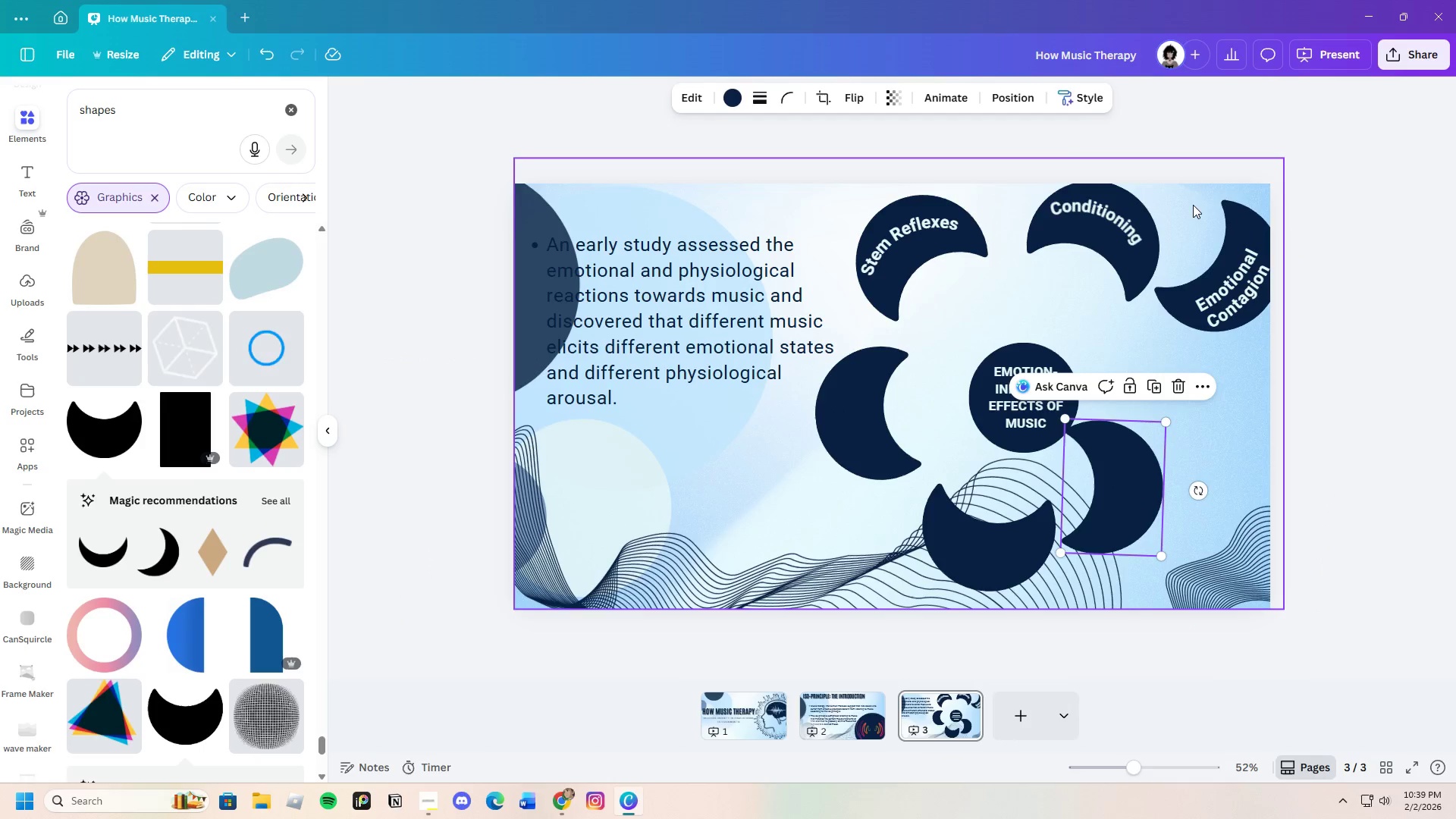 
left_click_drag(start_coordinate=[1193, 199], to_coordinate=[1263, 340])
 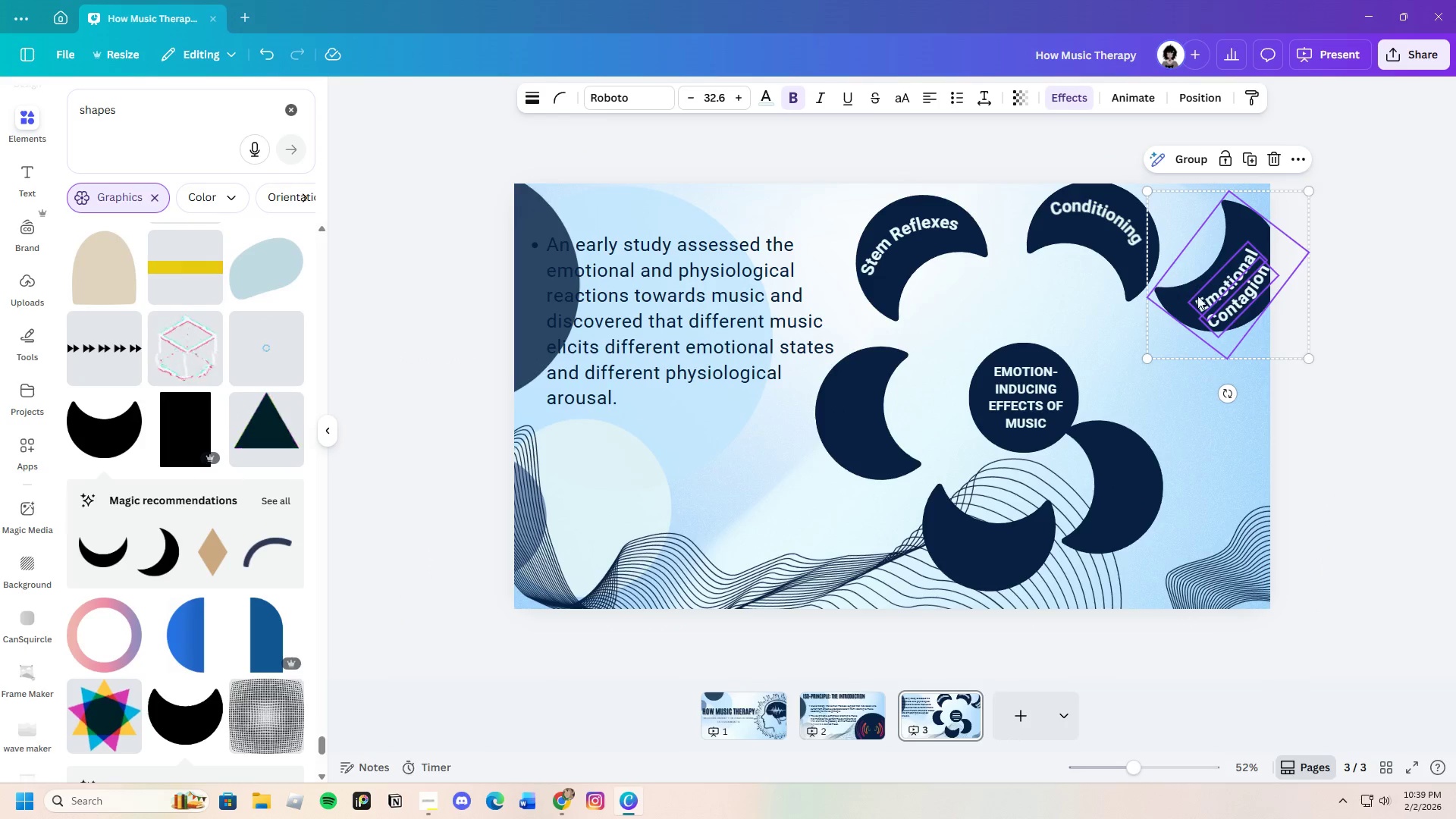 
left_click_drag(start_coordinate=[1191, 287], to_coordinate=[1147, 408])
 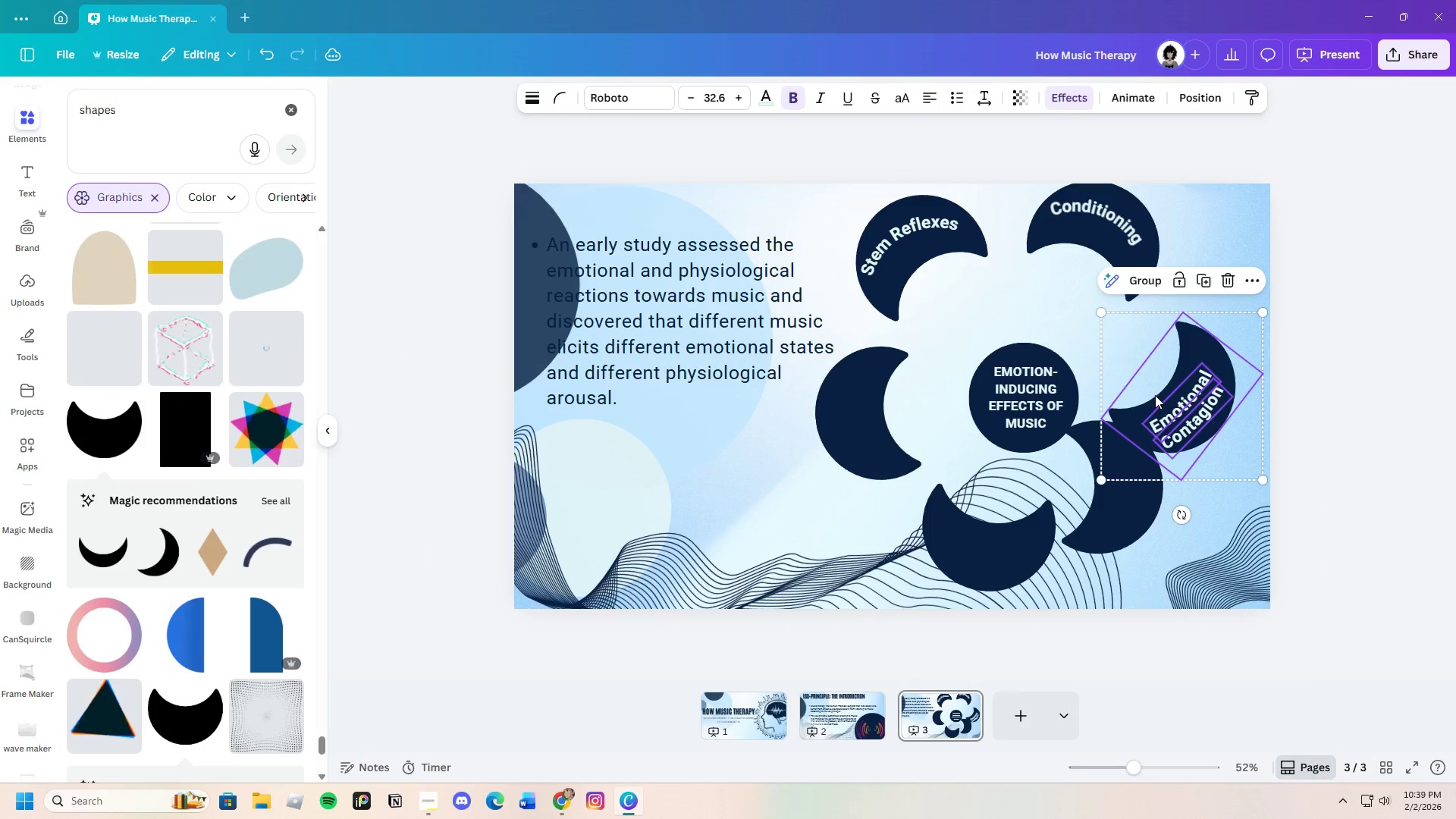 
left_click_drag(start_coordinate=[1155, 395], to_coordinate=[1156, 381])
 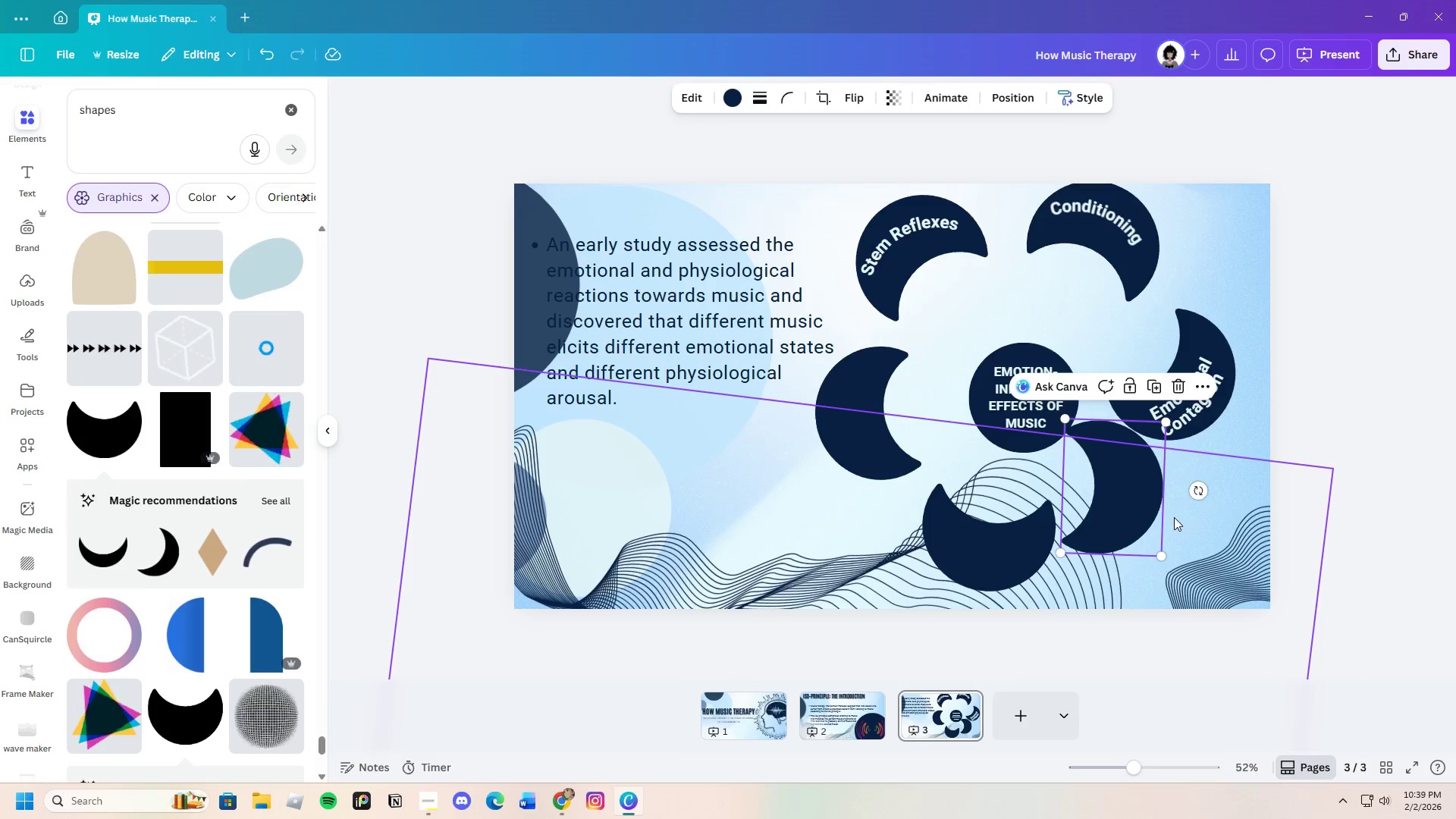 
left_click_drag(start_coordinate=[1200, 487], to_coordinate=[1190, 580])
 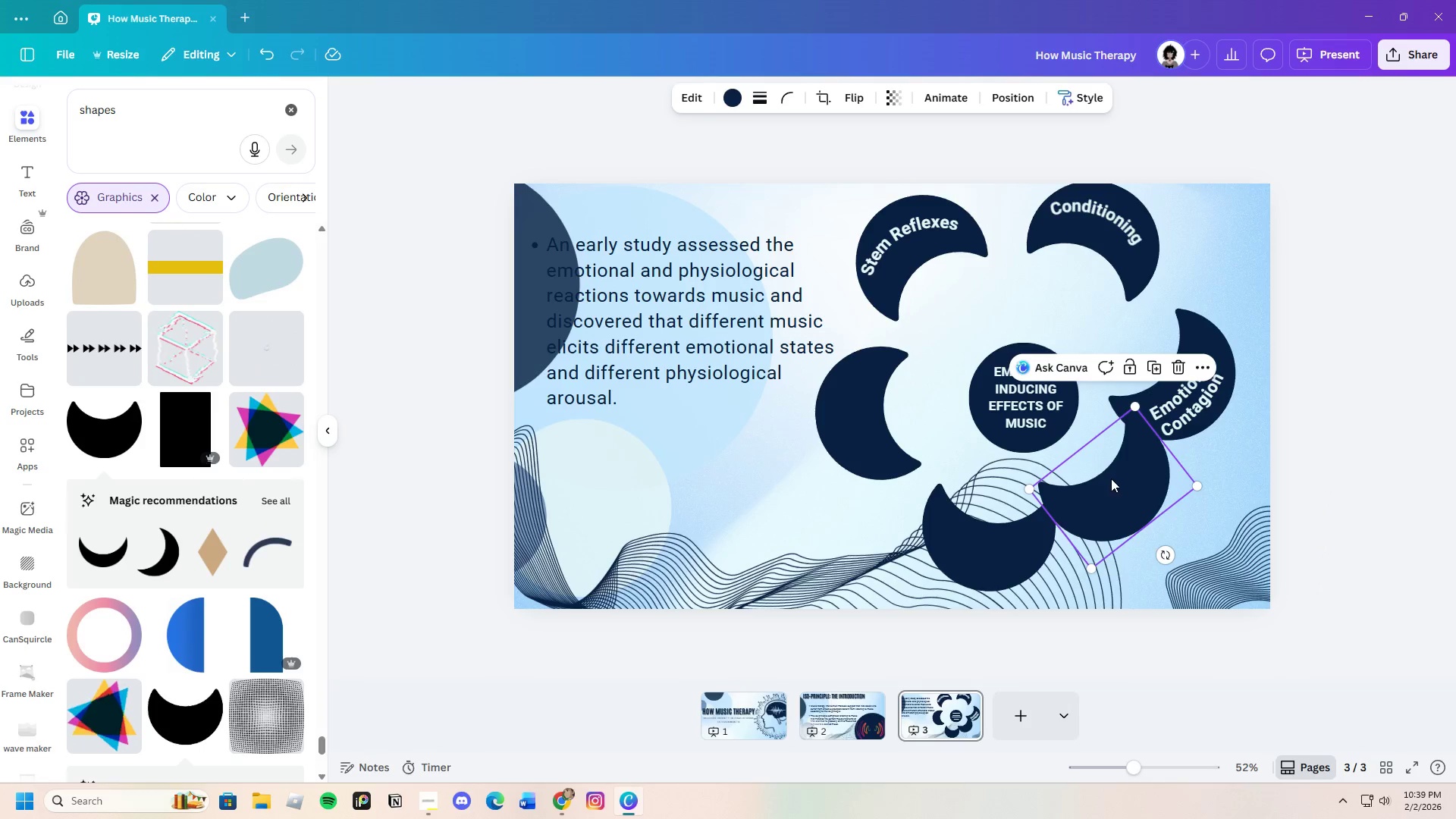 
left_click_drag(start_coordinate=[1111, 479], to_coordinate=[1132, 522])
 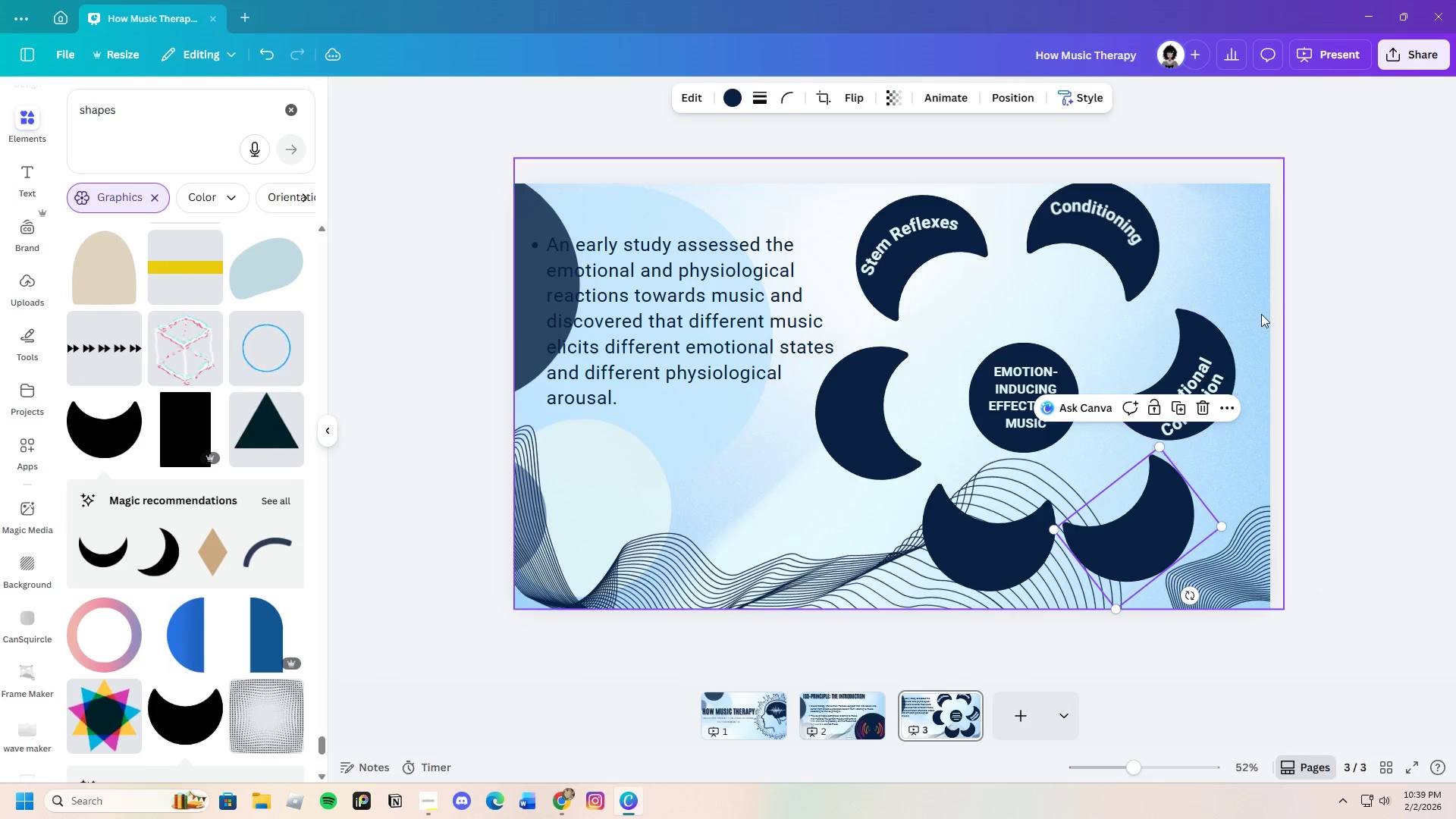 
left_click_drag(start_coordinate=[1261, 314], to_coordinate=[1170, 401])
 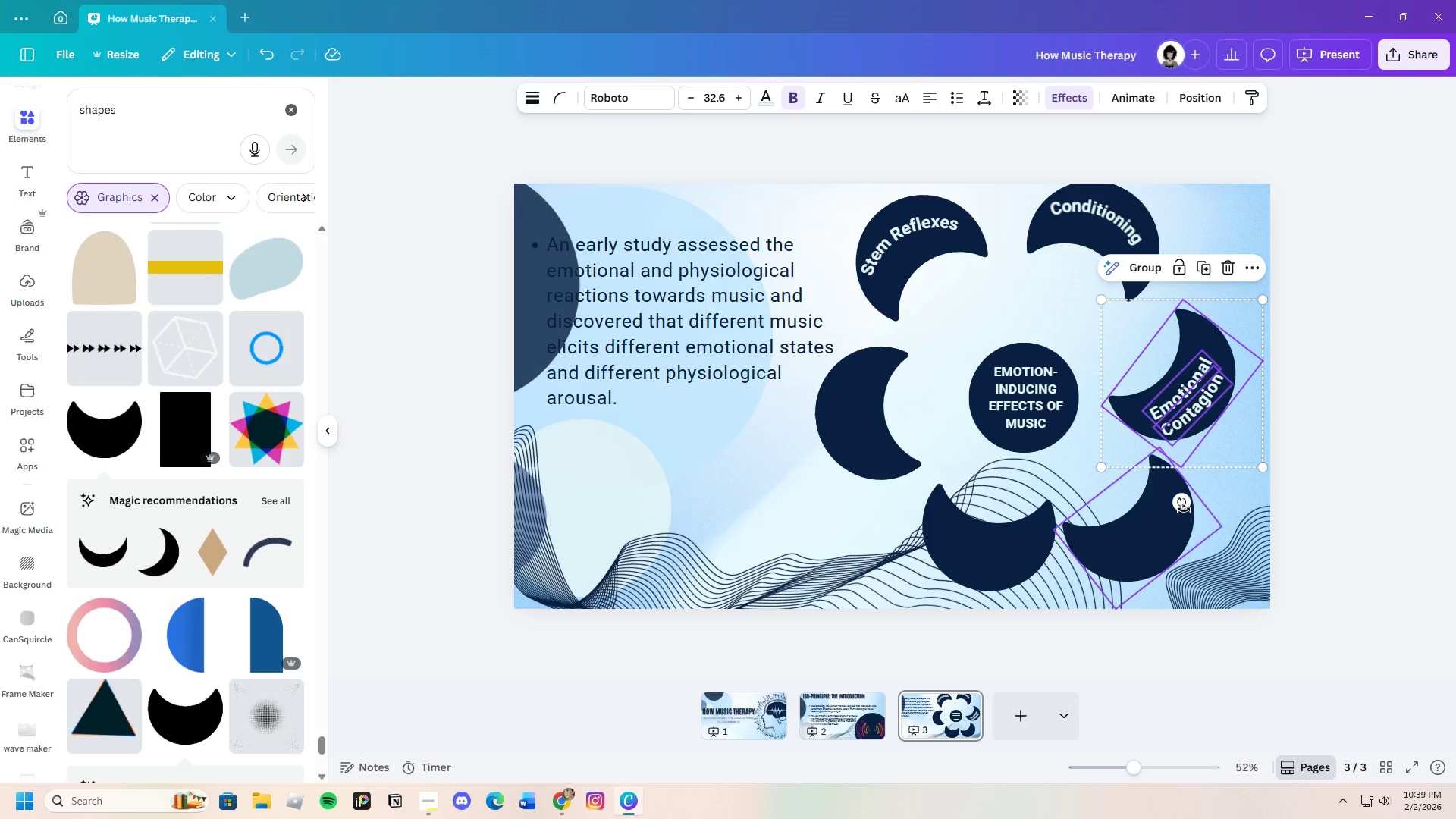 
left_click_drag(start_coordinate=[1182, 504], to_coordinate=[1235, 489])
 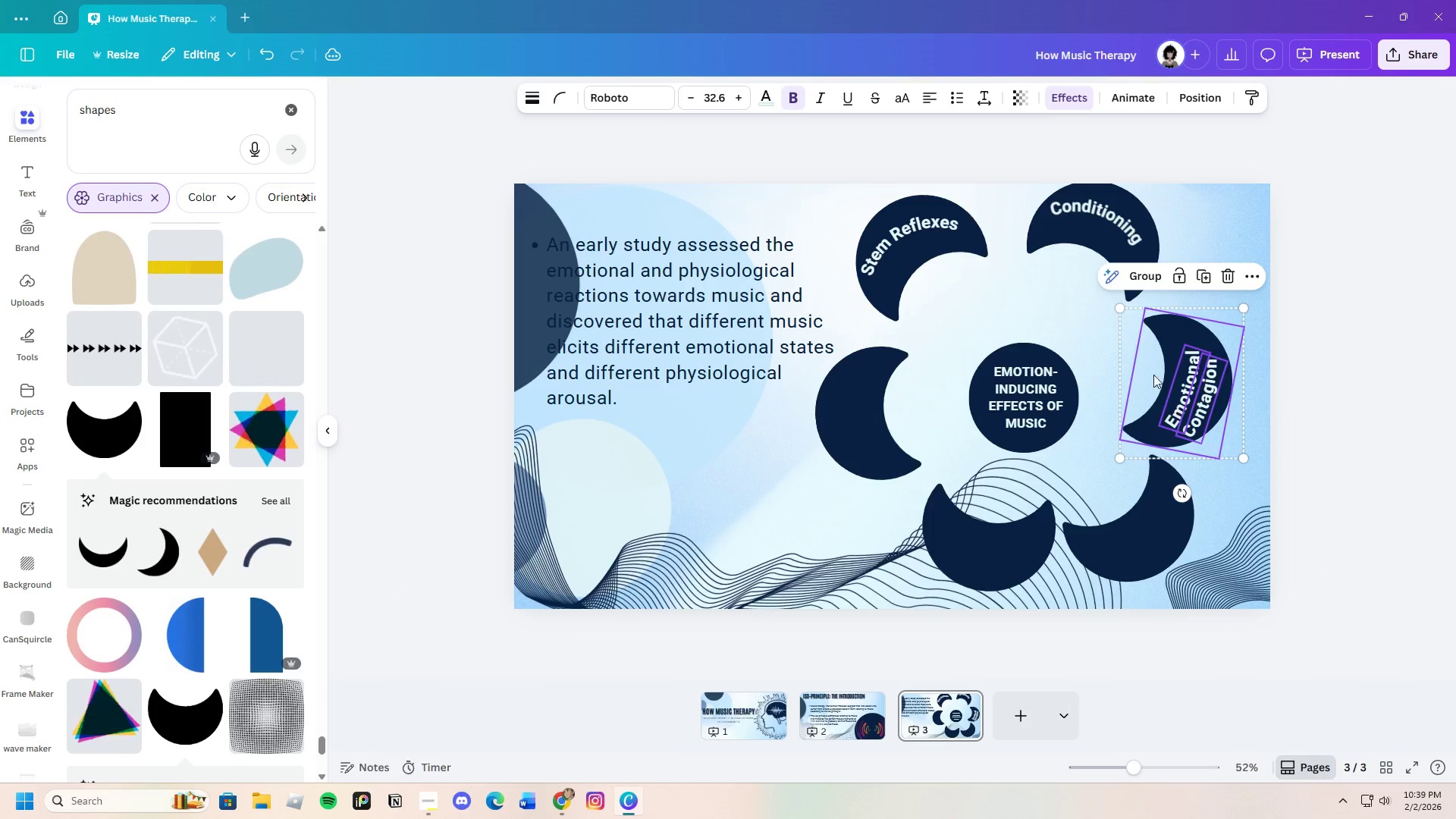 
left_click_drag(start_coordinate=[1147, 372], to_coordinate=[1172, 364])
 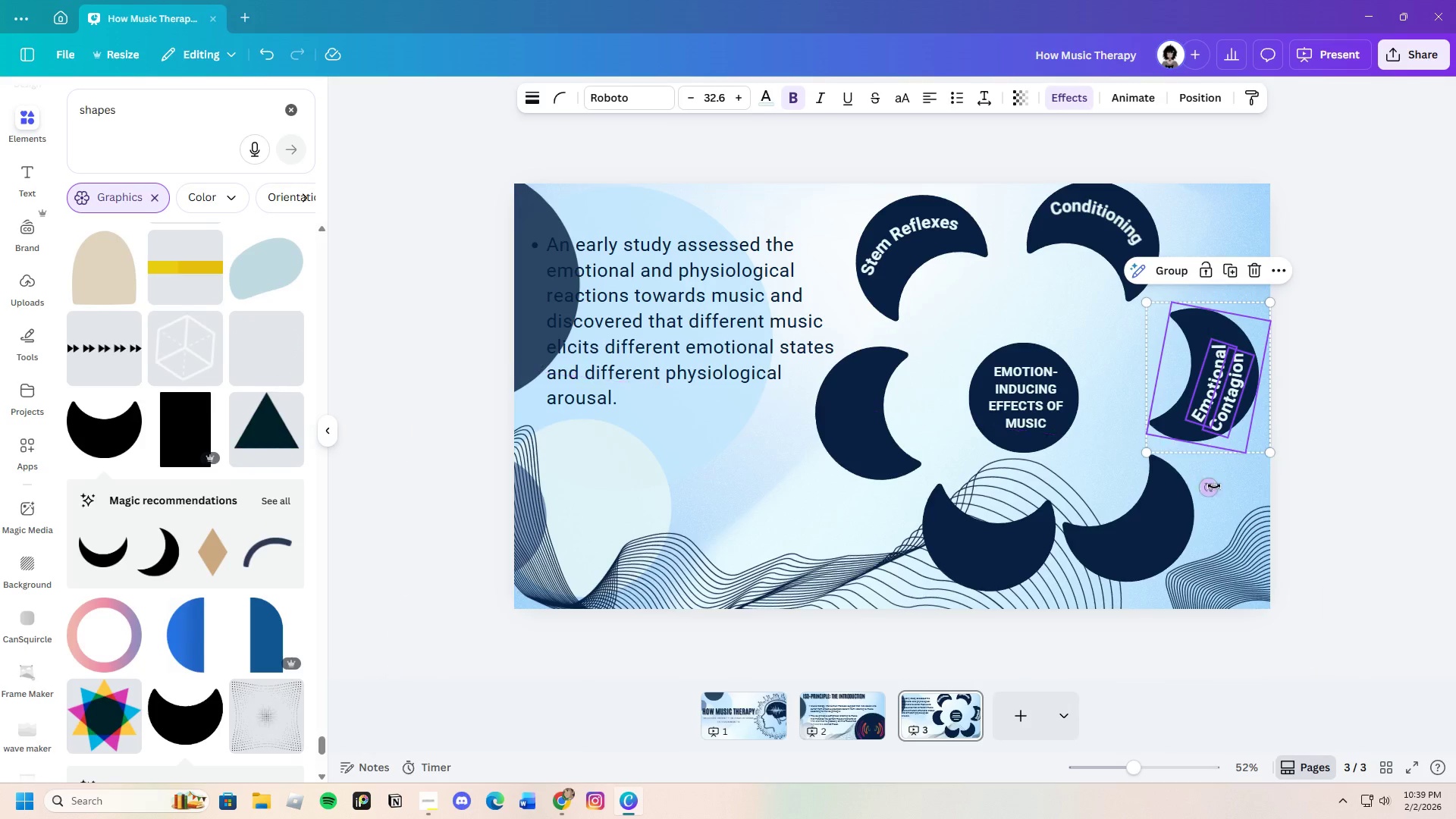 
left_click_drag(start_coordinate=[1213, 489], to_coordinate=[1242, 474])
 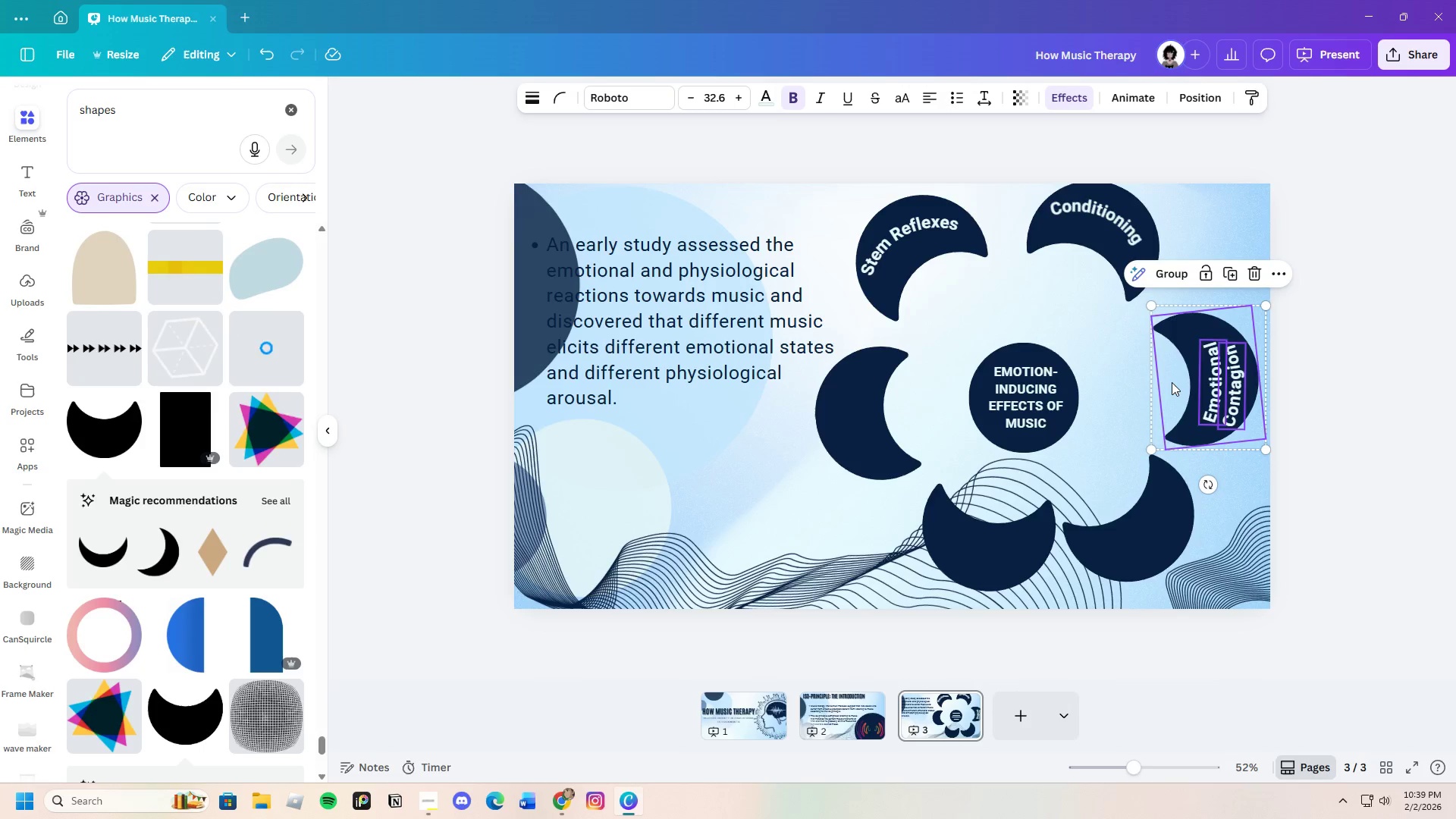 
left_click_drag(start_coordinate=[1172, 382], to_coordinate=[1176, 363])
 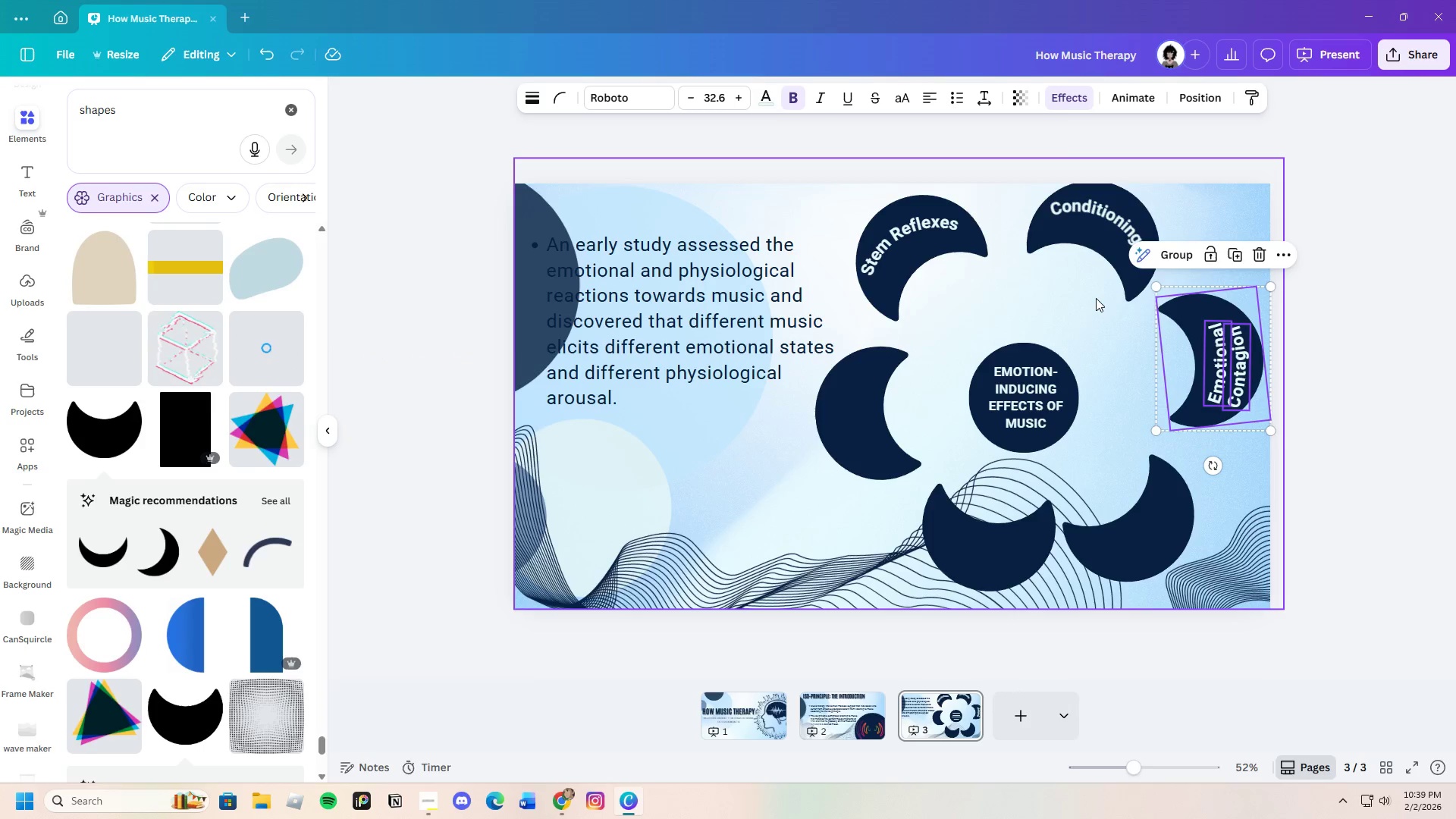 
left_click([1096, 296])
 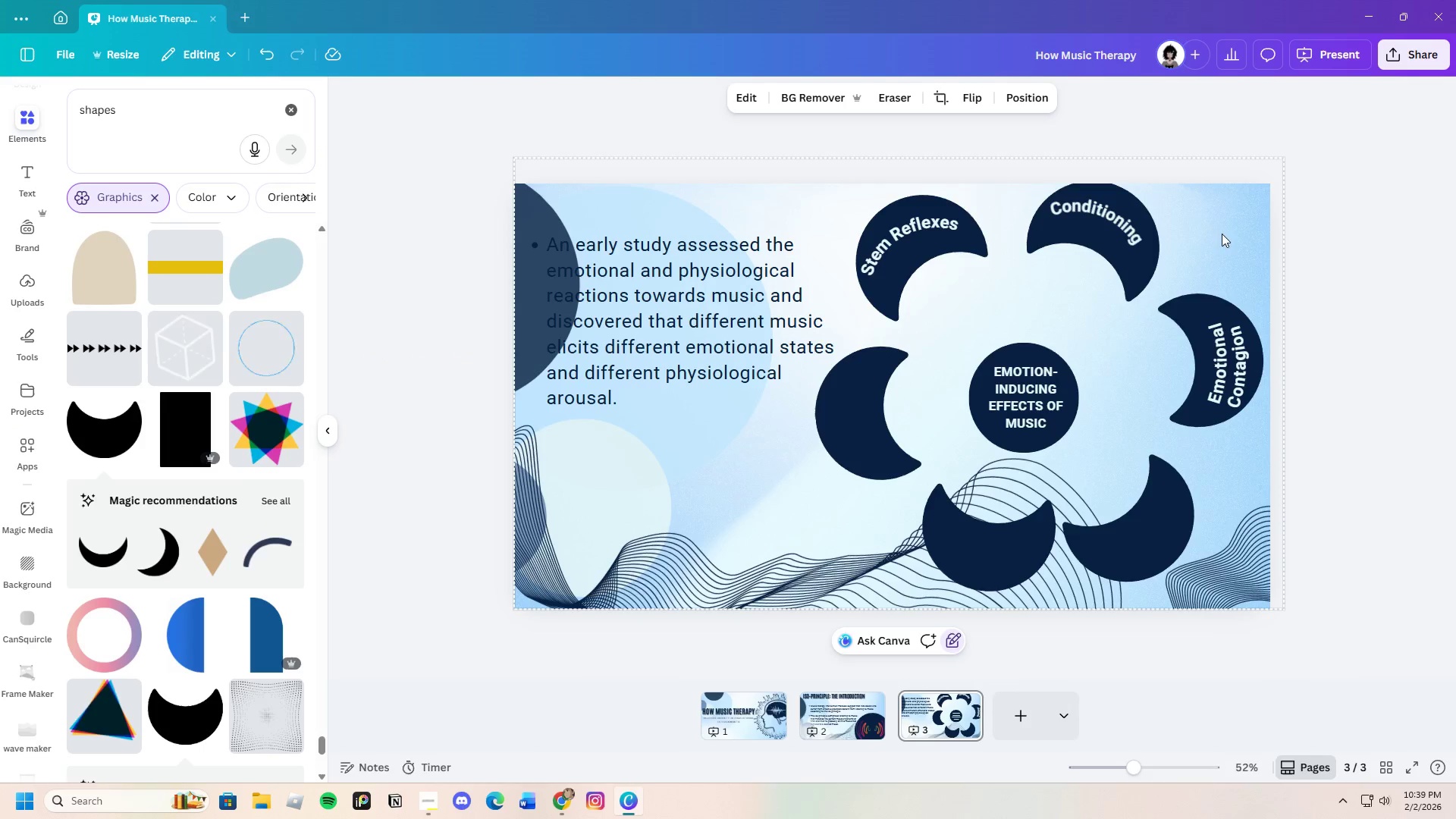 
left_click_drag(start_coordinate=[1228, 234], to_coordinate=[1087, 246])
 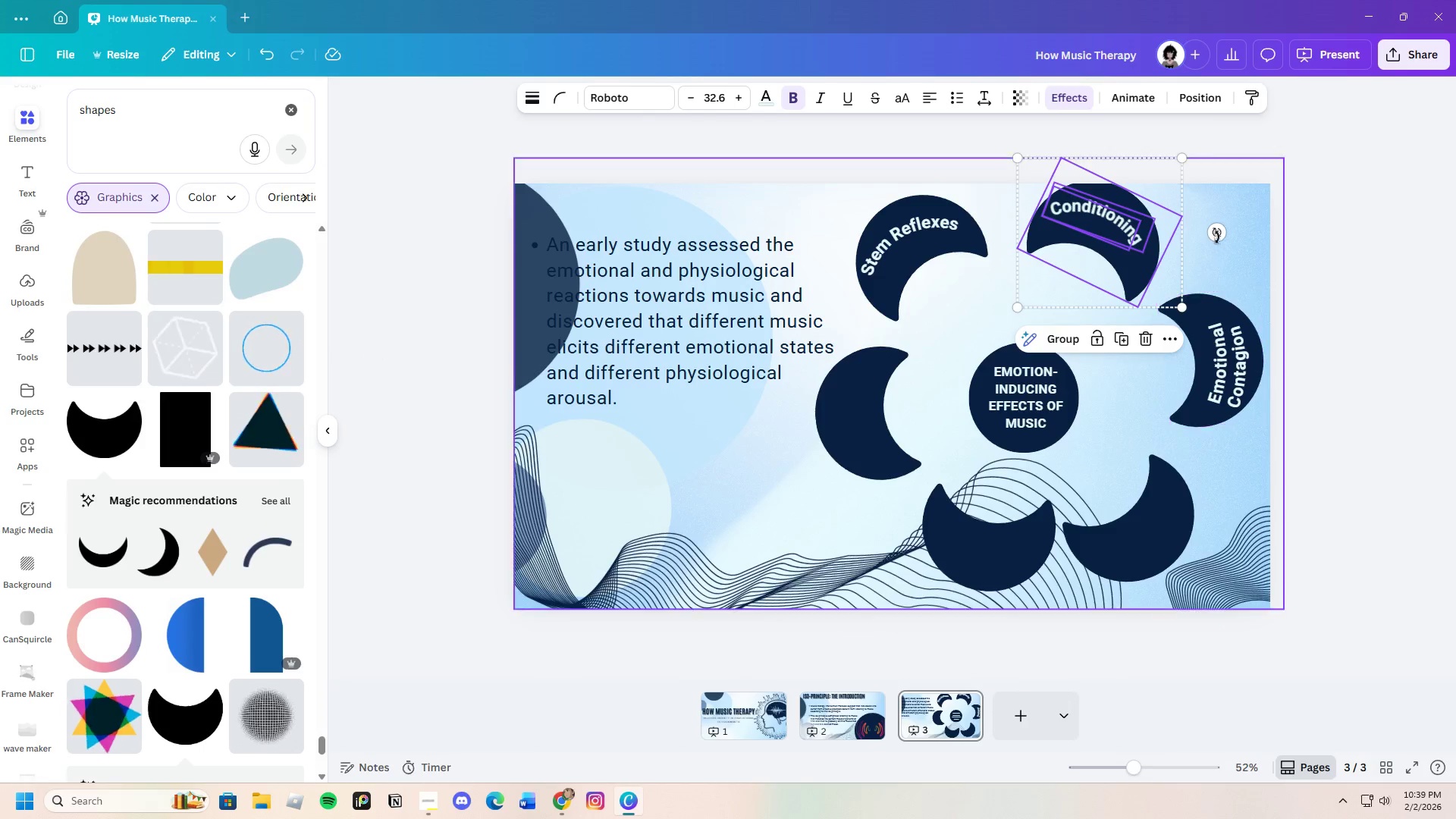 
left_click_drag(start_coordinate=[1219, 231], to_coordinate=[1218, 218])
 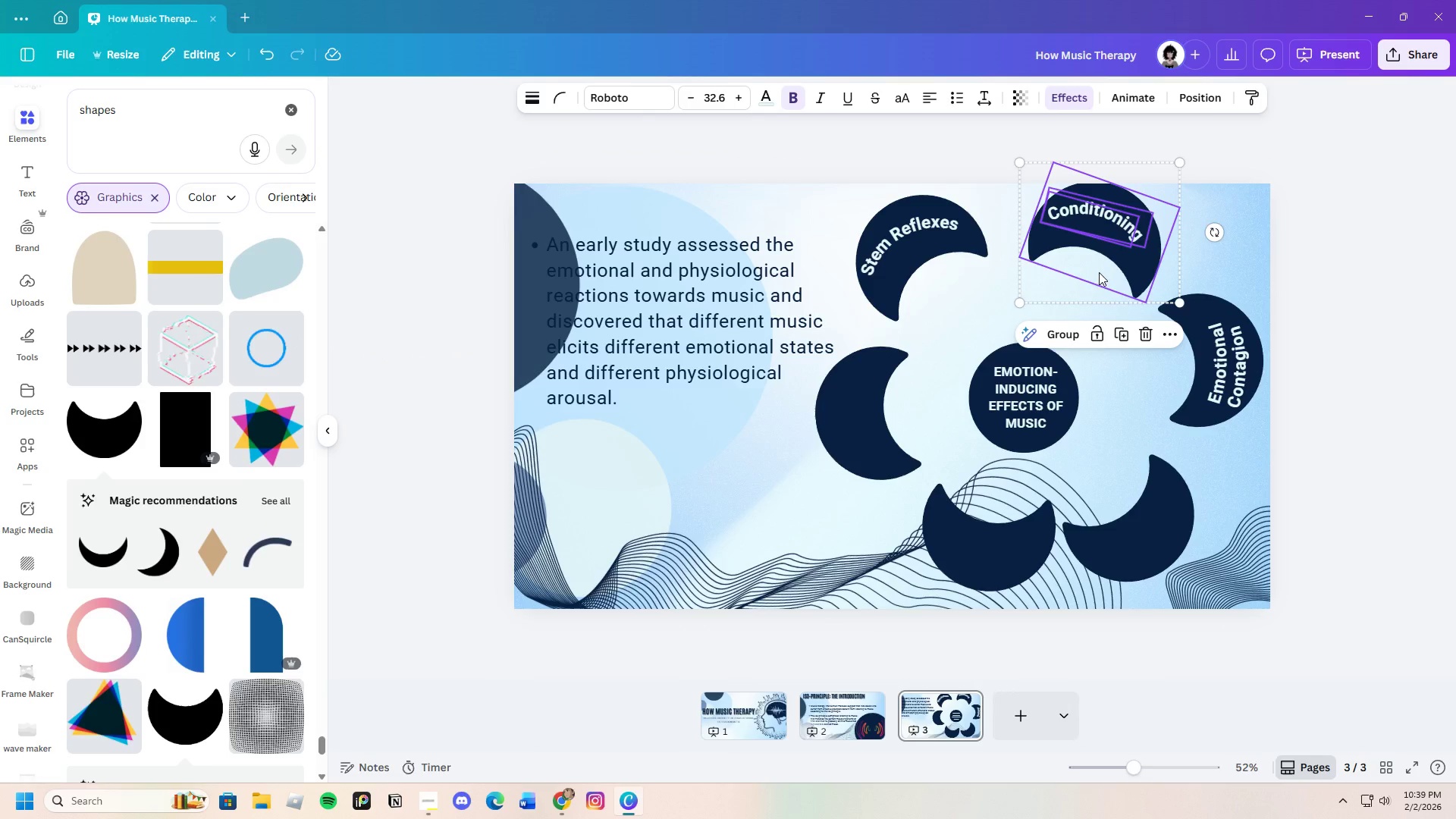 
left_click_drag(start_coordinate=[1099, 266], to_coordinate=[1092, 262])
 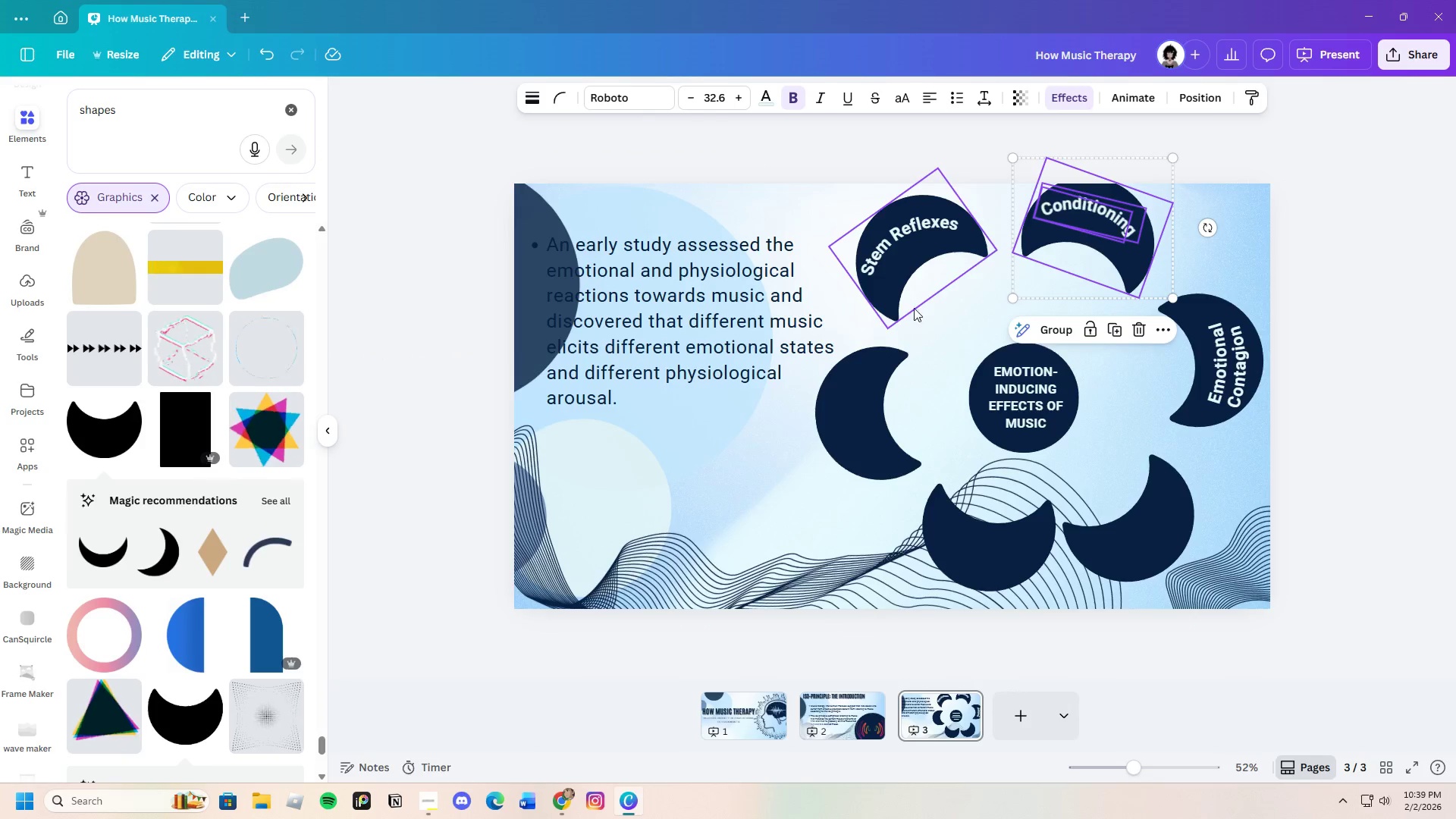 
left_click_drag(start_coordinate=[947, 318], to_coordinate=[902, 228])
 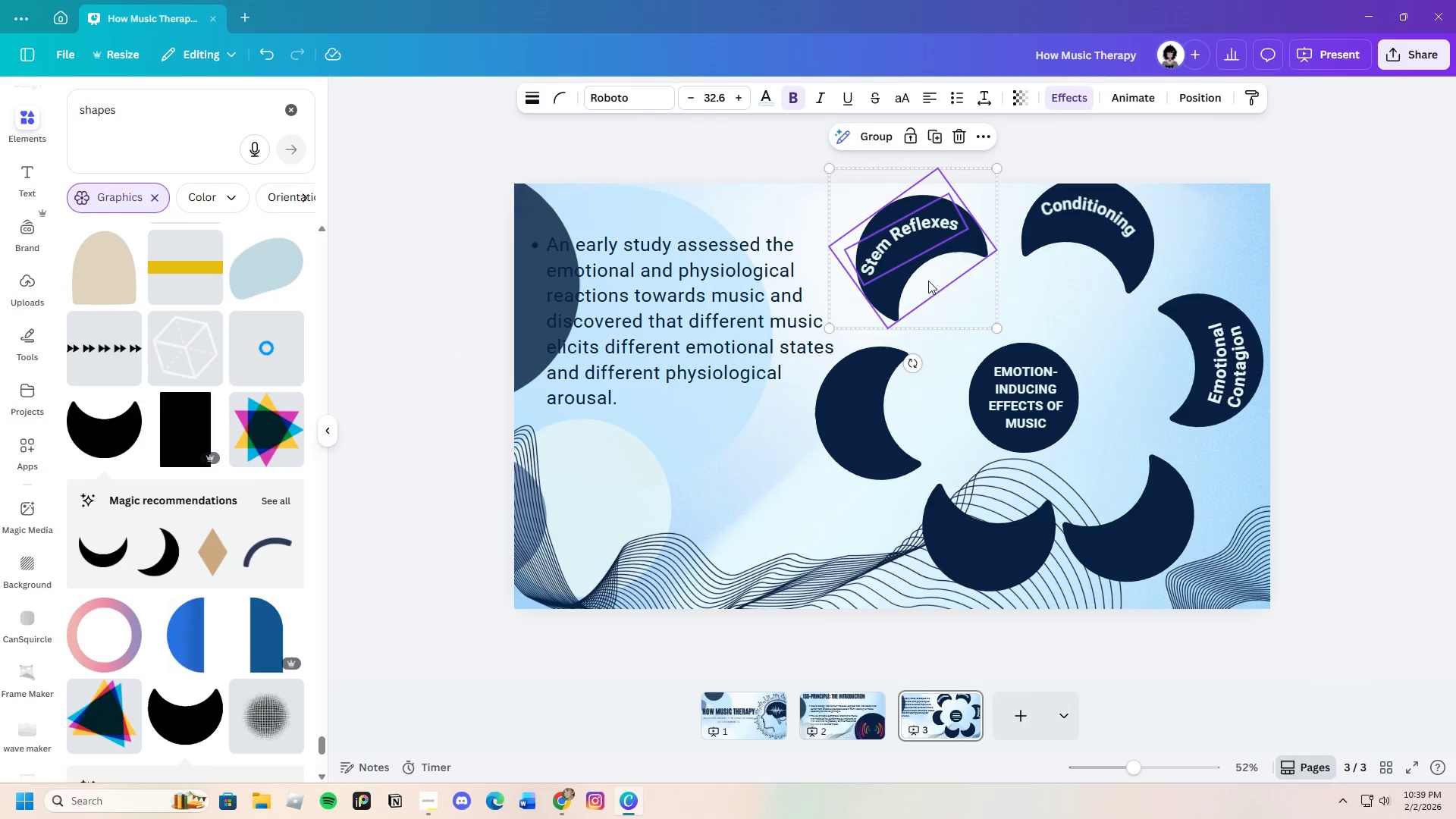 
left_click_drag(start_coordinate=[928, 280], to_coordinate=[940, 285])
 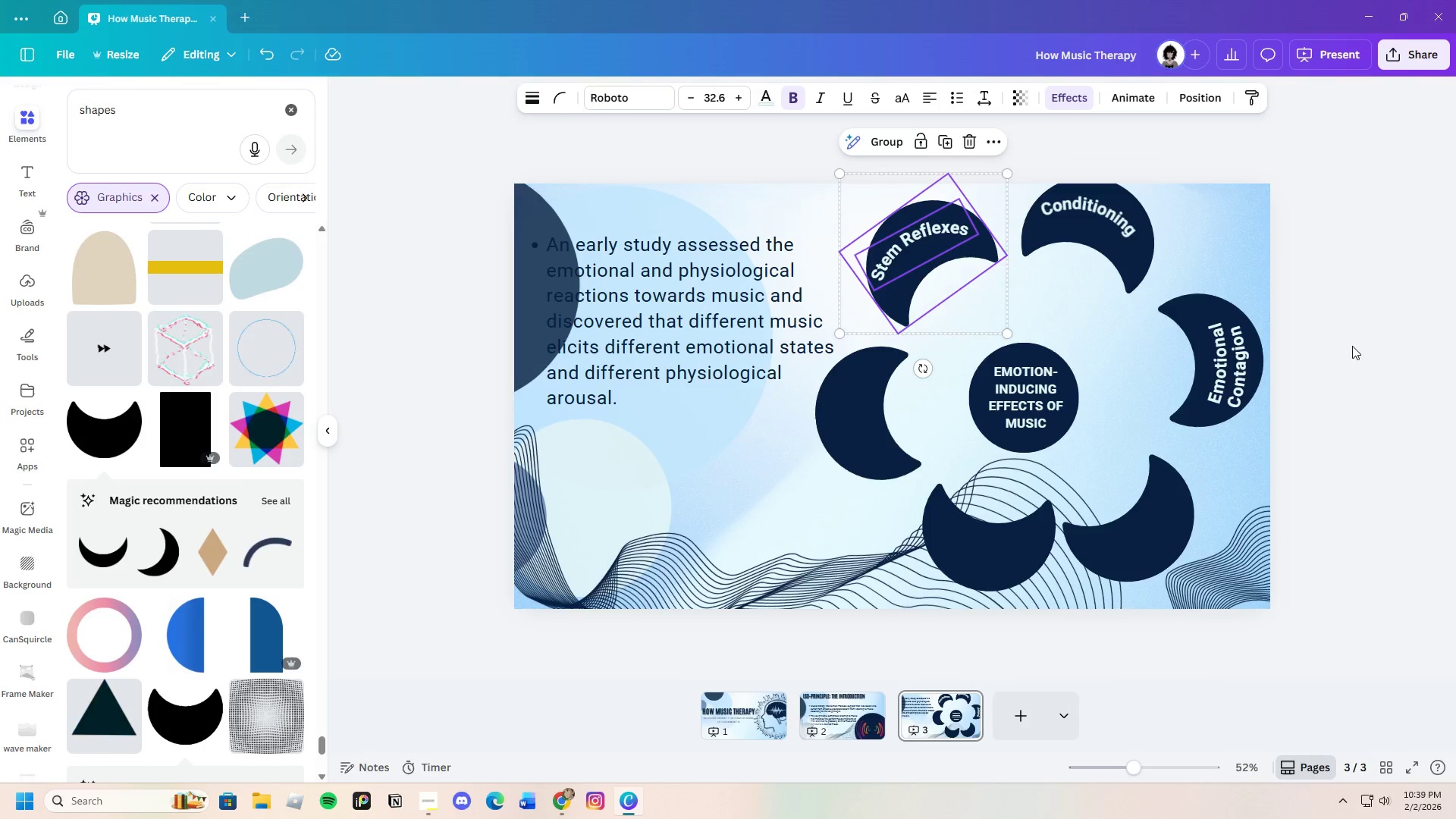 
left_click([1354, 343])
 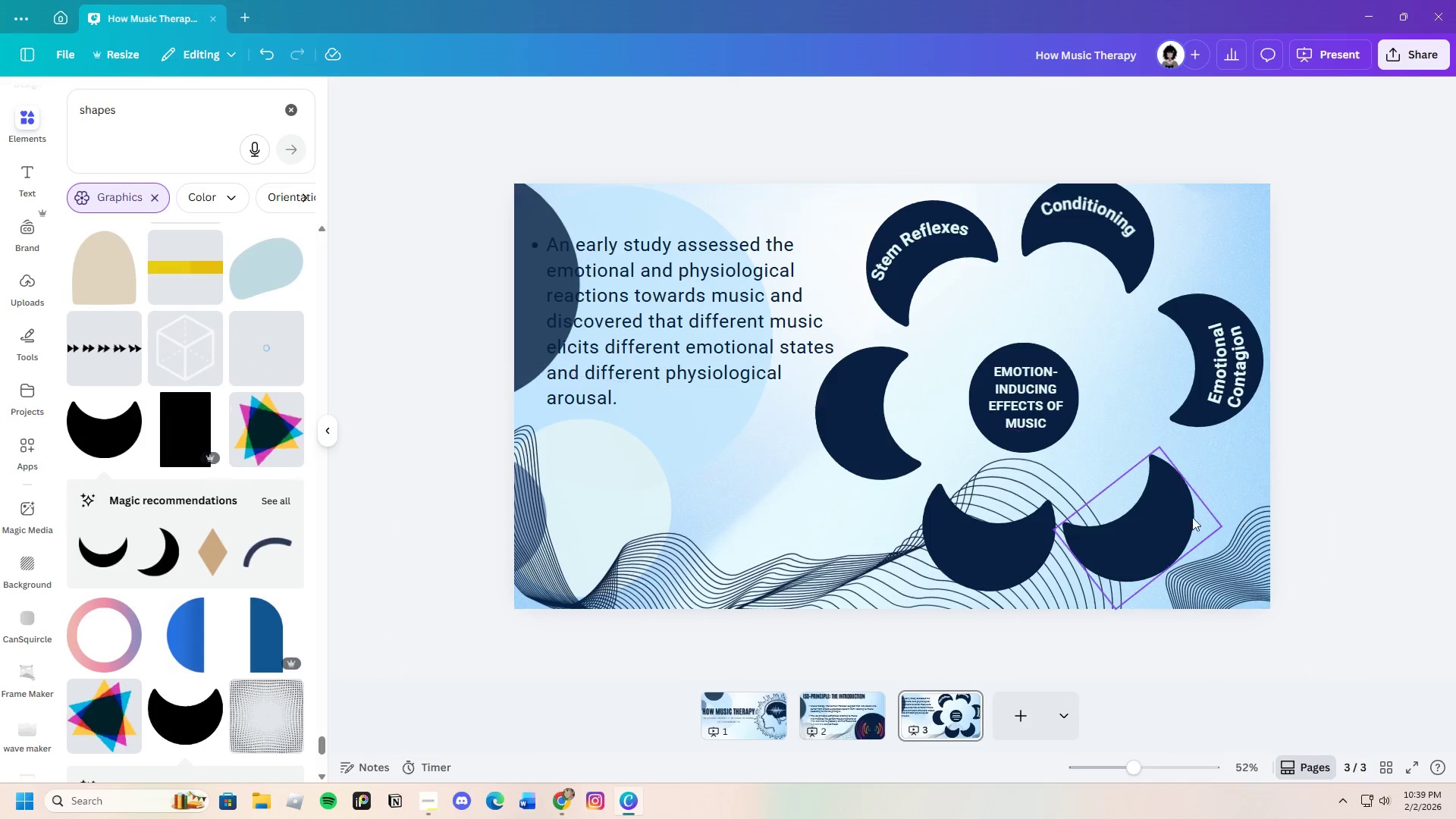 
left_click([1166, 532])
 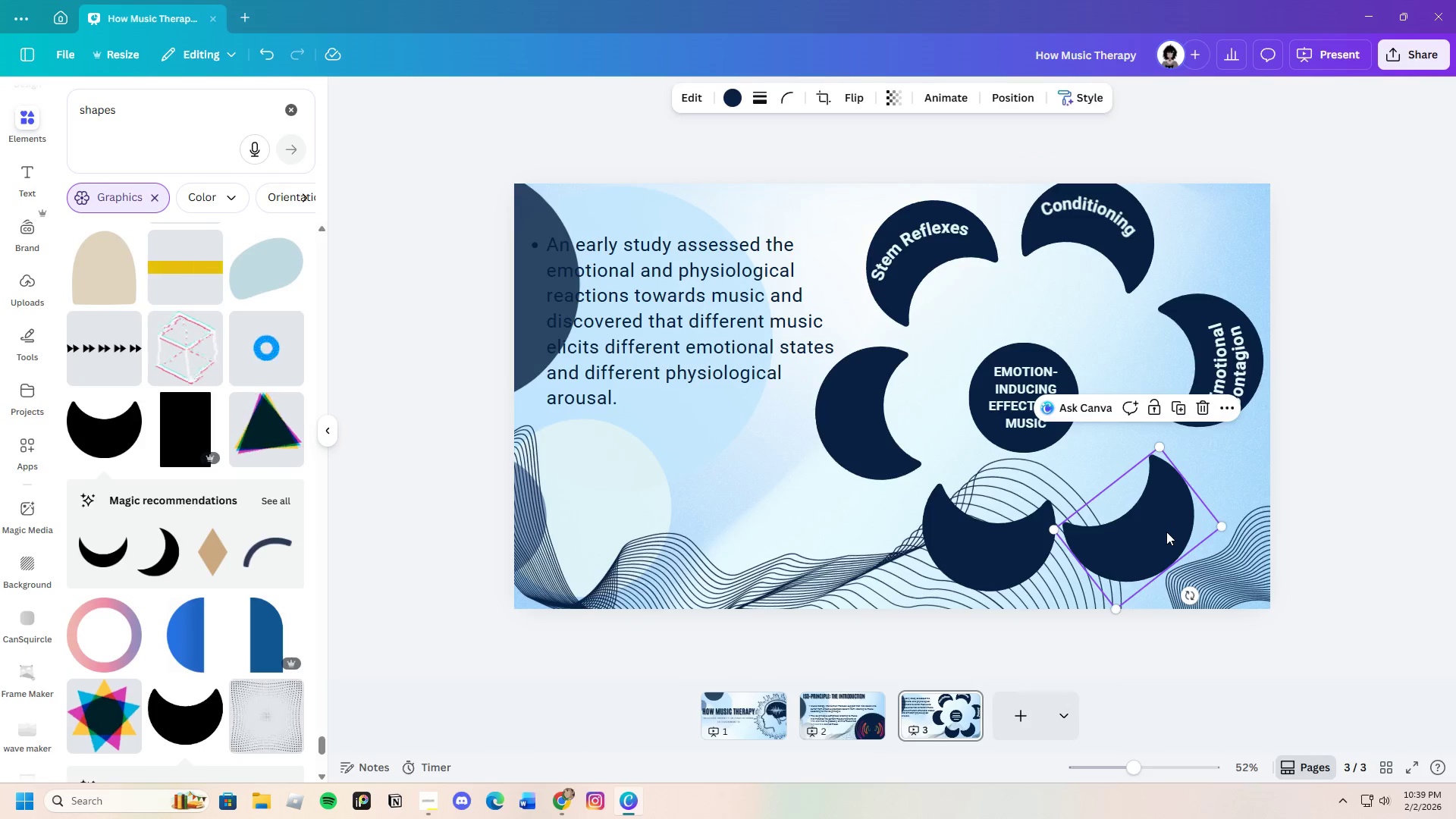 
left_click_drag(start_coordinate=[1166, 529], to_coordinate=[1172, 511])
 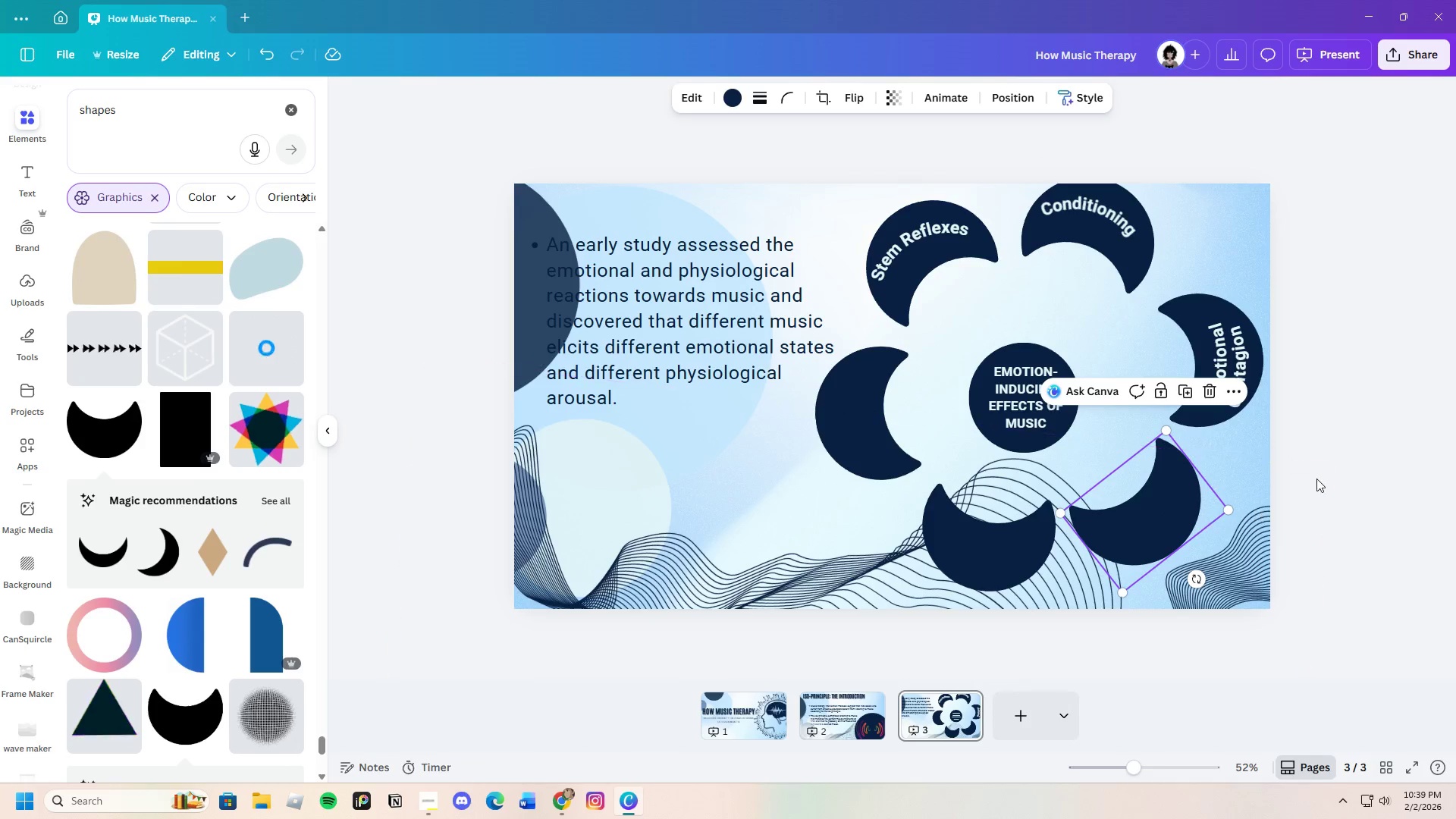 
left_click([1368, 435])
 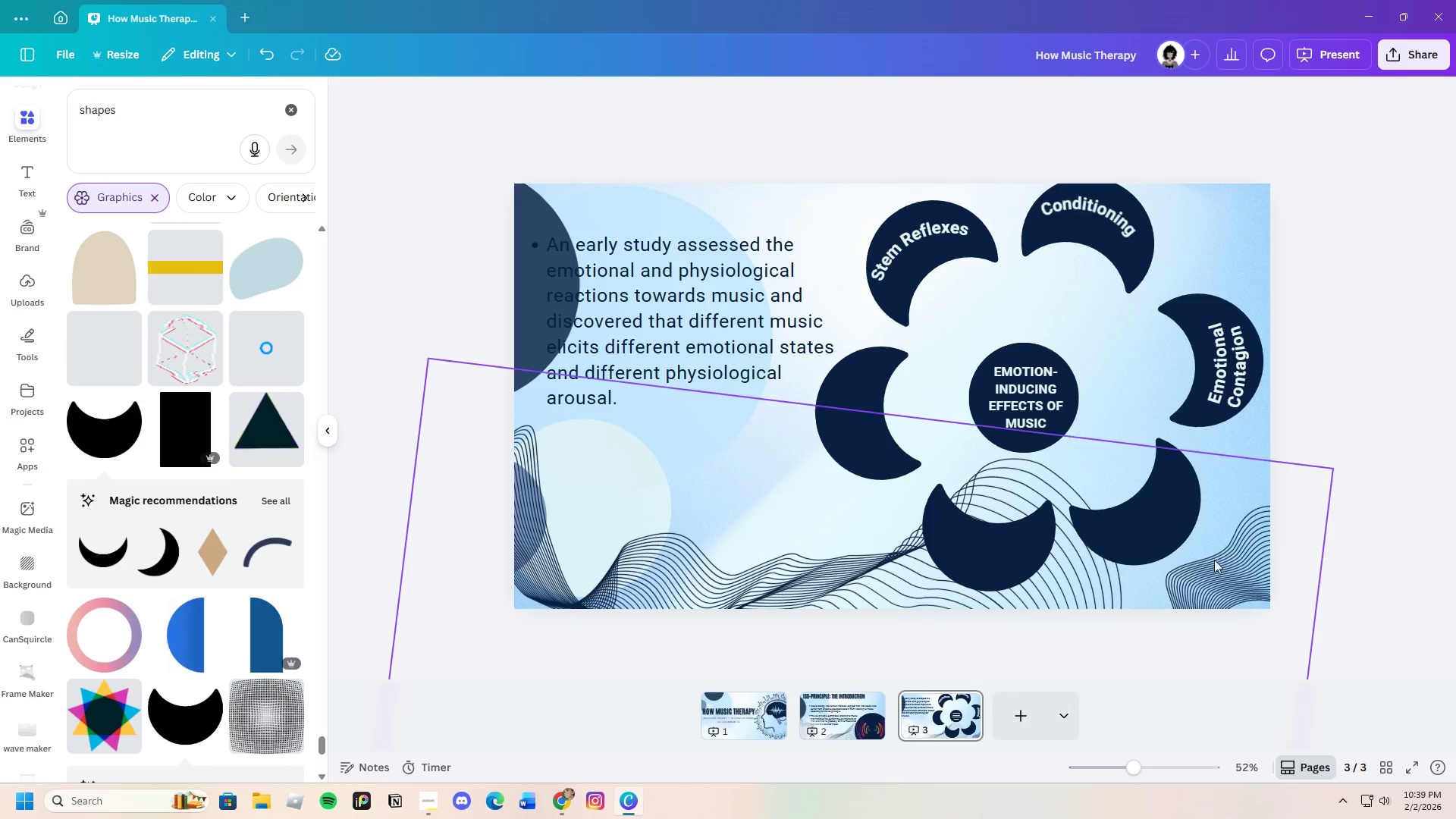 
left_click([971, 551])
 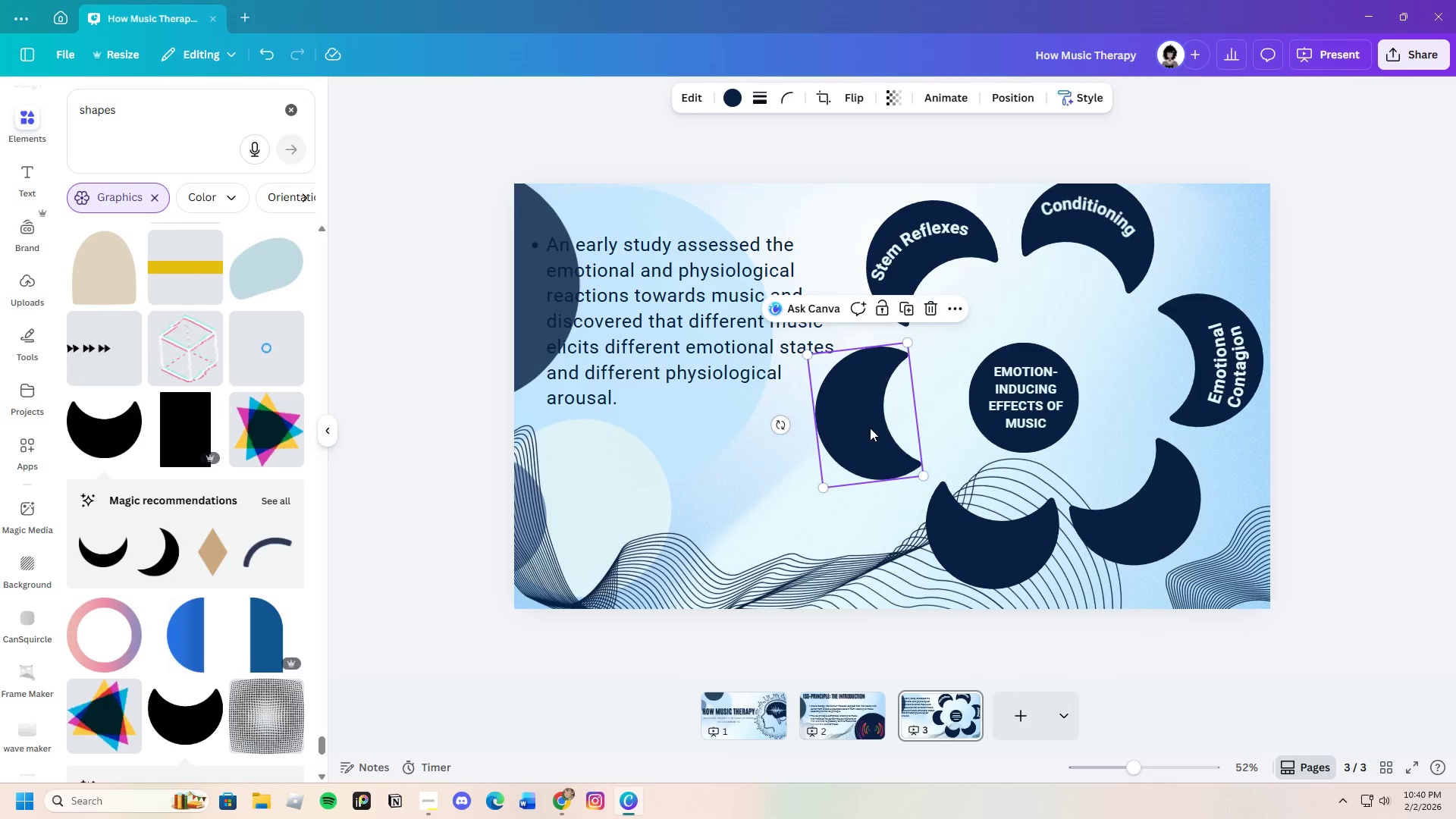 
wait(5.98)
 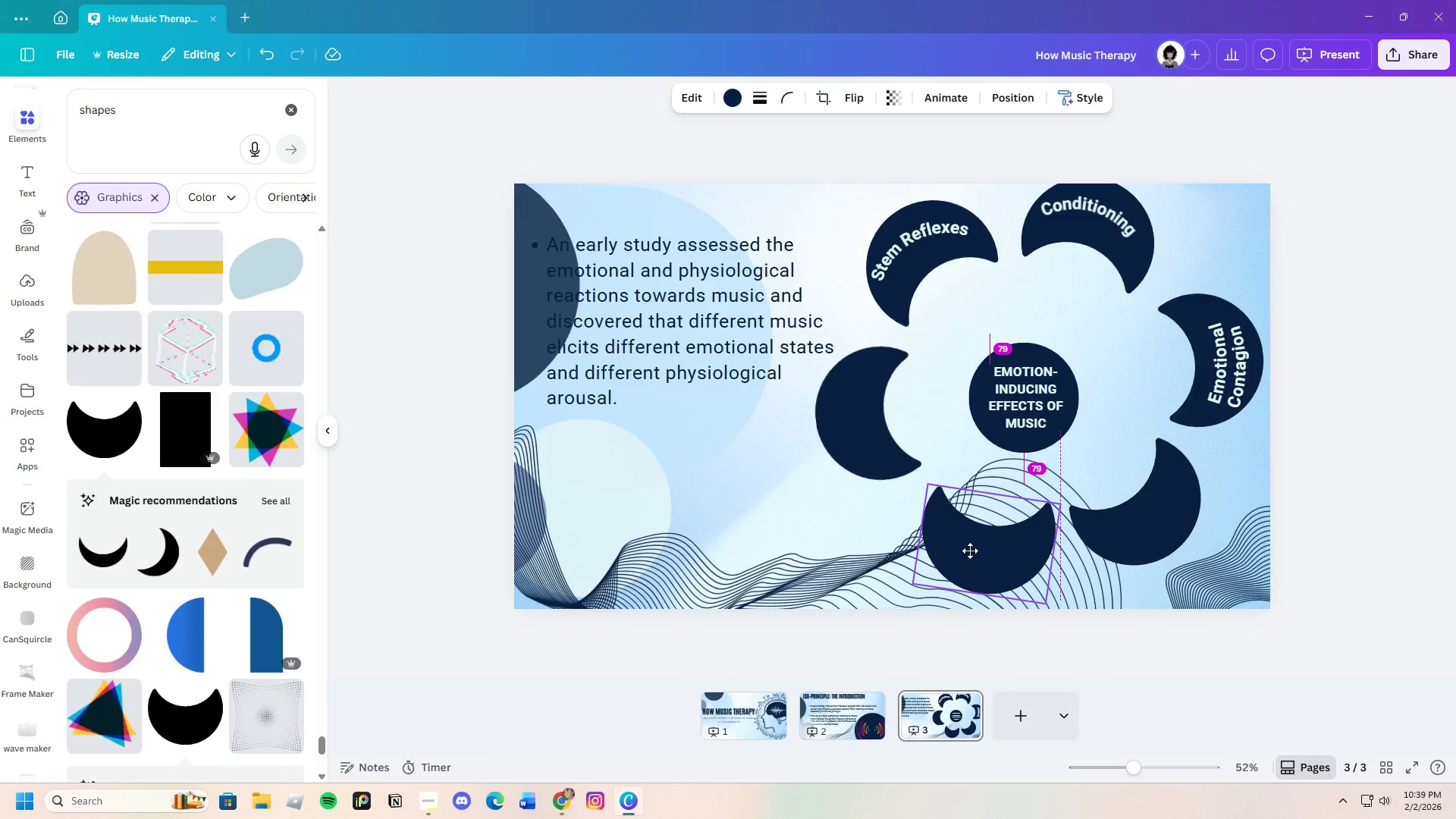 
left_click_drag(start_coordinate=[985, 284], to_coordinate=[928, 238])
 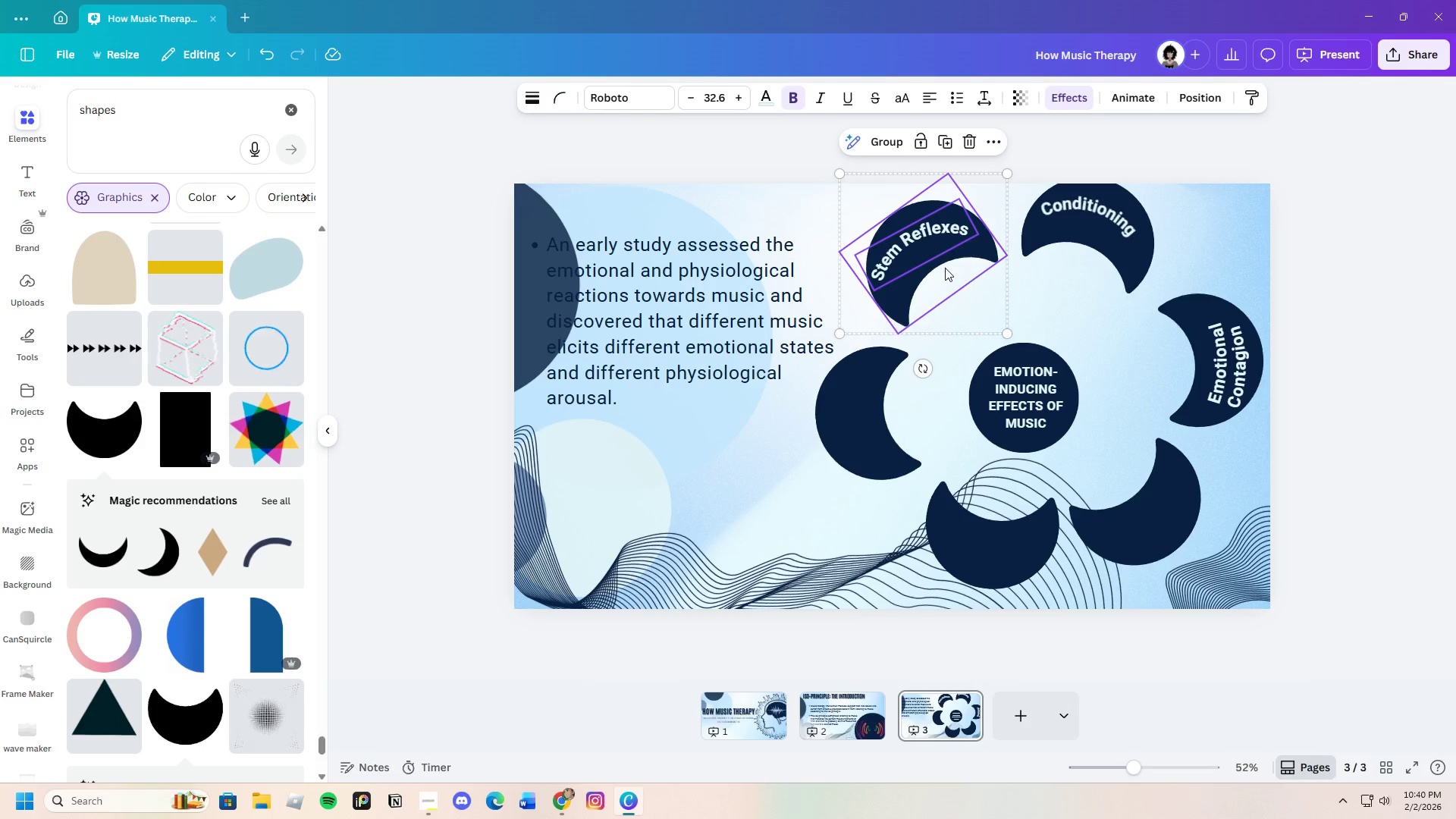 
left_click_drag(start_coordinate=[945, 268], to_coordinate=[950, 278])
 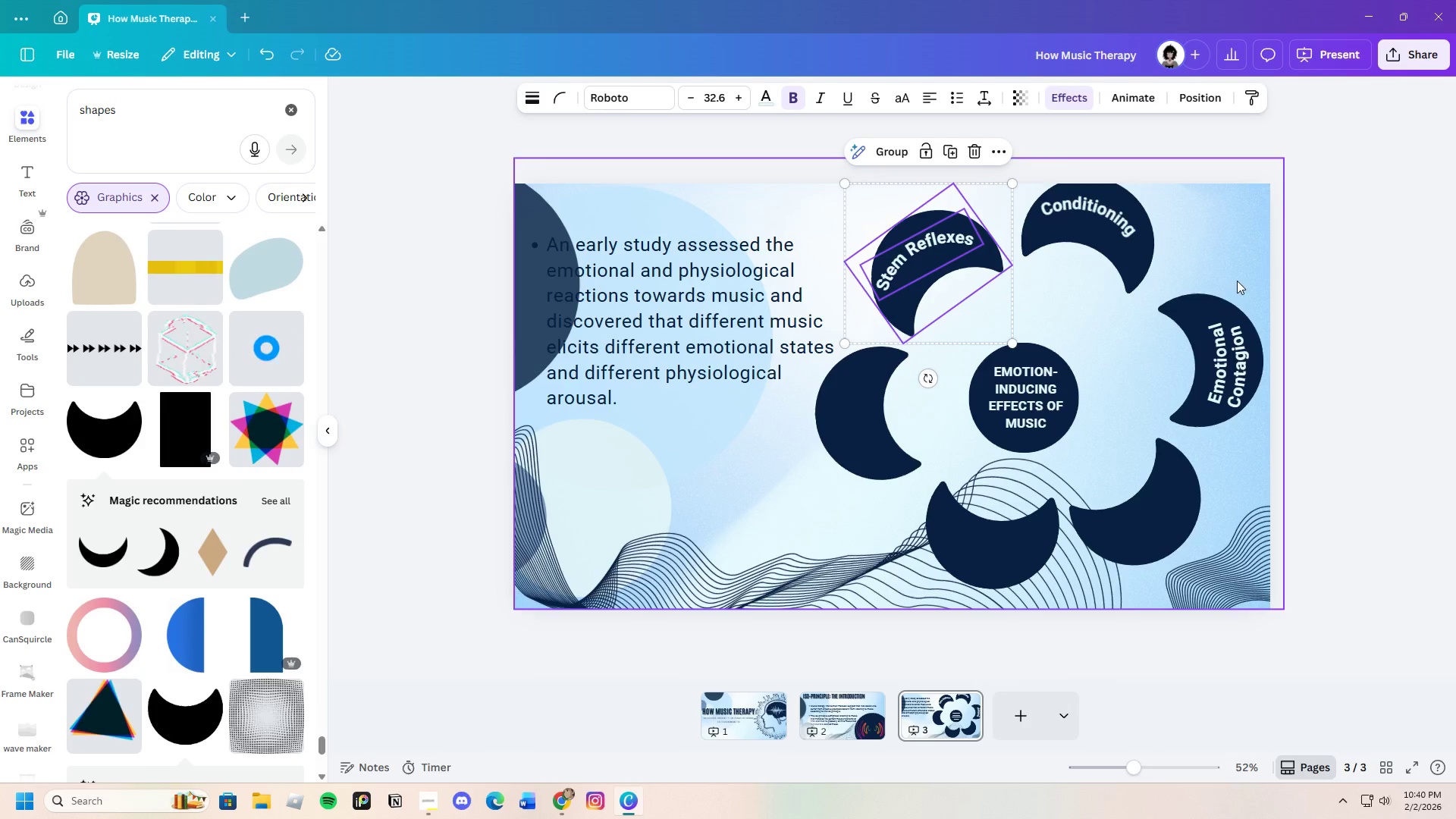 
left_click([1291, 254])
 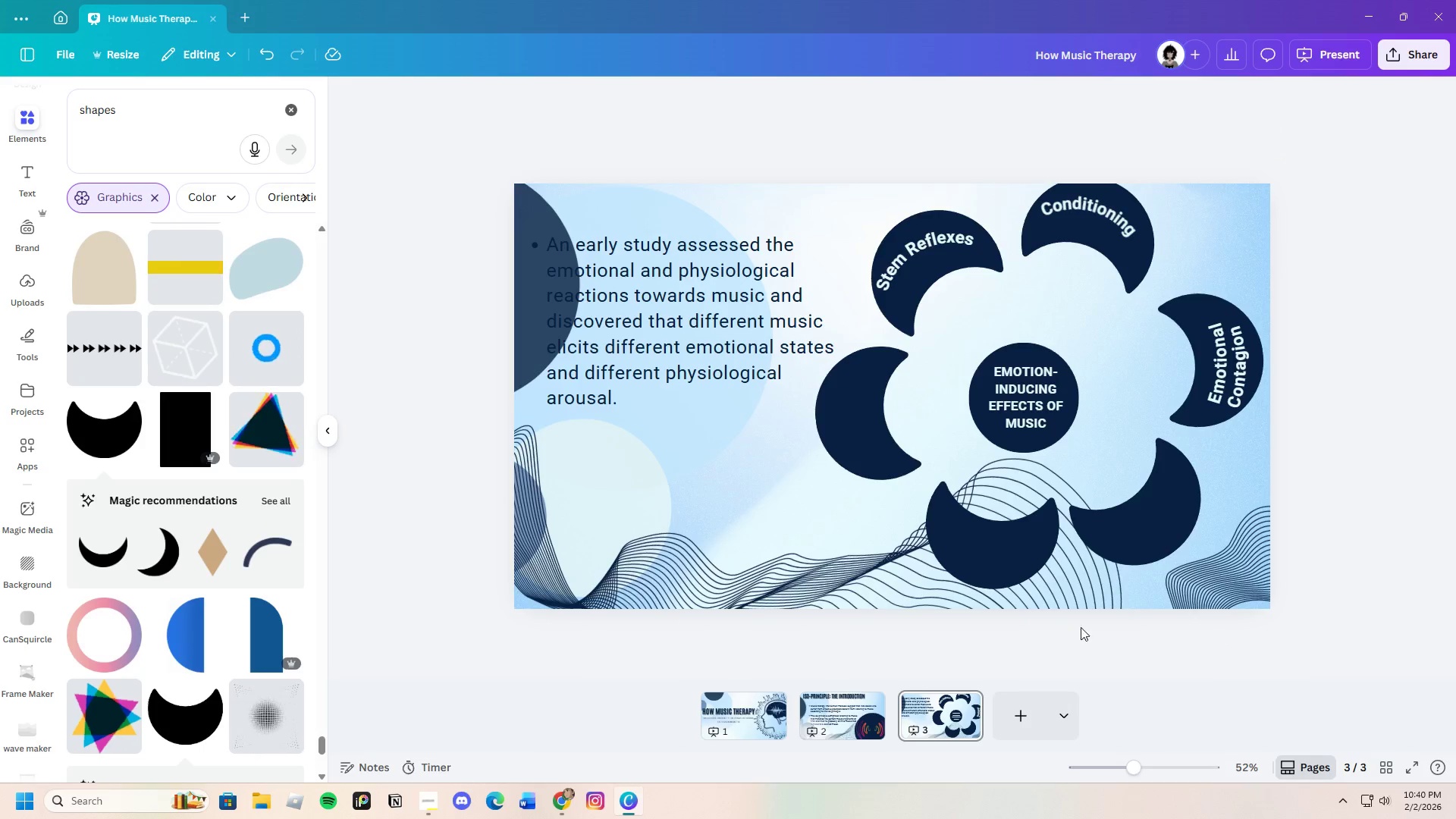 
left_click_drag(start_coordinate=[978, 552], to_coordinate=[978, 548])
 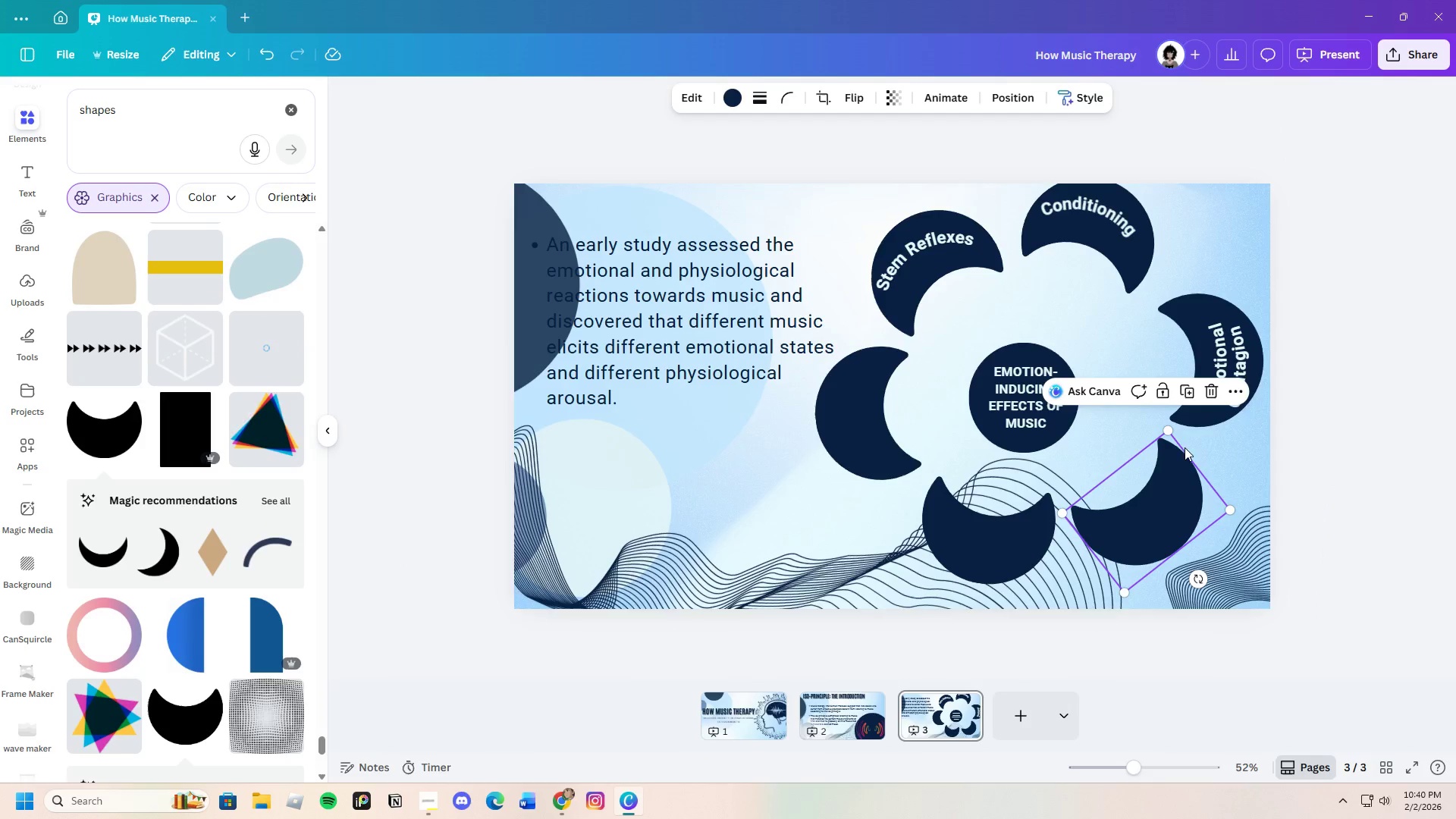 
left_click([1265, 435])
 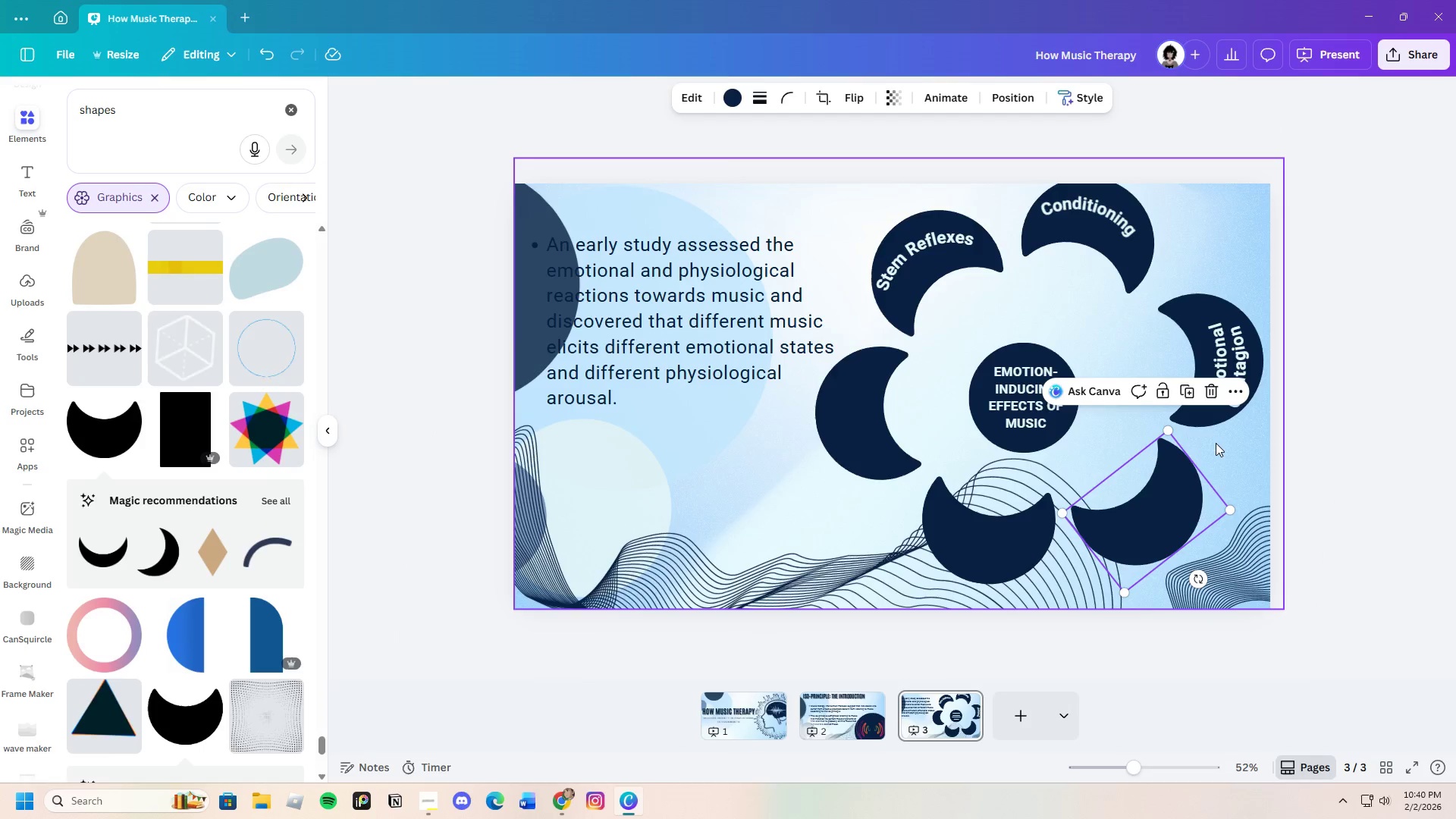 
left_click_drag(start_coordinate=[1216, 444], to_coordinate=[1226, 378])
 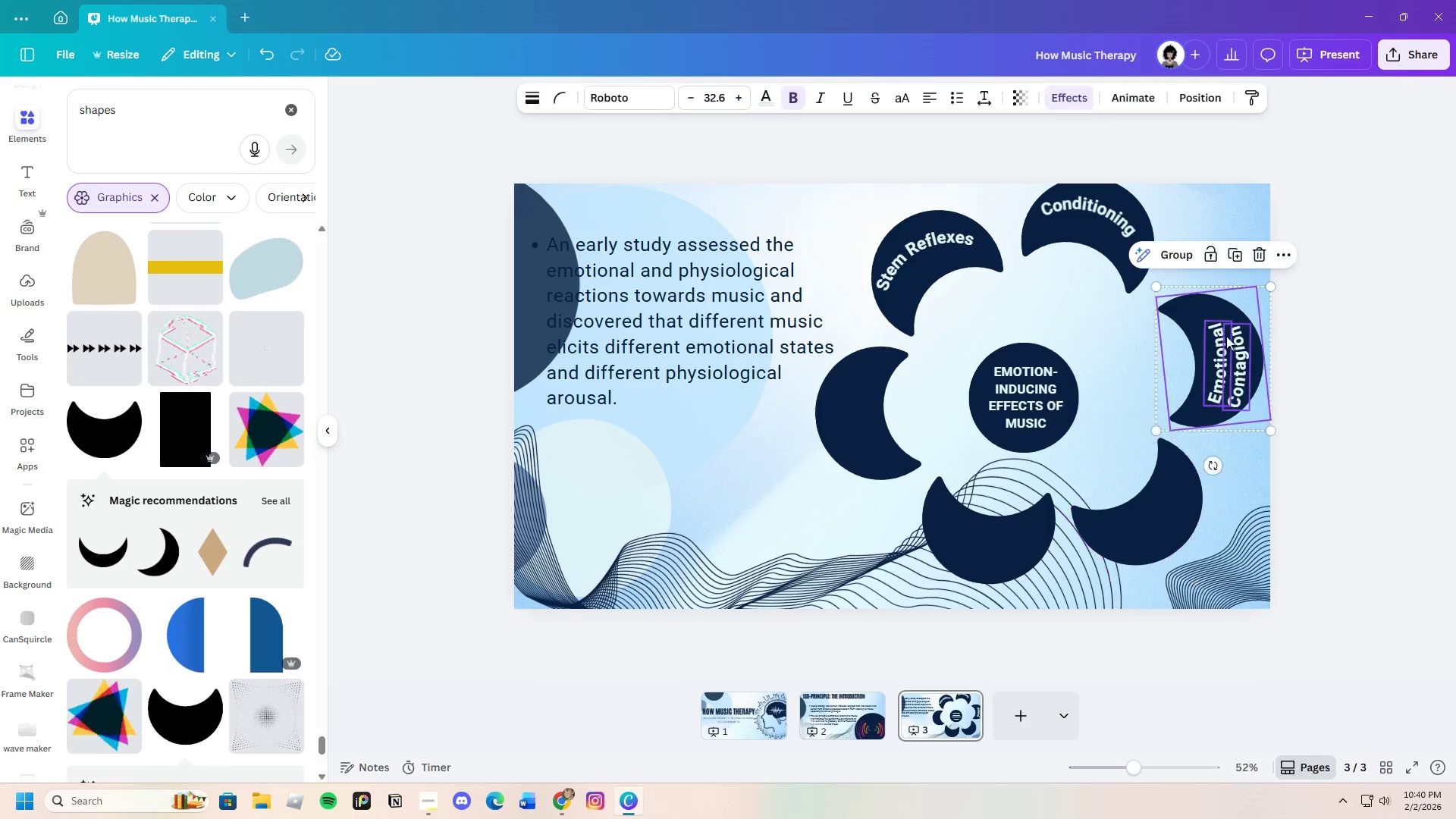 
left_click_drag(start_coordinate=[1226, 337], to_coordinate=[1226, 333])
 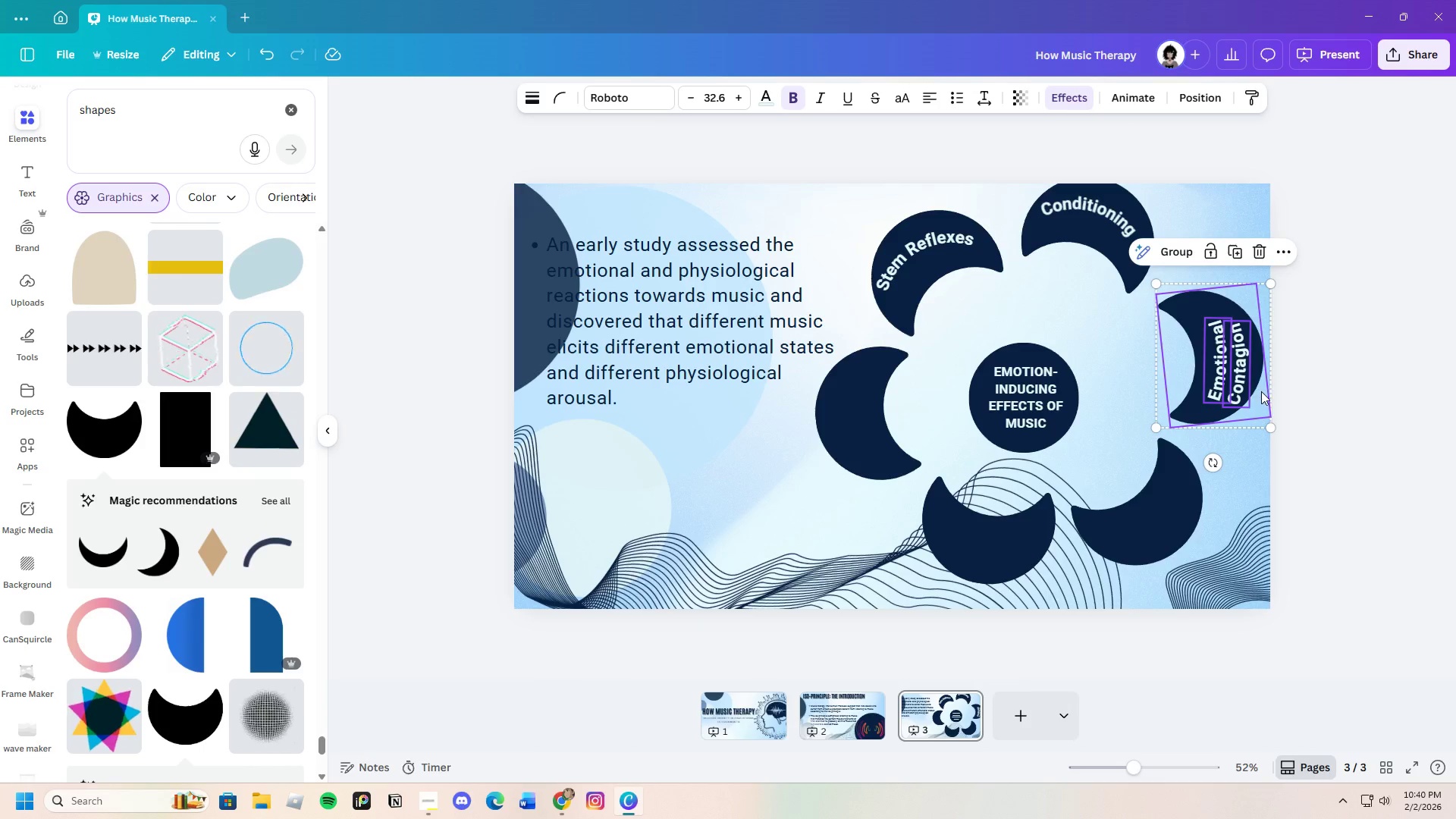 
left_click_drag(start_coordinate=[1261, 391], to_coordinate=[1262, 388])
 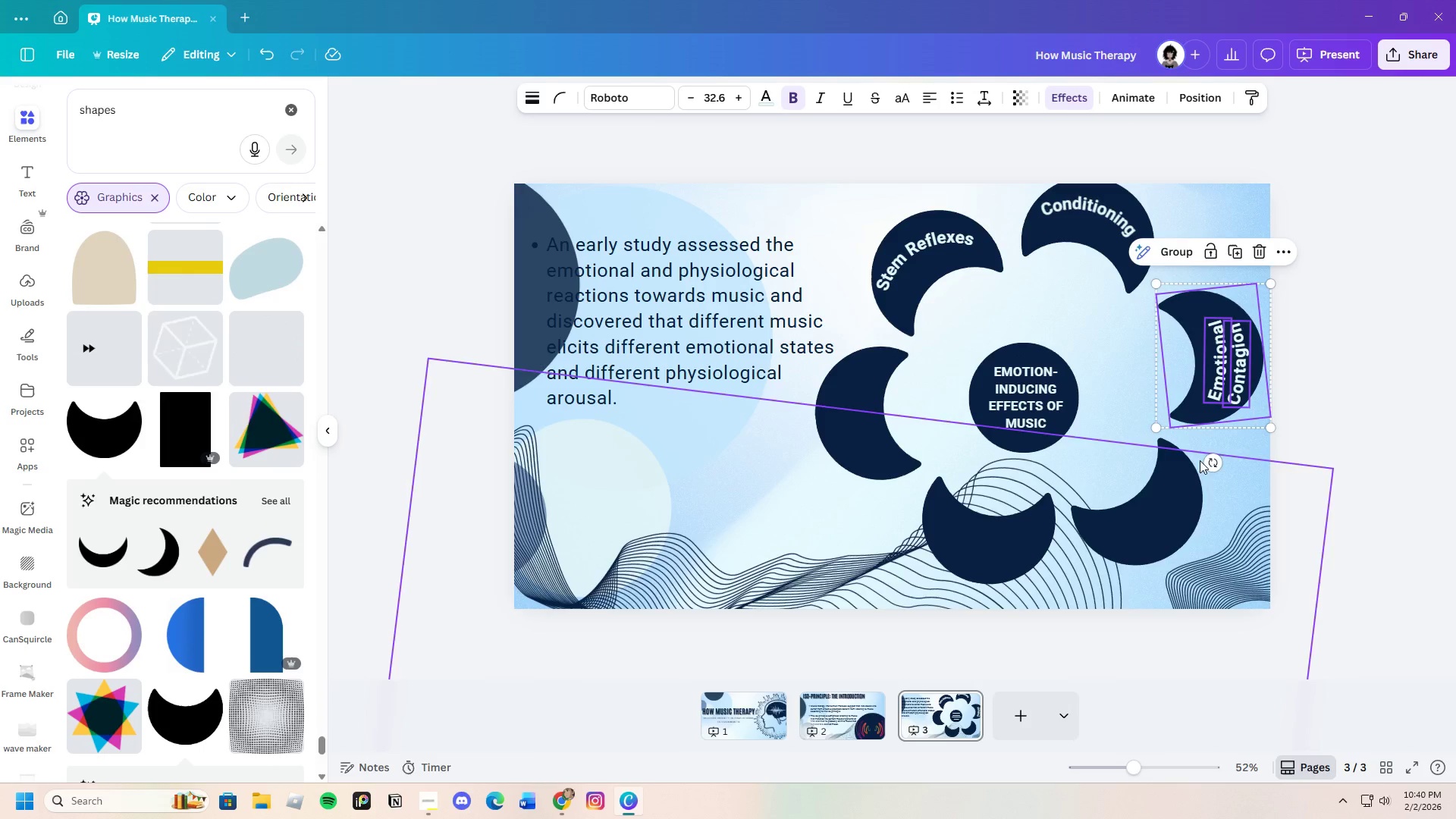 
left_click_drag(start_coordinate=[1211, 463], to_coordinate=[1224, 470])
 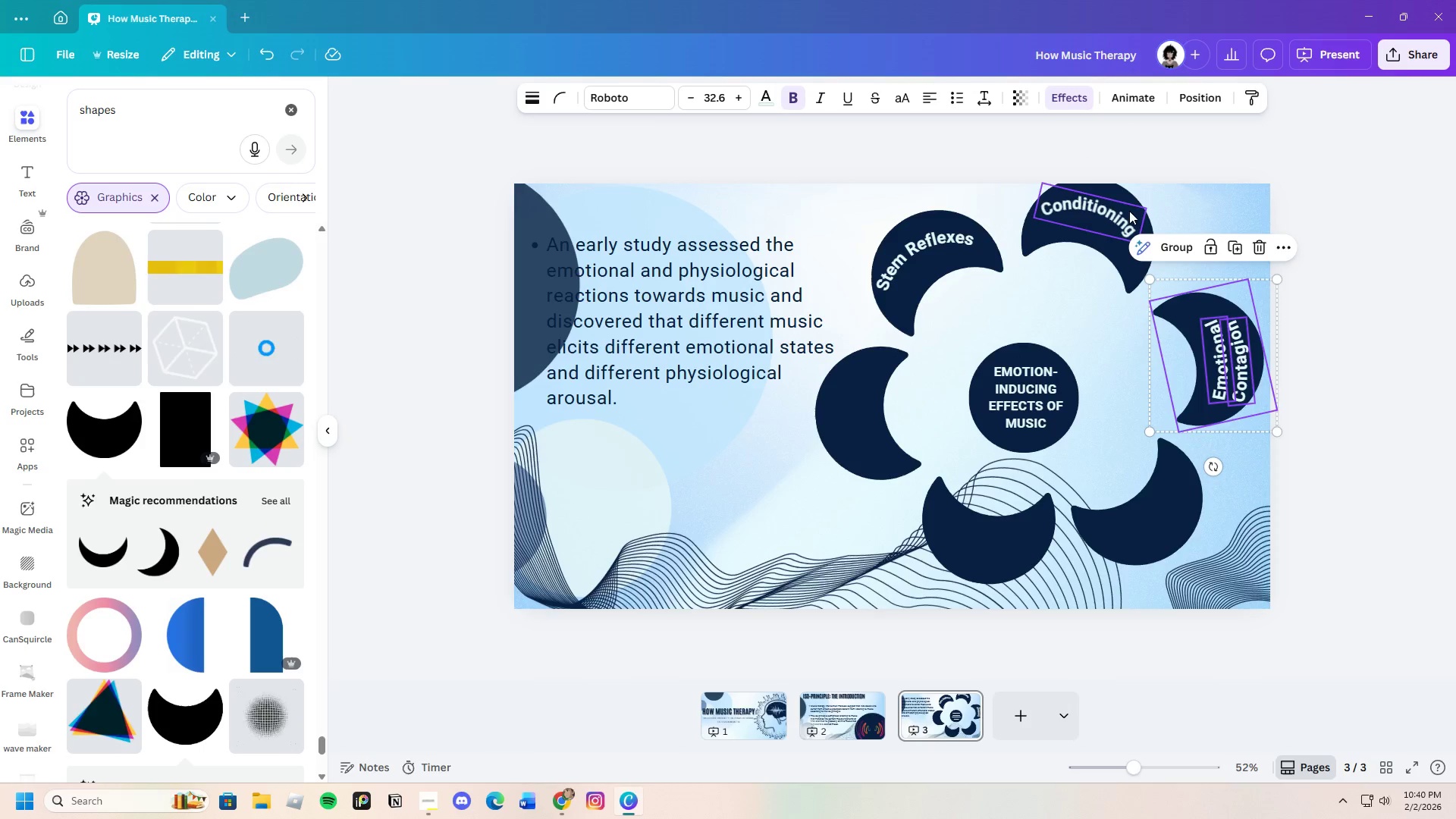 
left_click([1338, 197])
 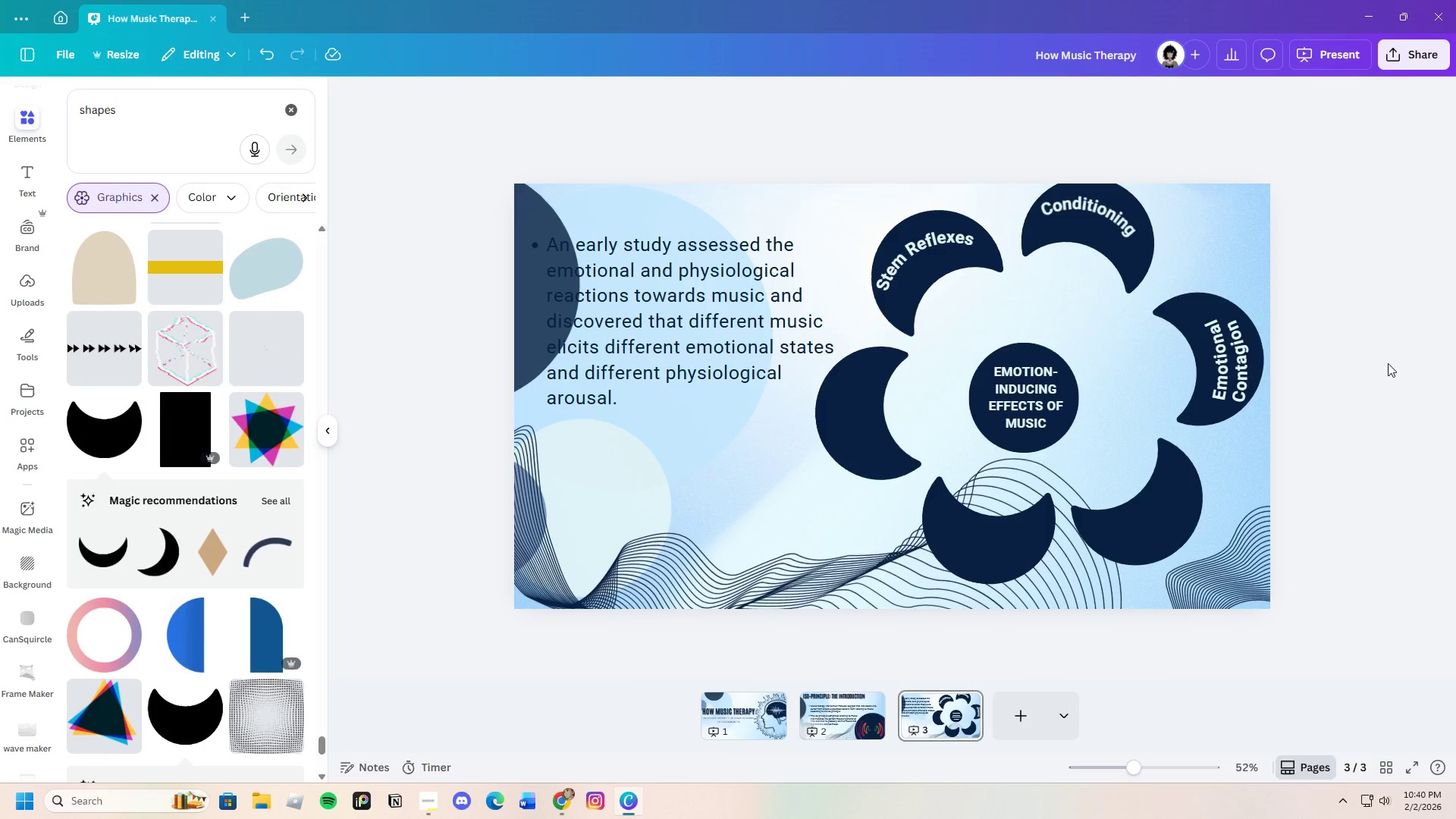 
left_click_drag(start_coordinate=[1043, 321], to_coordinate=[1025, 432])
 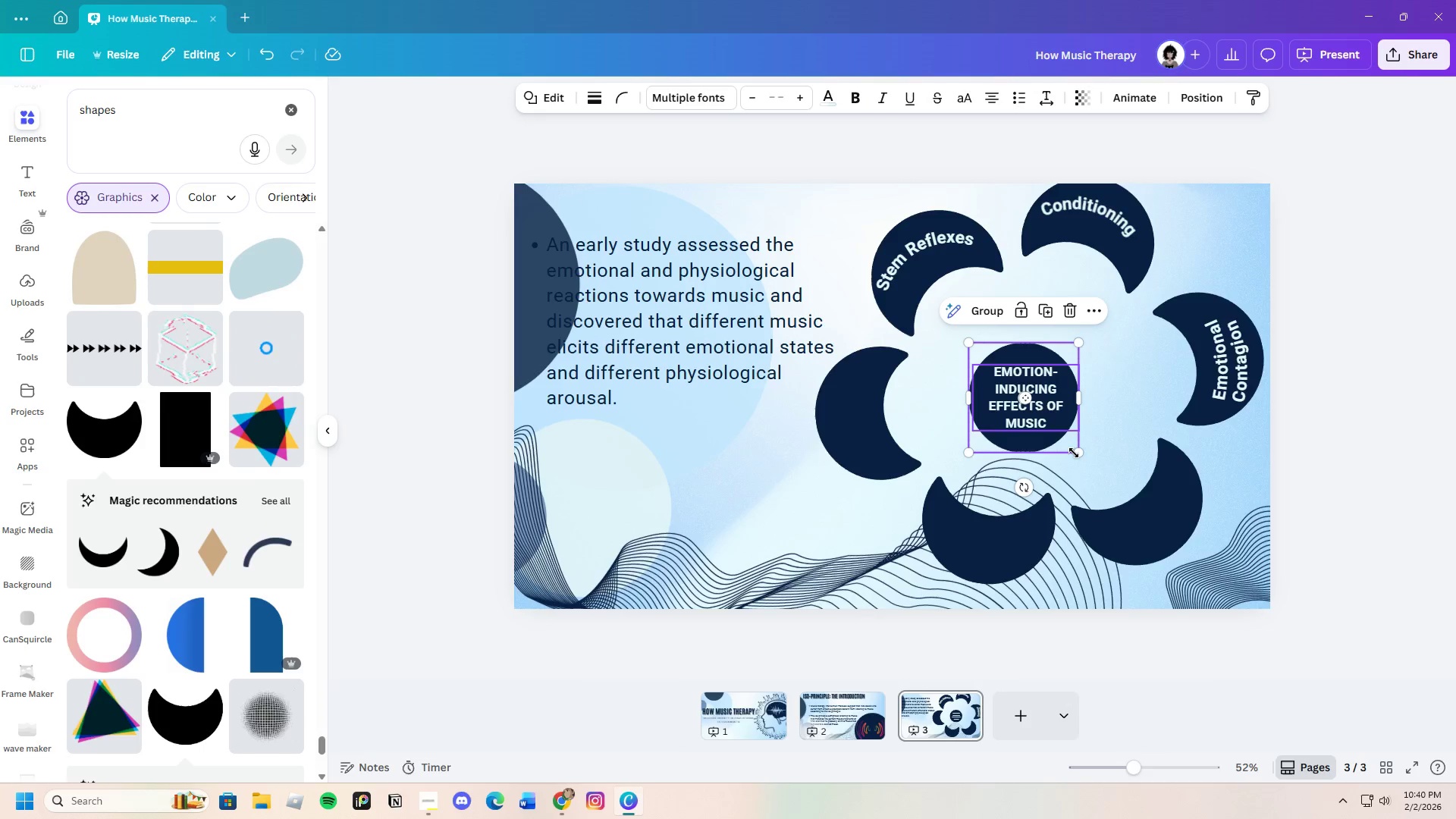 
left_click_drag(start_coordinate=[1074, 453], to_coordinate=[1174, 488])
 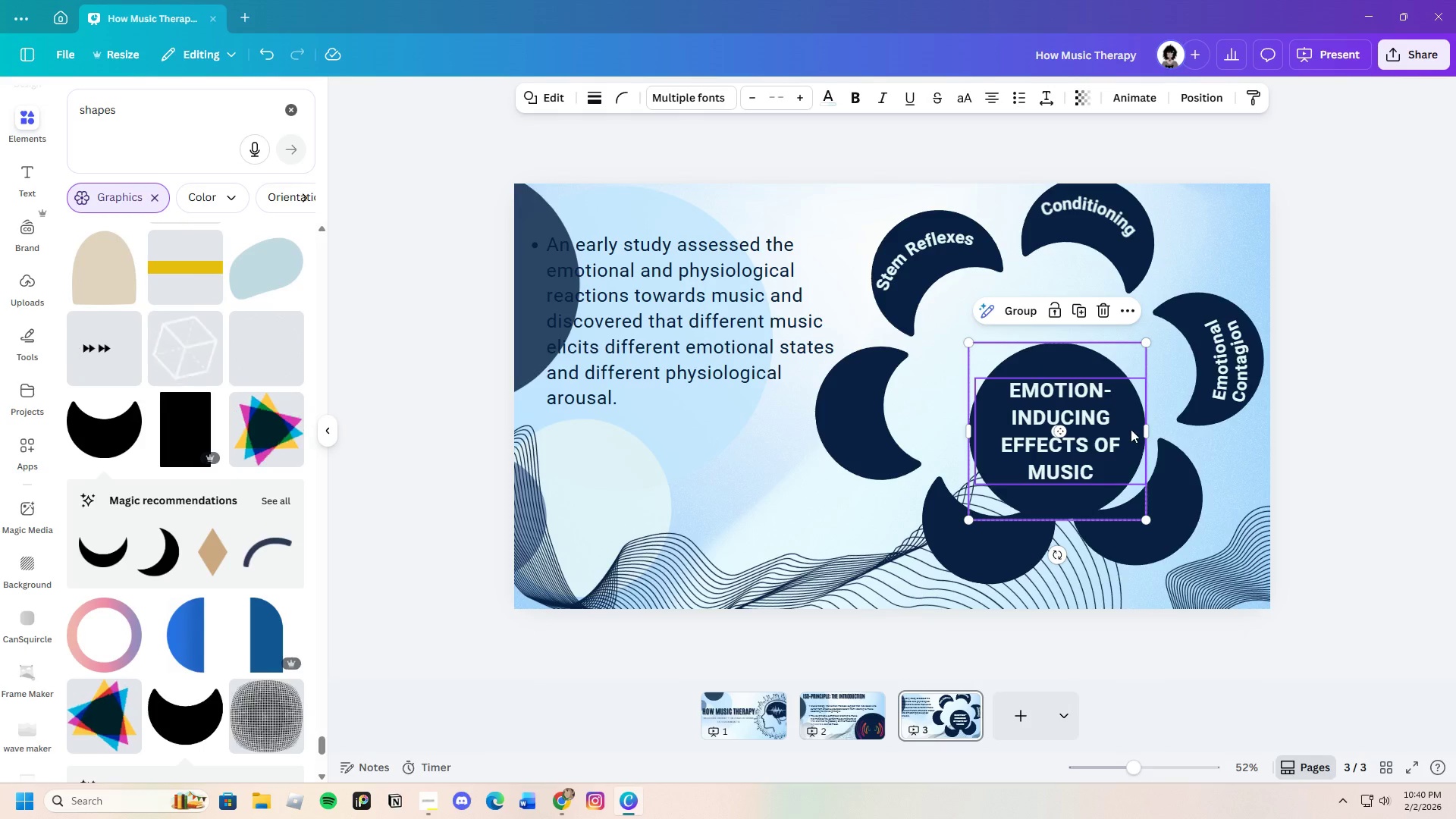 
left_click_drag(start_coordinate=[1131, 427], to_coordinate=[1112, 378])
 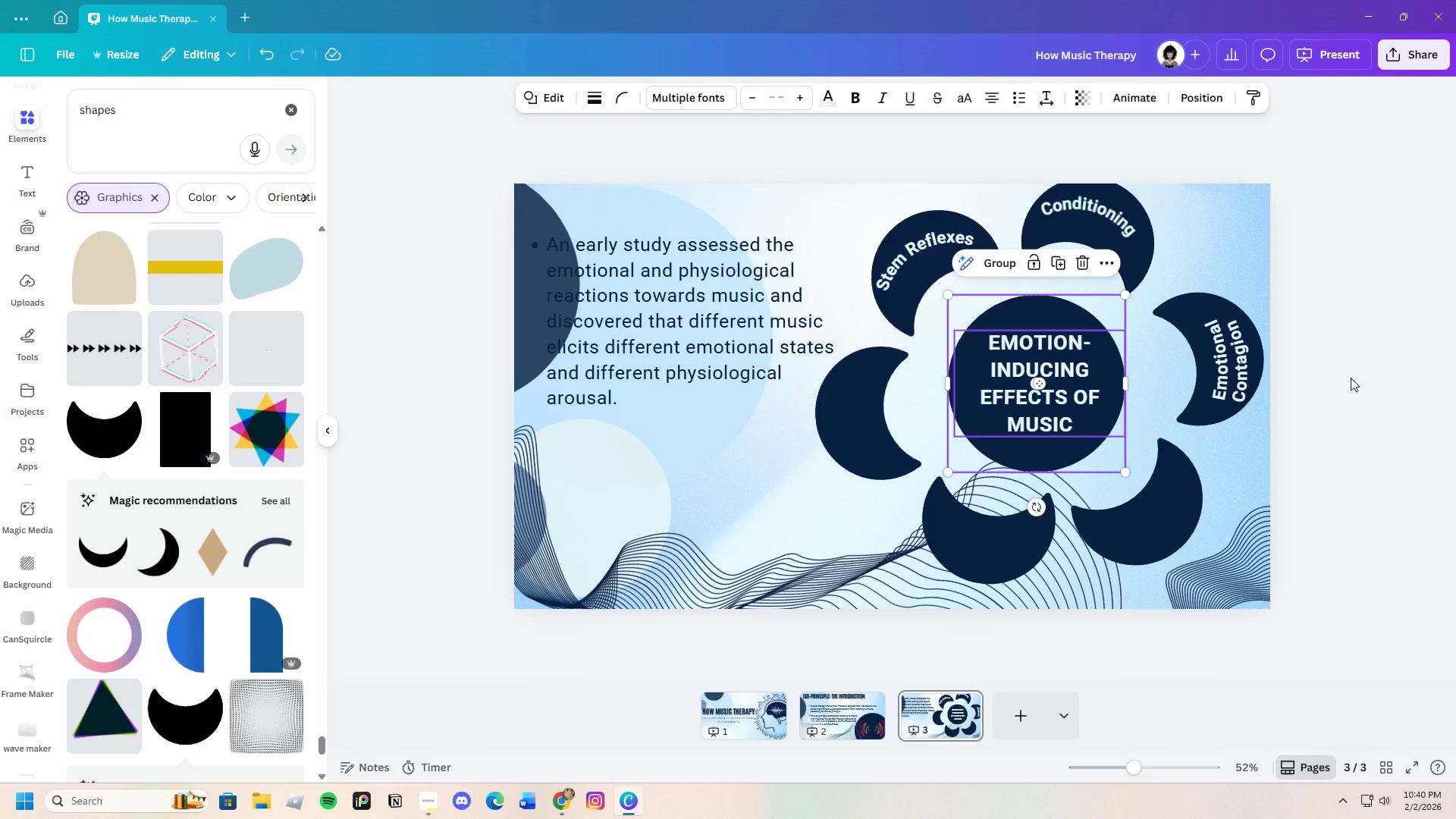 
left_click([1351, 378])
 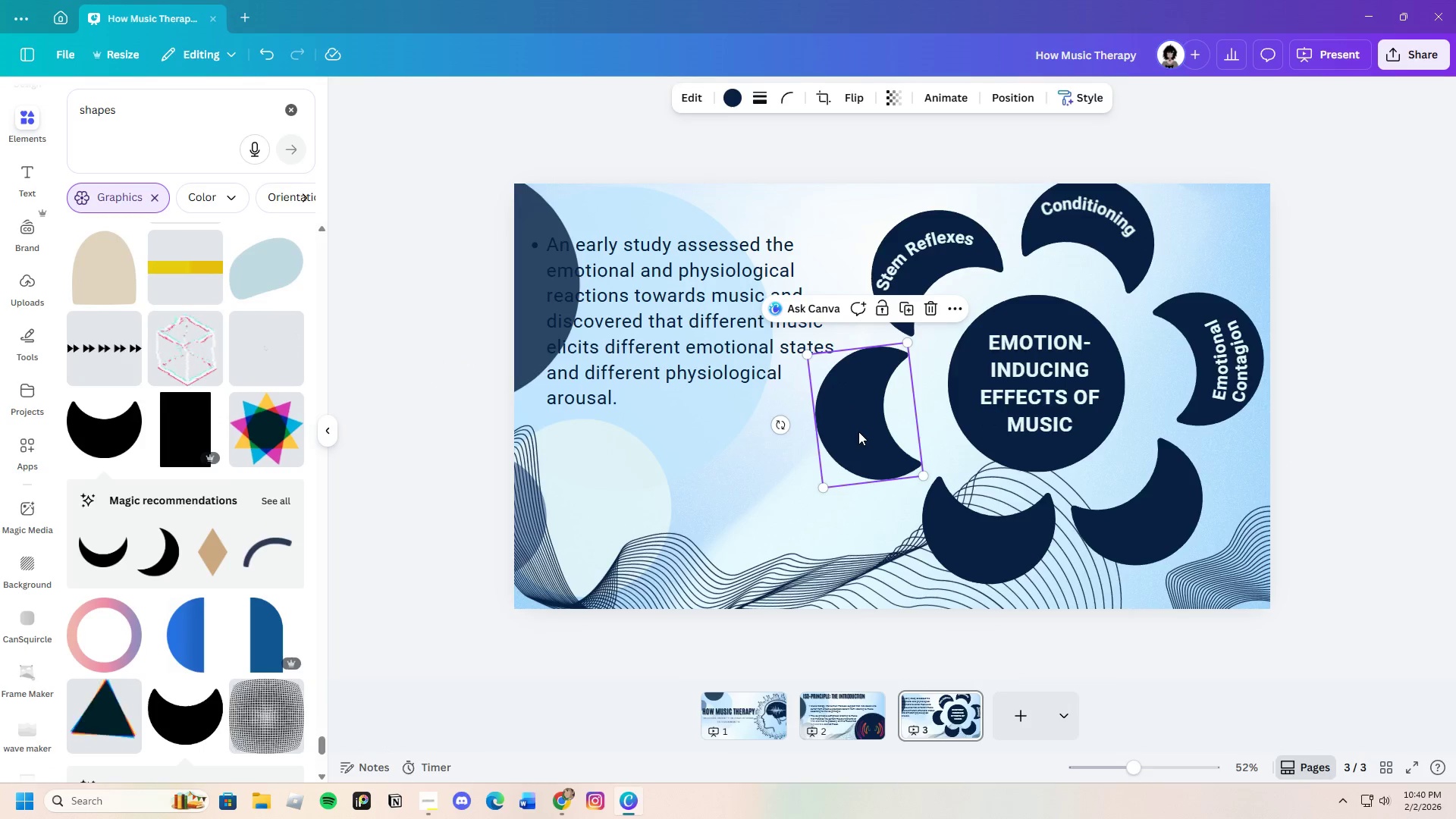 
left_click([1455, 428])
 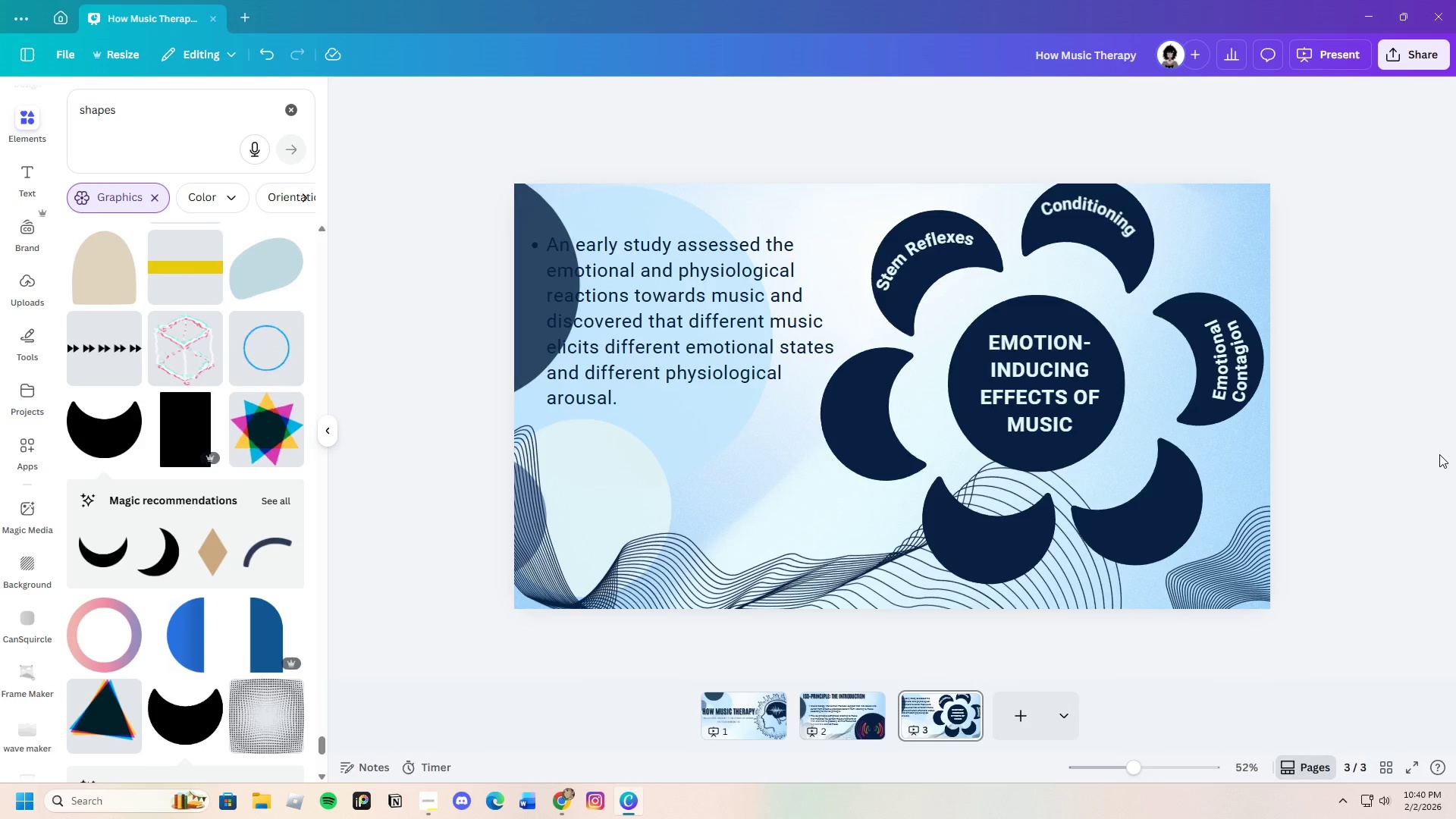 
wait(6.44)
 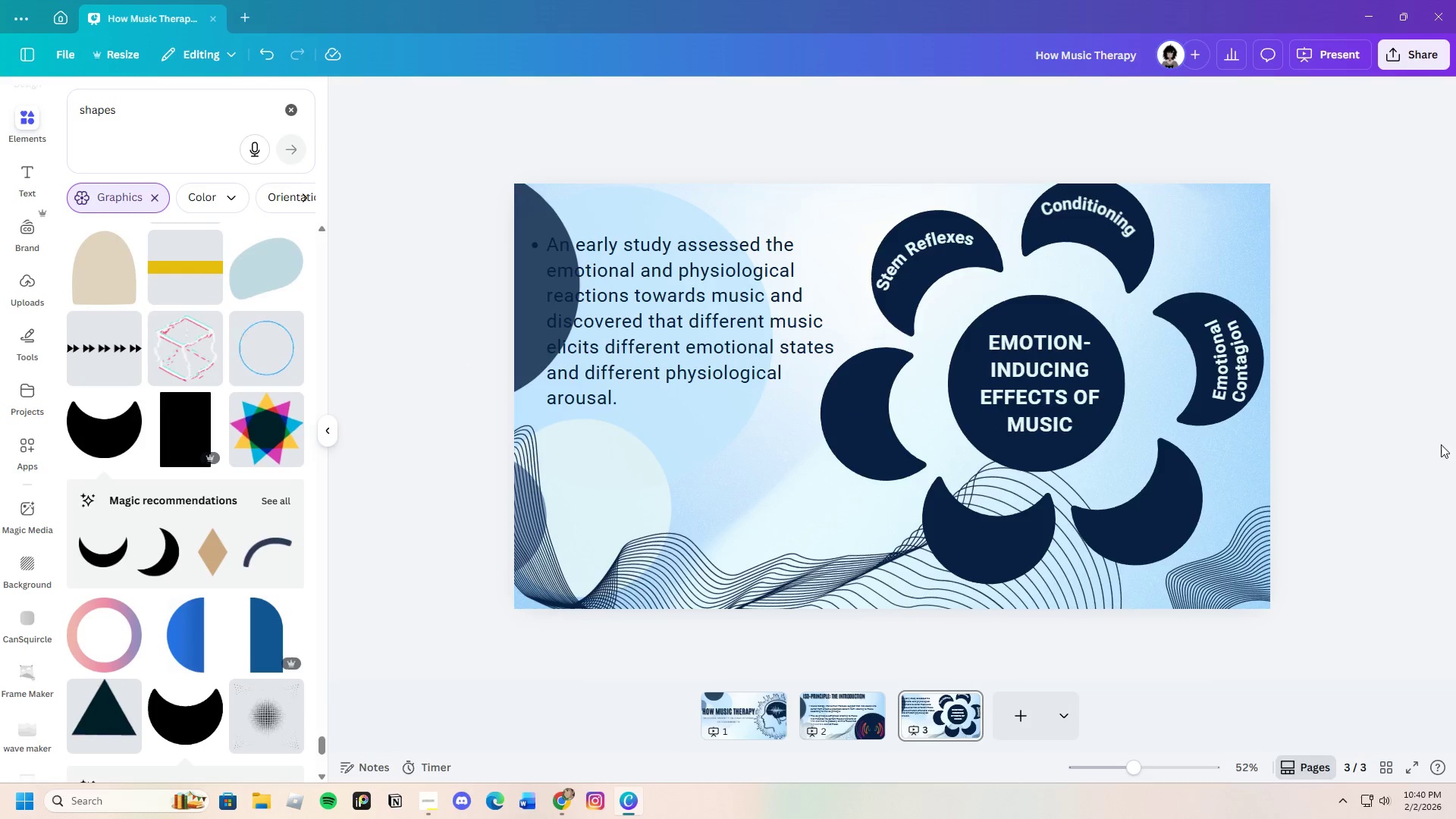 
left_click_drag(start_coordinate=[890, 143], to_coordinate=[1269, 506])
 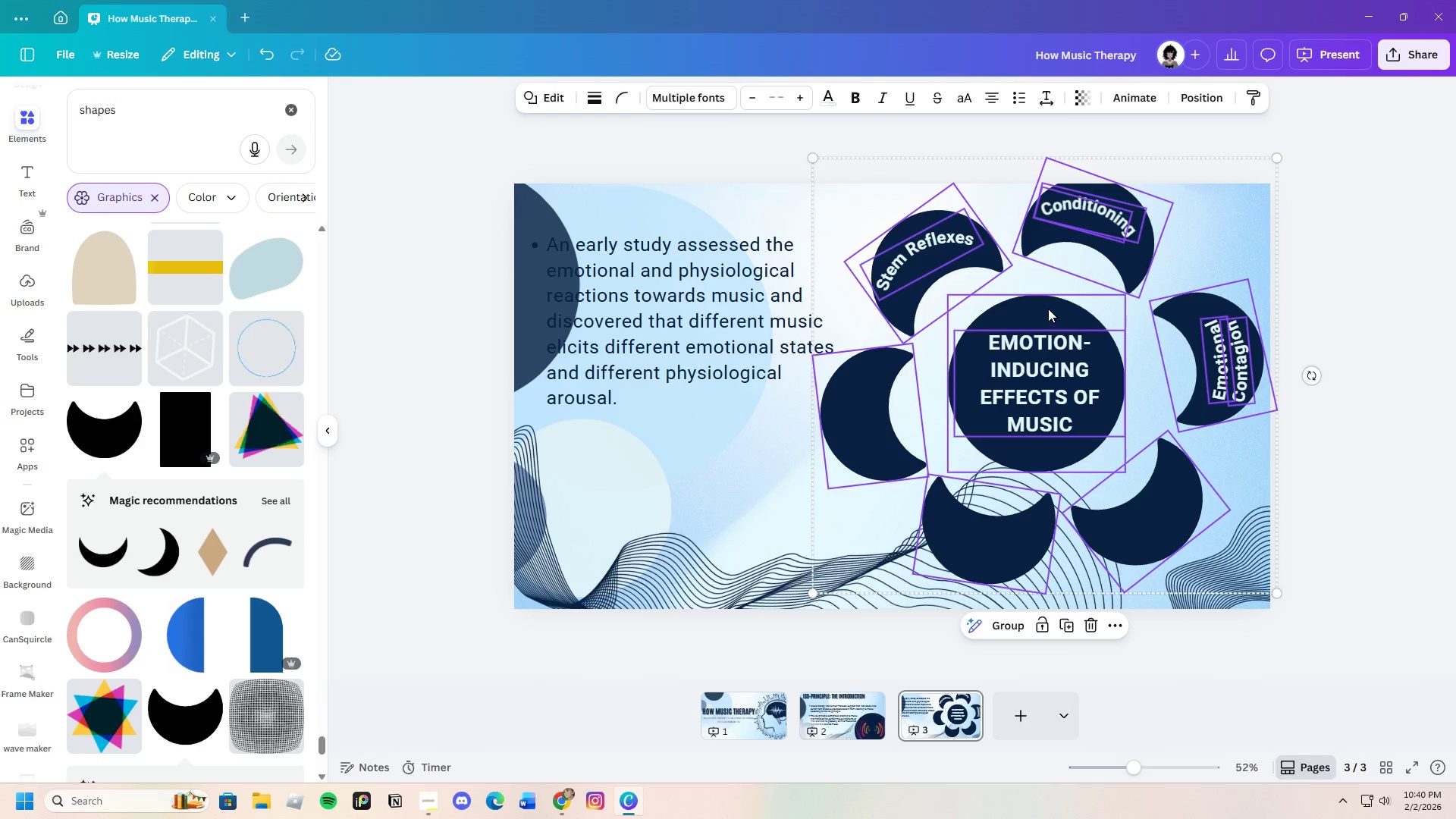 
left_click_drag(start_coordinate=[1049, 299], to_coordinate=[1056, 316])
 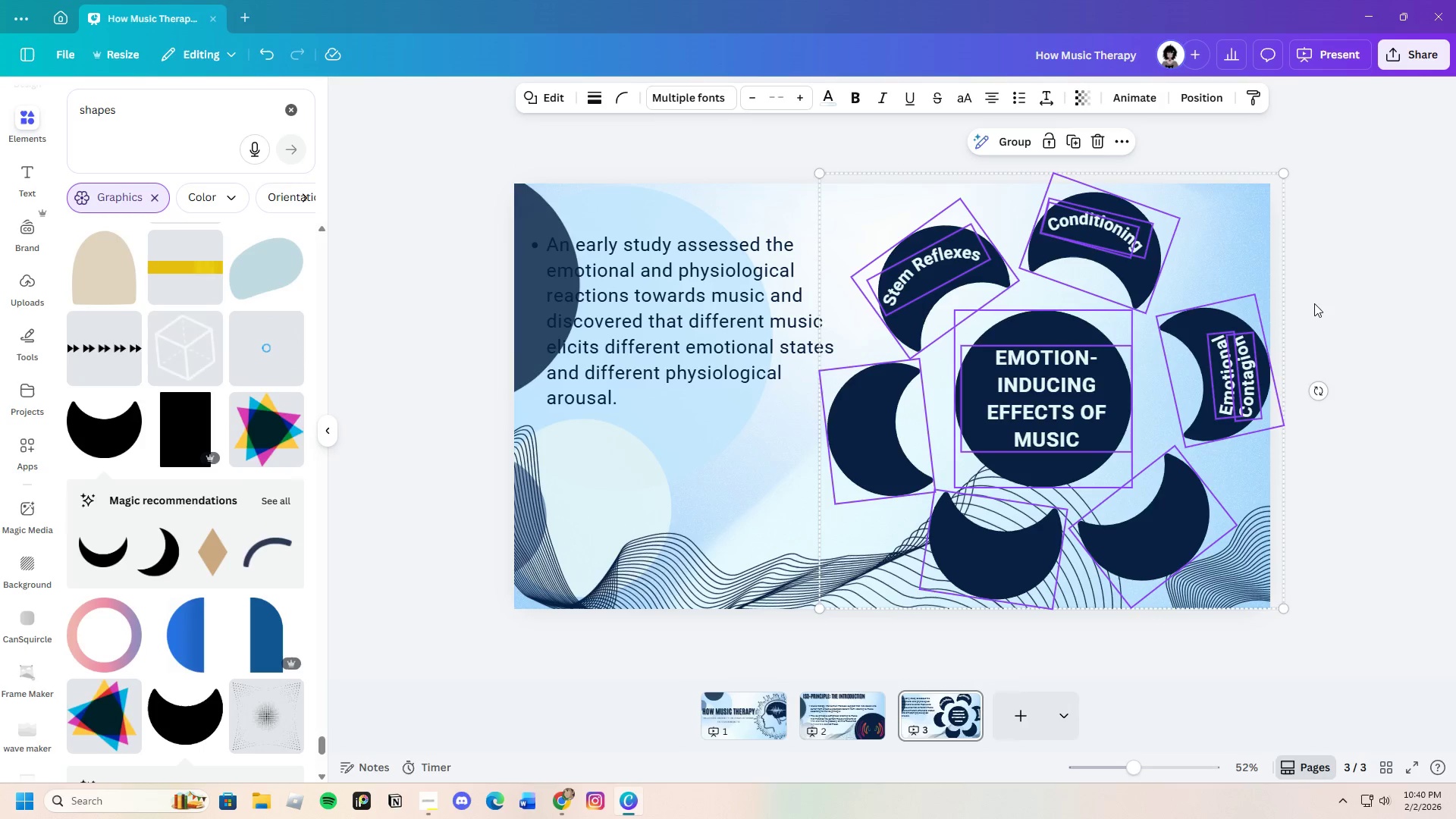 
left_click([1316, 303])
 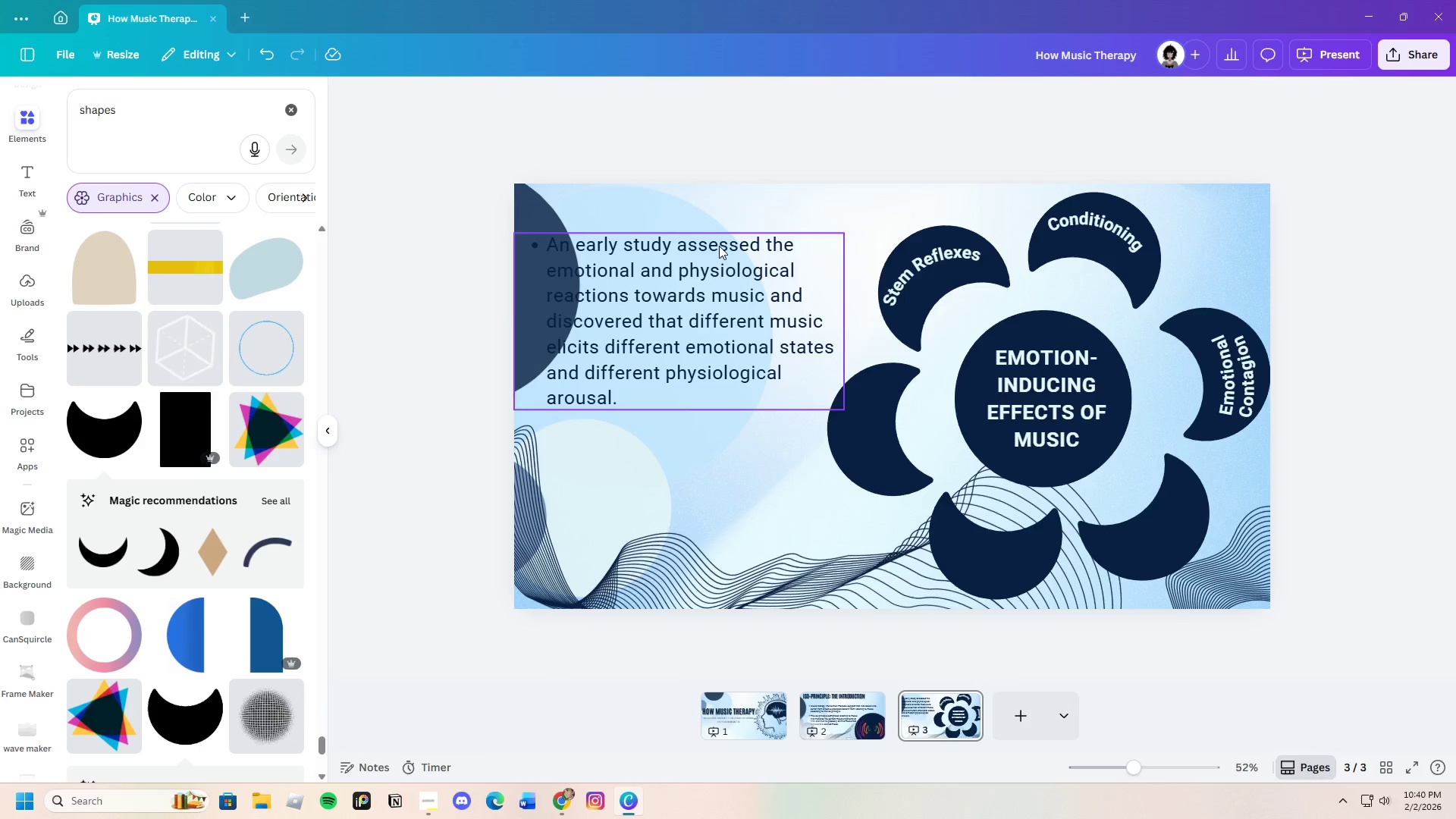 
wait(7.52)
 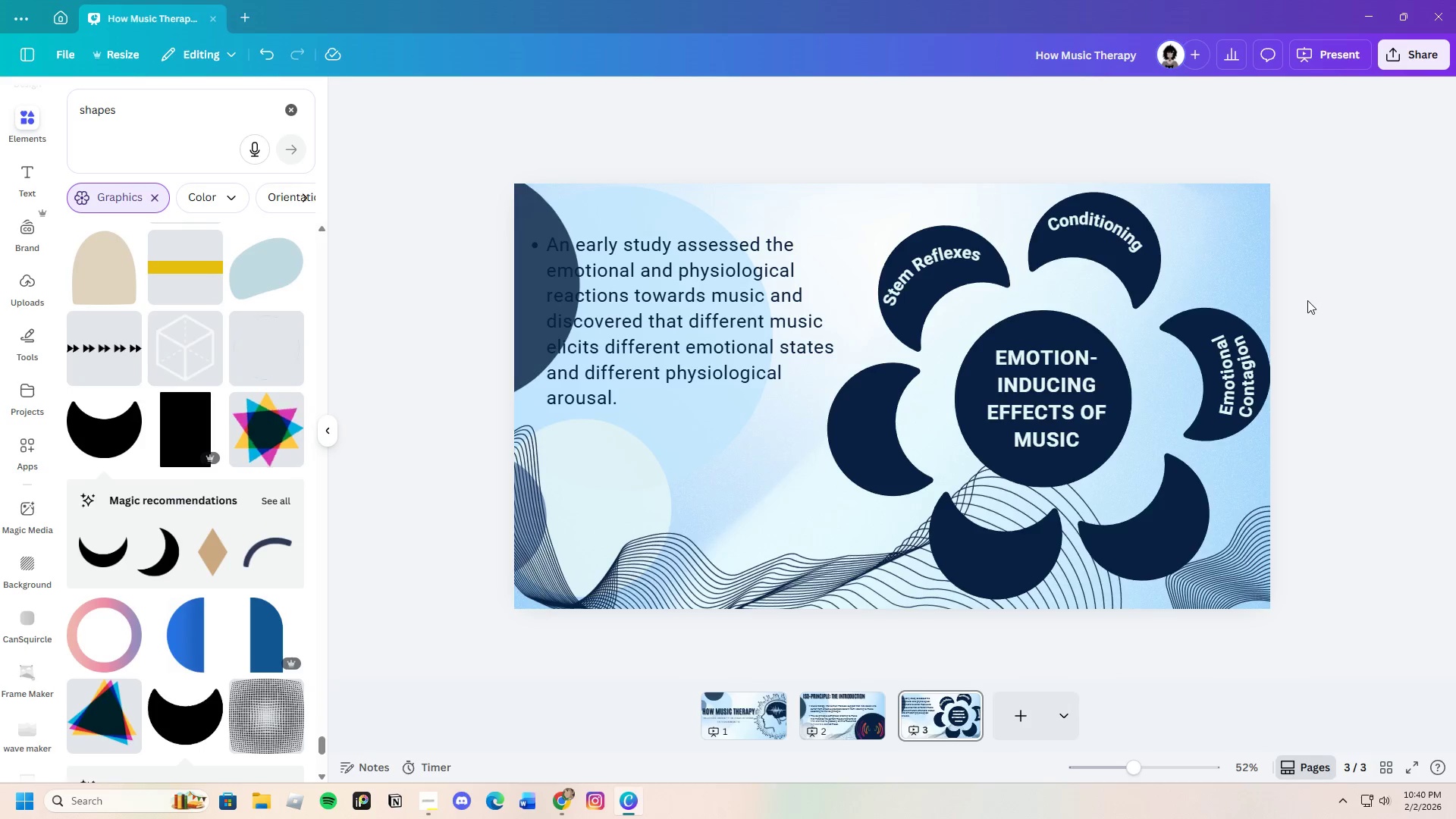 
left_click([893, 103])
 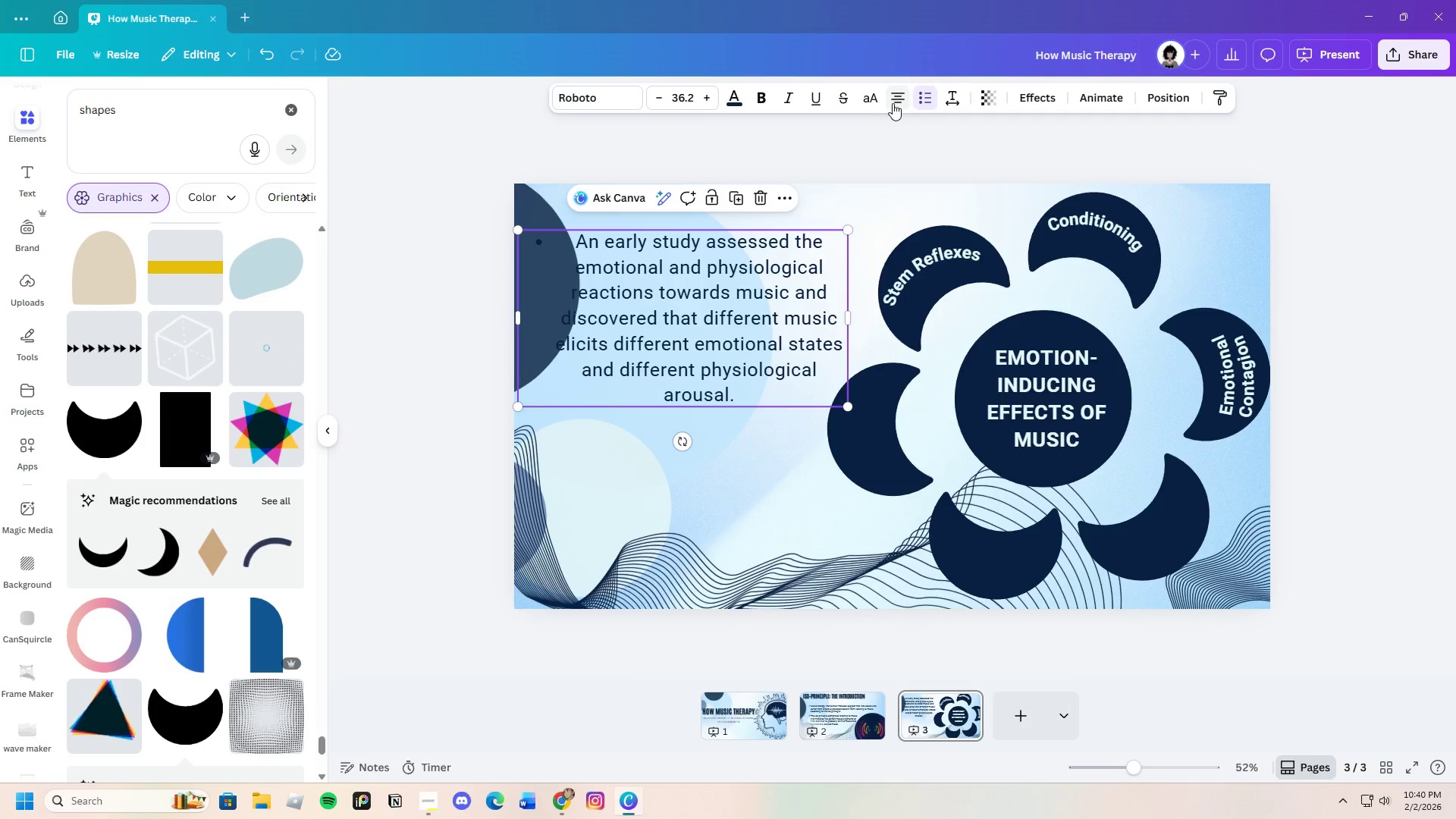 
left_click([894, 103])
 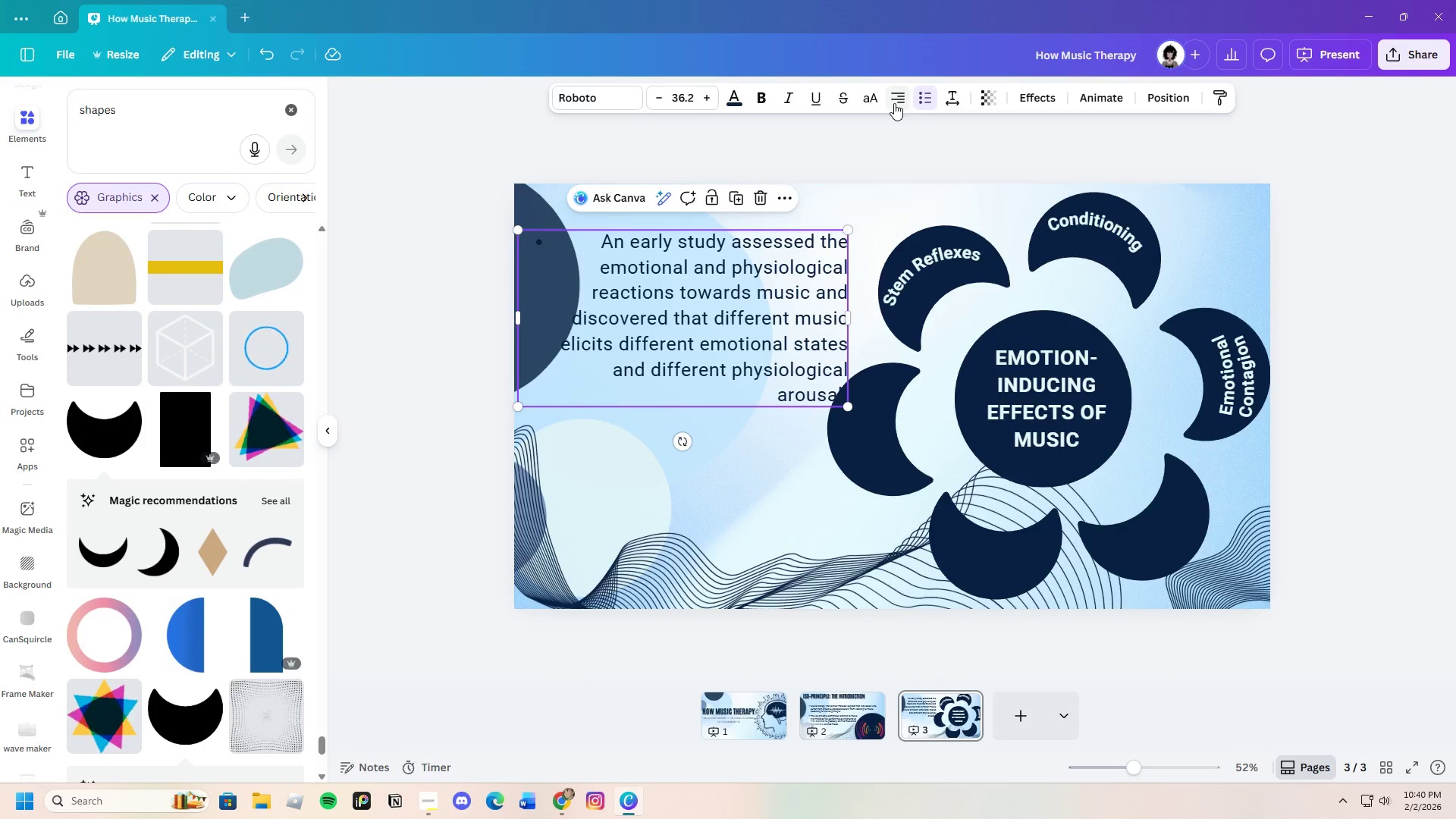 
left_click([894, 103])
 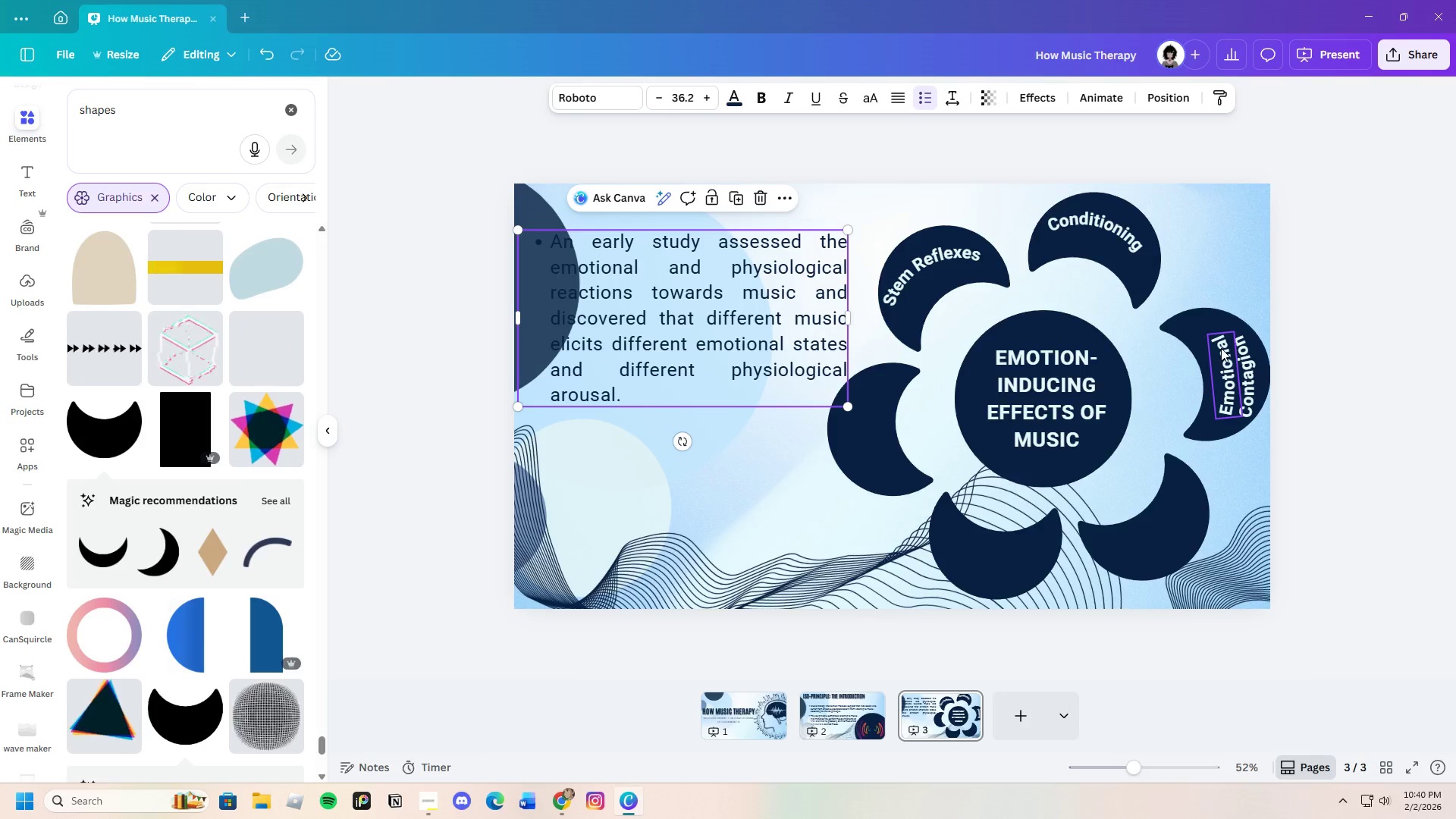 
left_click([1360, 376])
 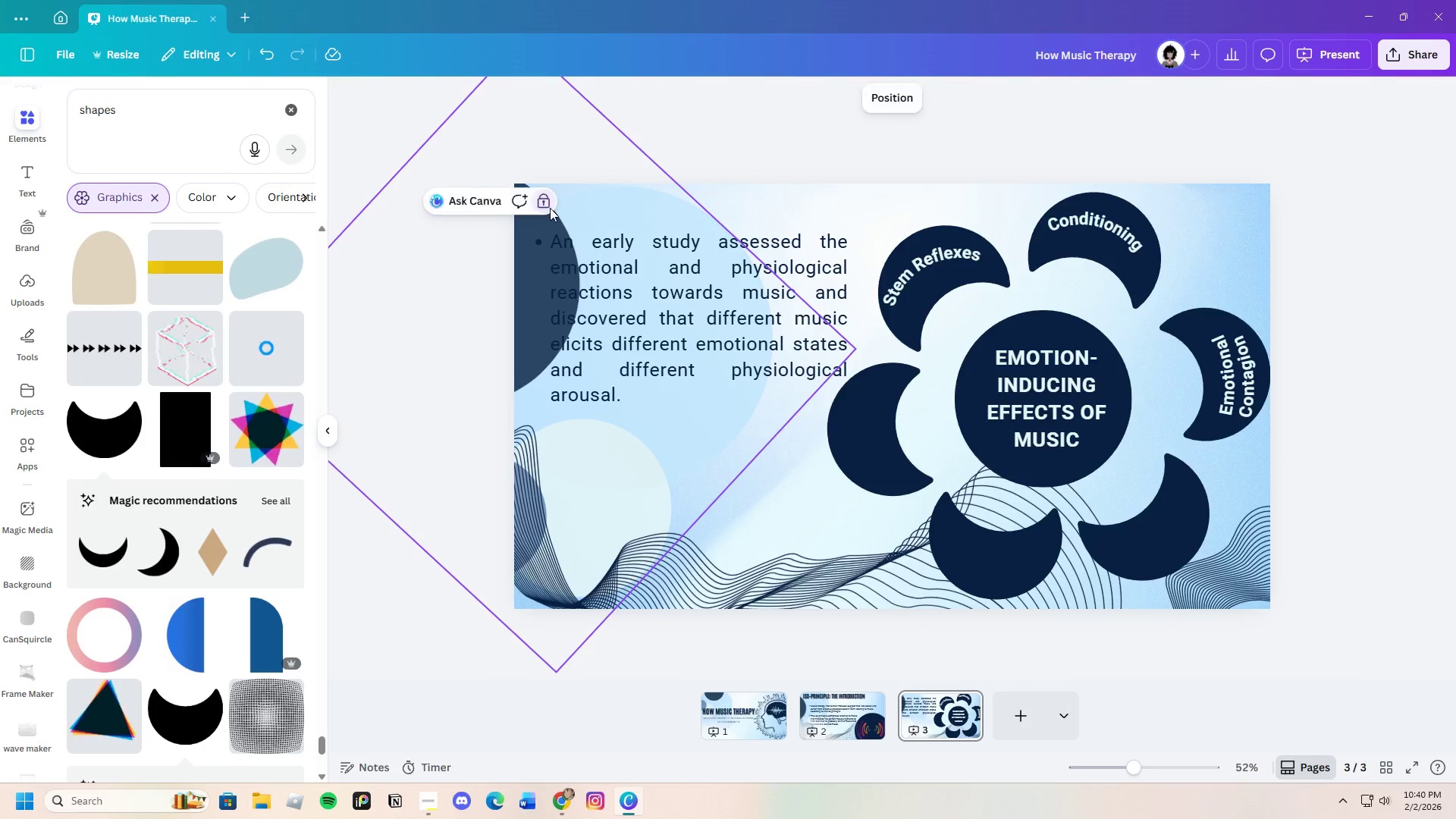 
wait(6.84)
 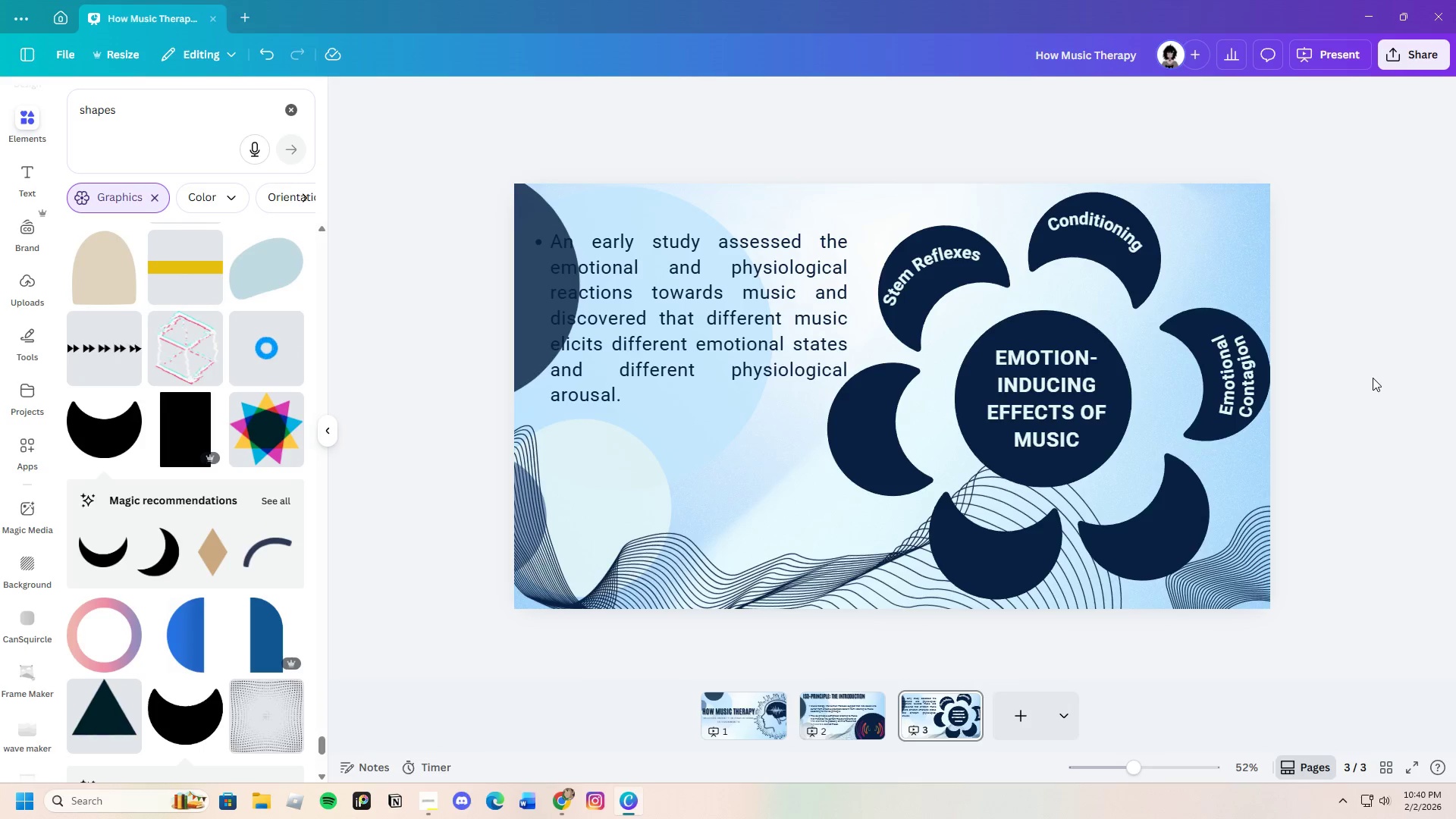 
left_click([592, 162])
 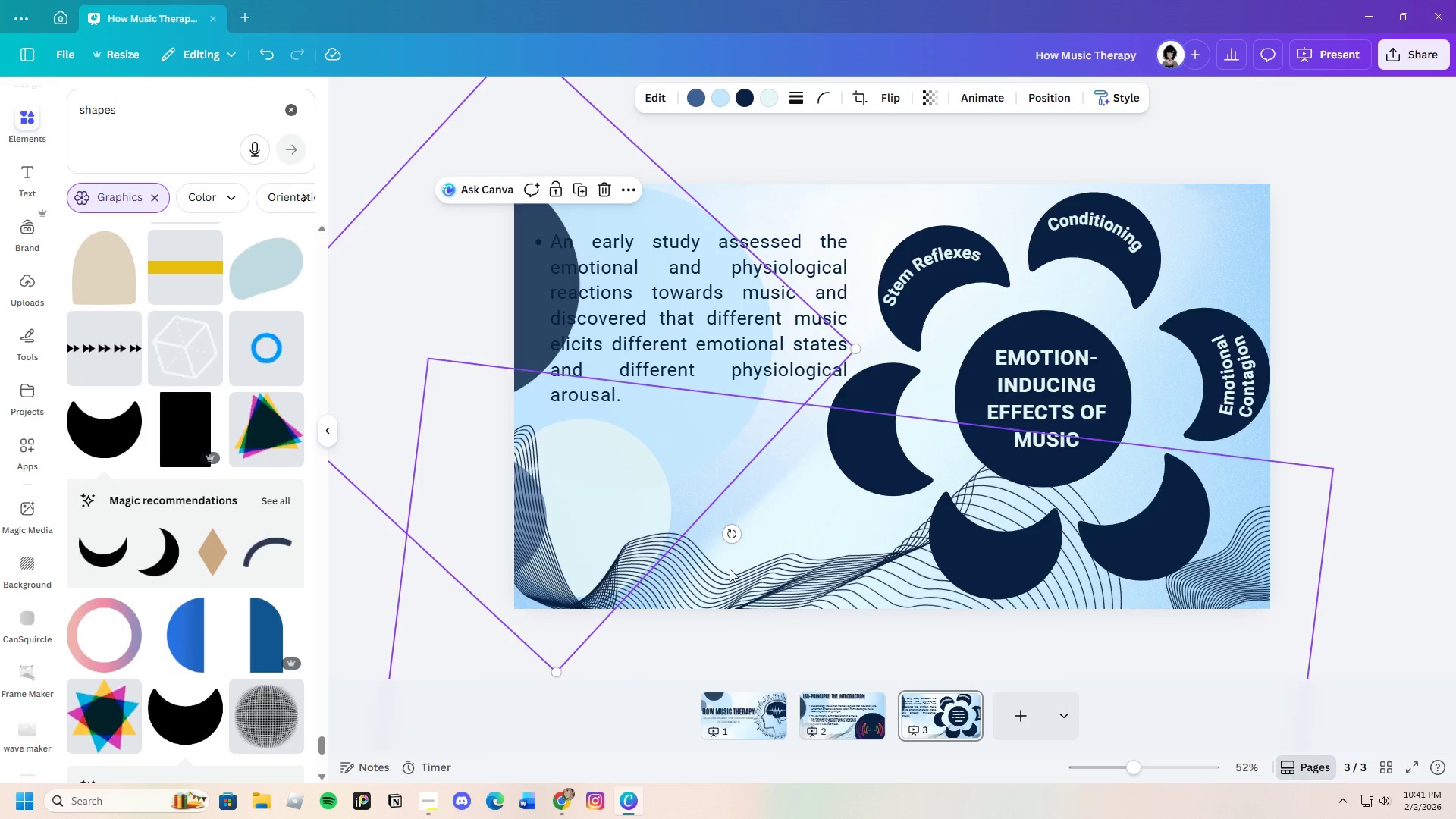 
left_click_drag(start_coordinate=[738, 535], to_coordinate=[638, 202])
 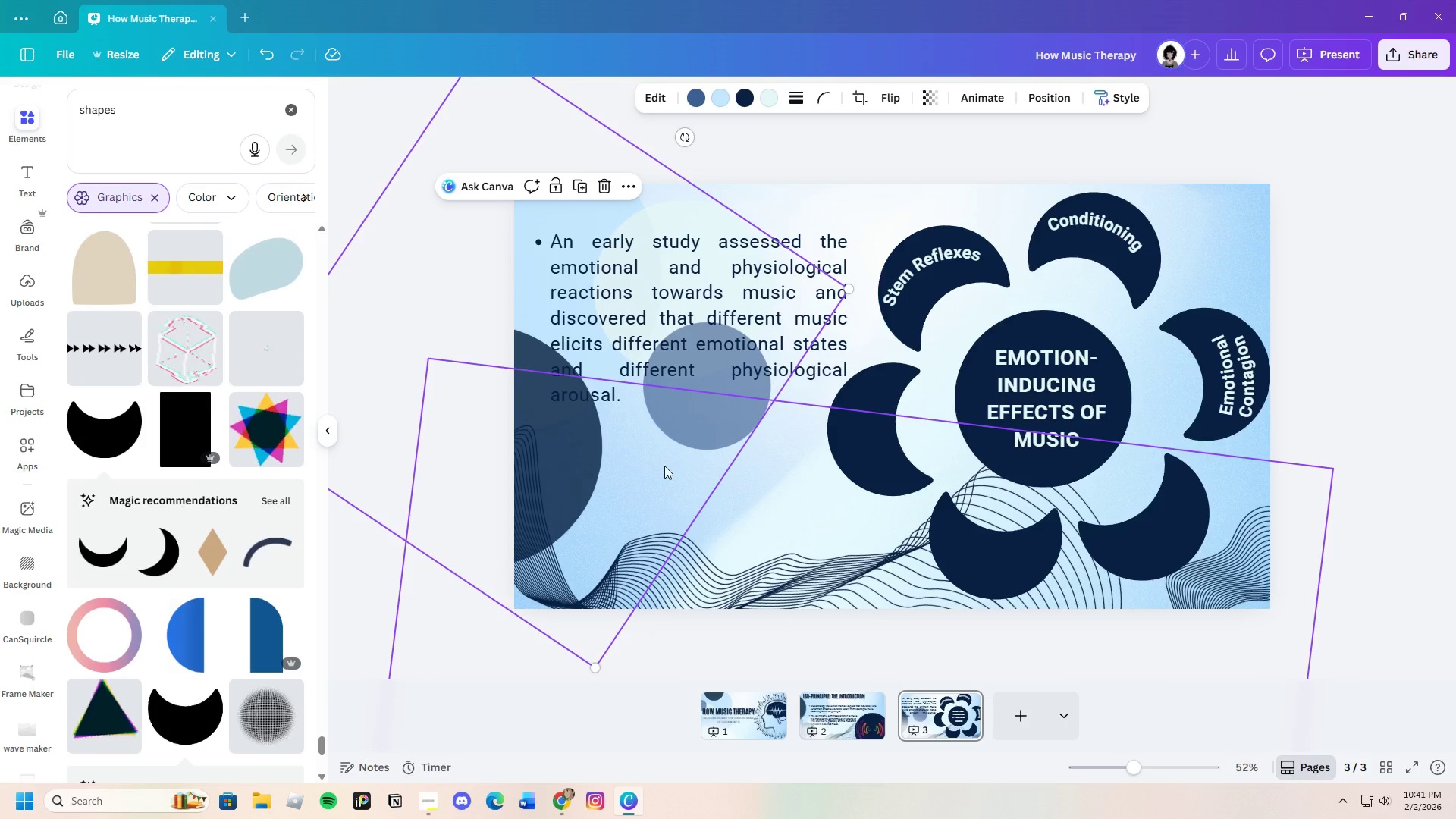 
left_click_drag(start_coordinate=[665, 466], to_coordinate=[653, 500])
 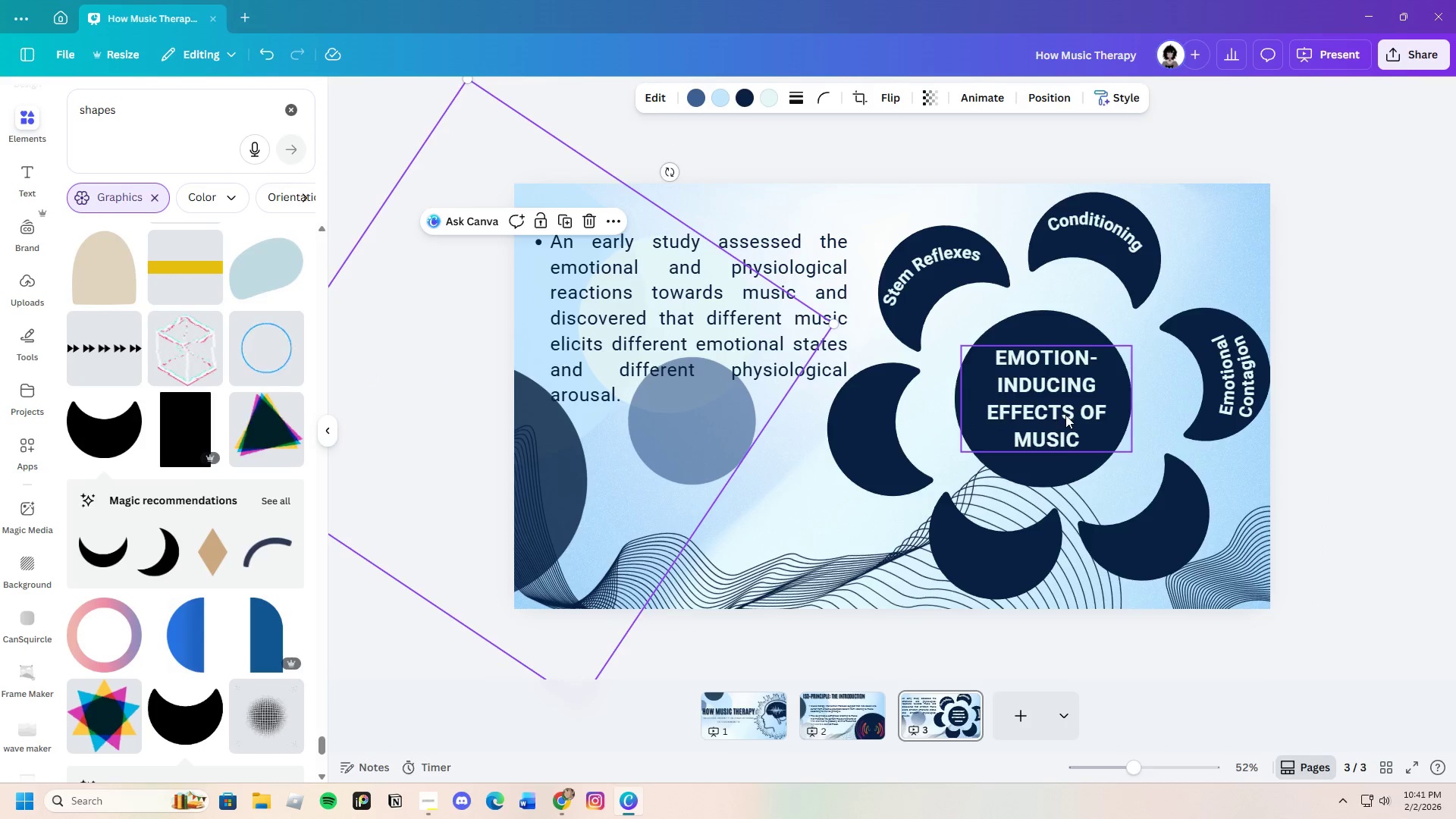 
left_click([1455, 359])
 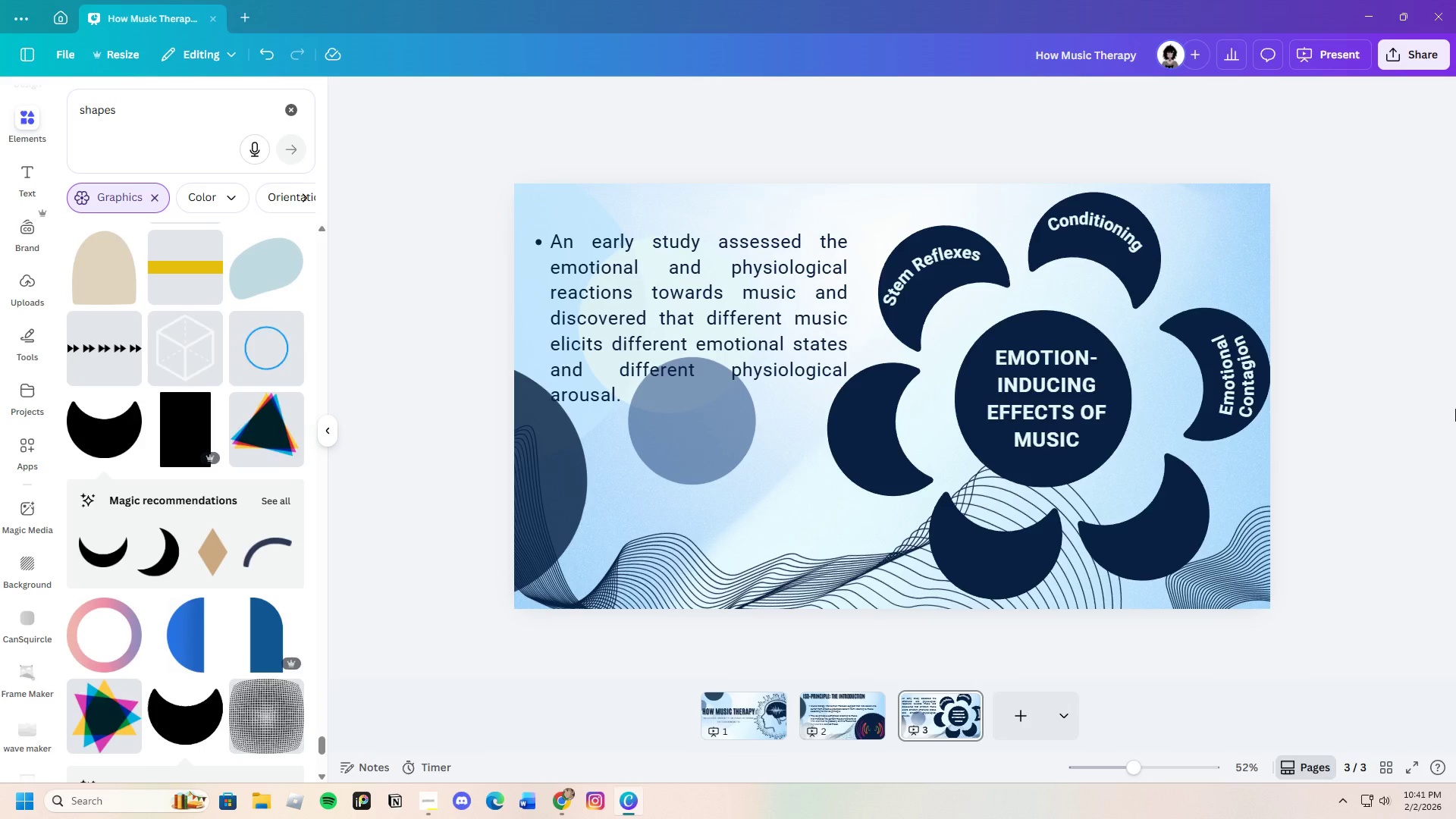 
wait(7.92)
 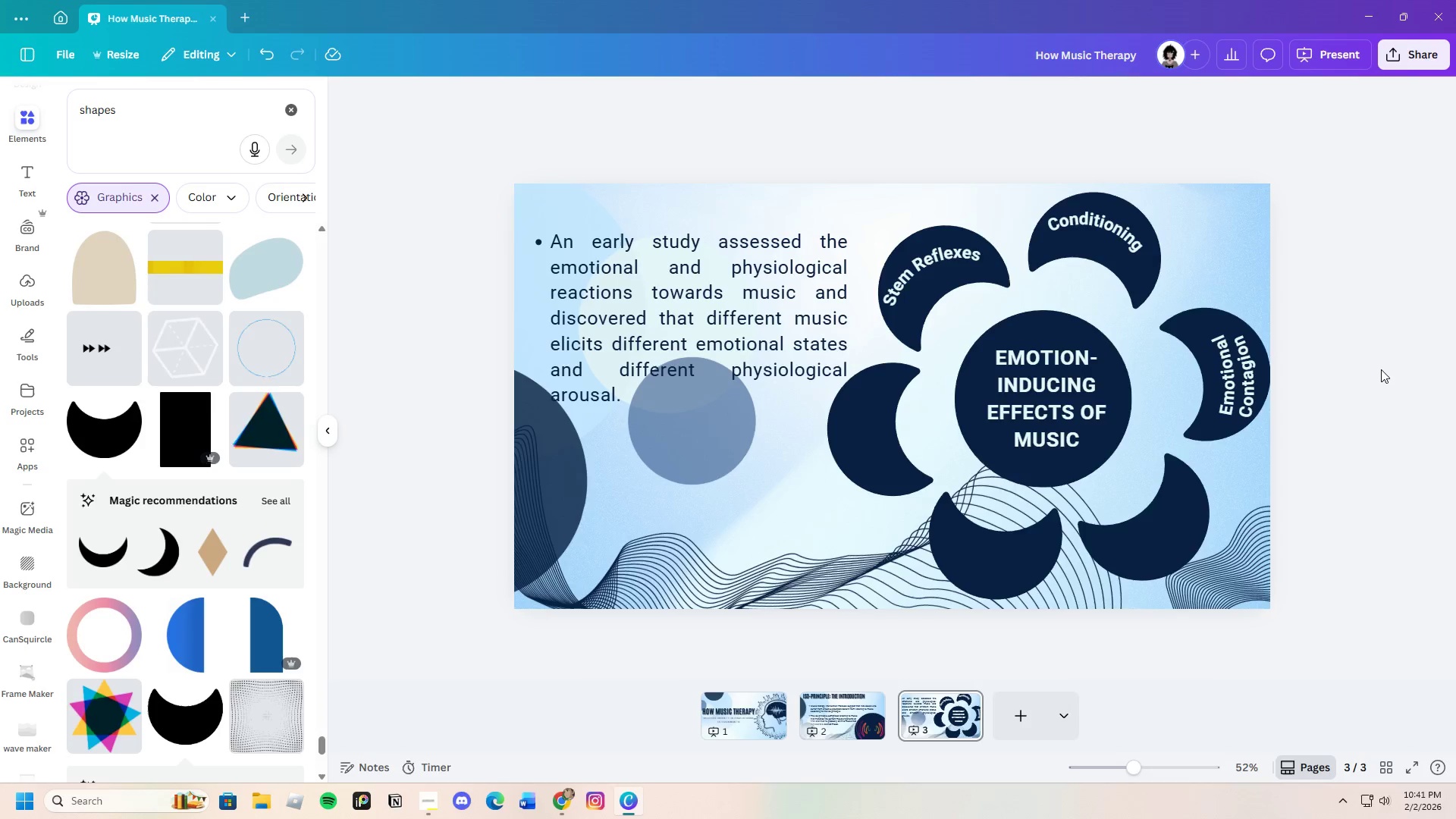 
left_click([921, 270])
 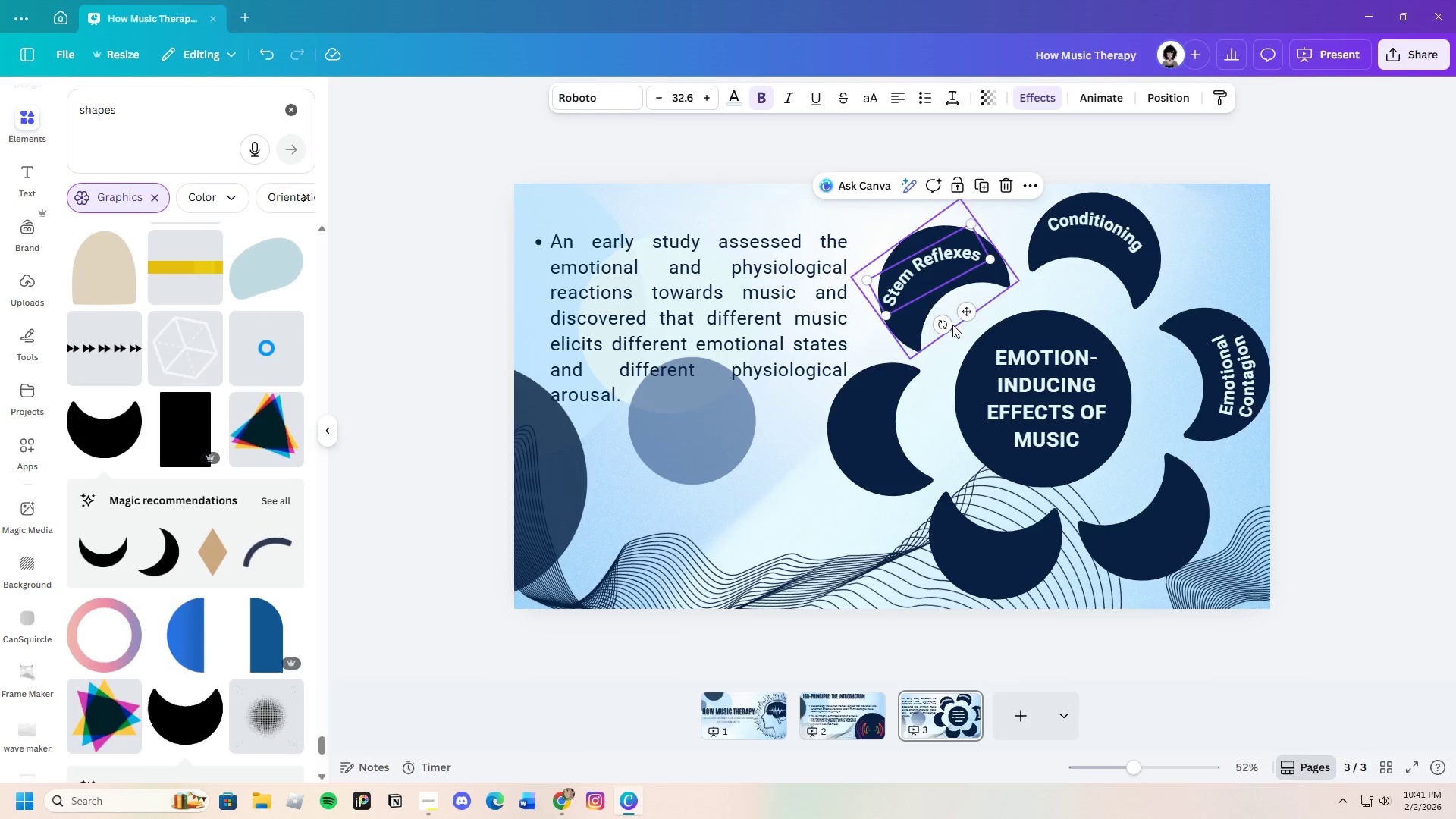 
left_click_drag(start_coordinate=[948, 323], to_coordinate=[959, 322])
 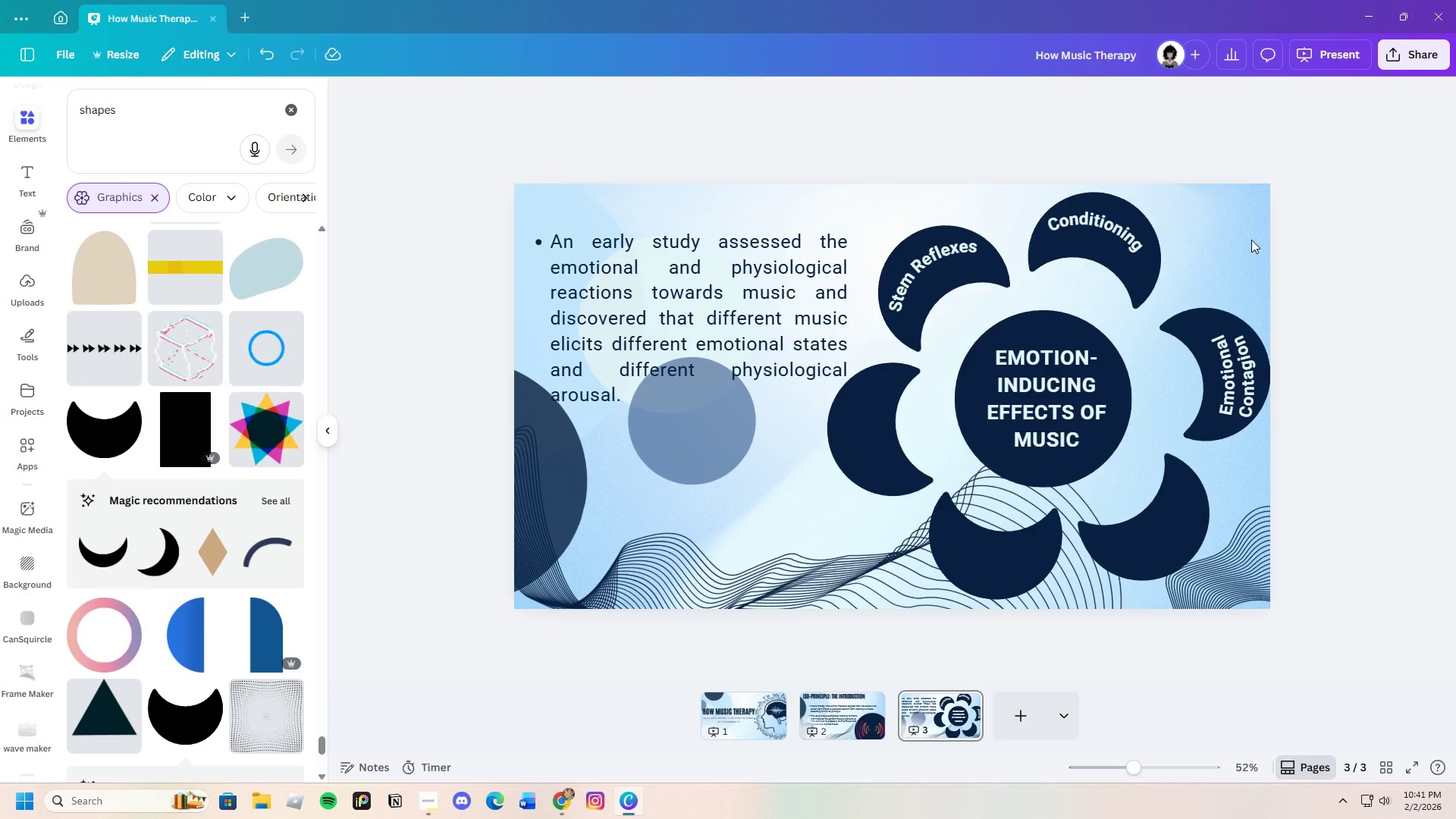 
left_click([1117, 229])
 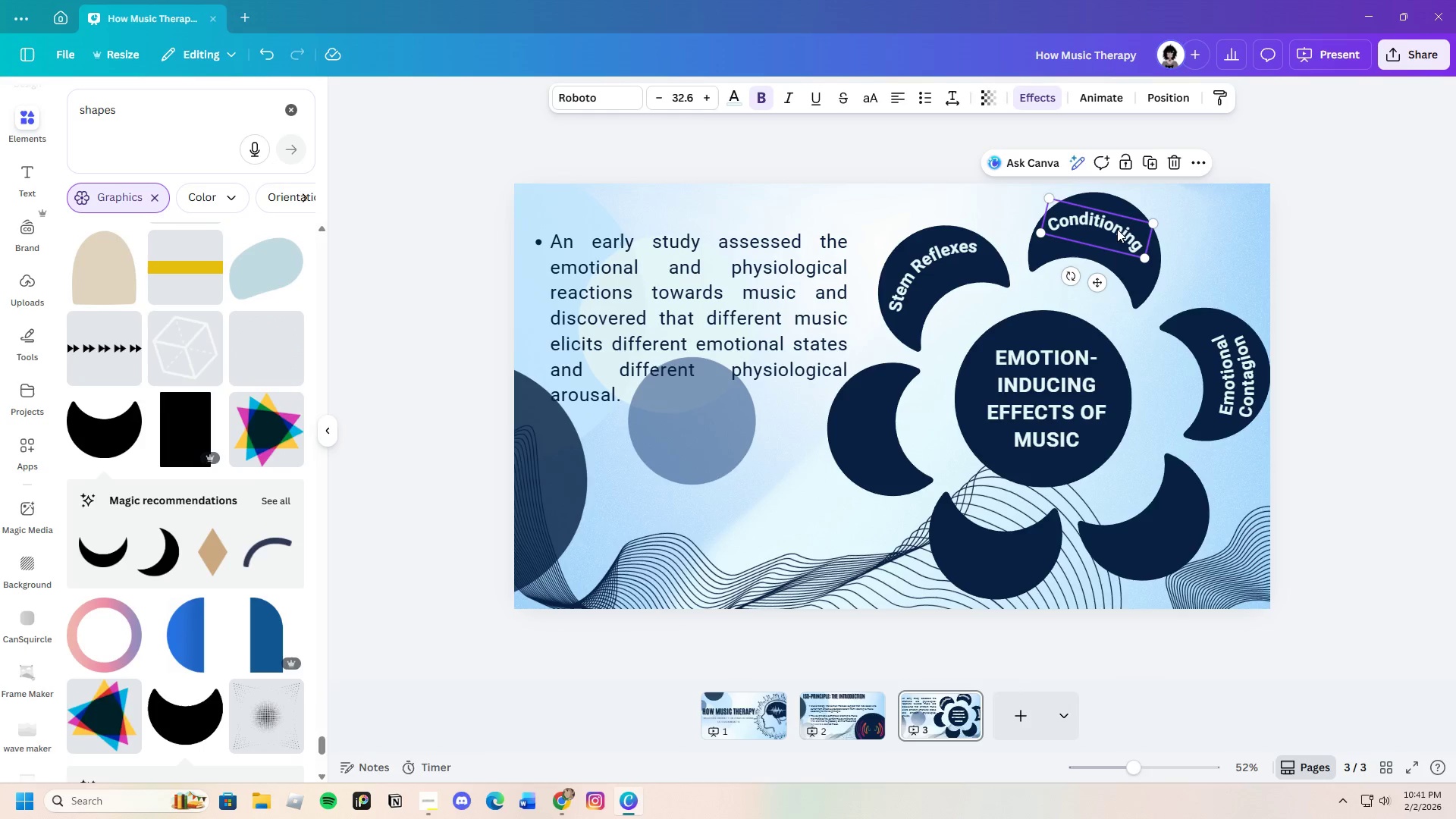 
left_click_drag(start_coordinate=[1117, 229], to_coordinate=[1123, 226])
 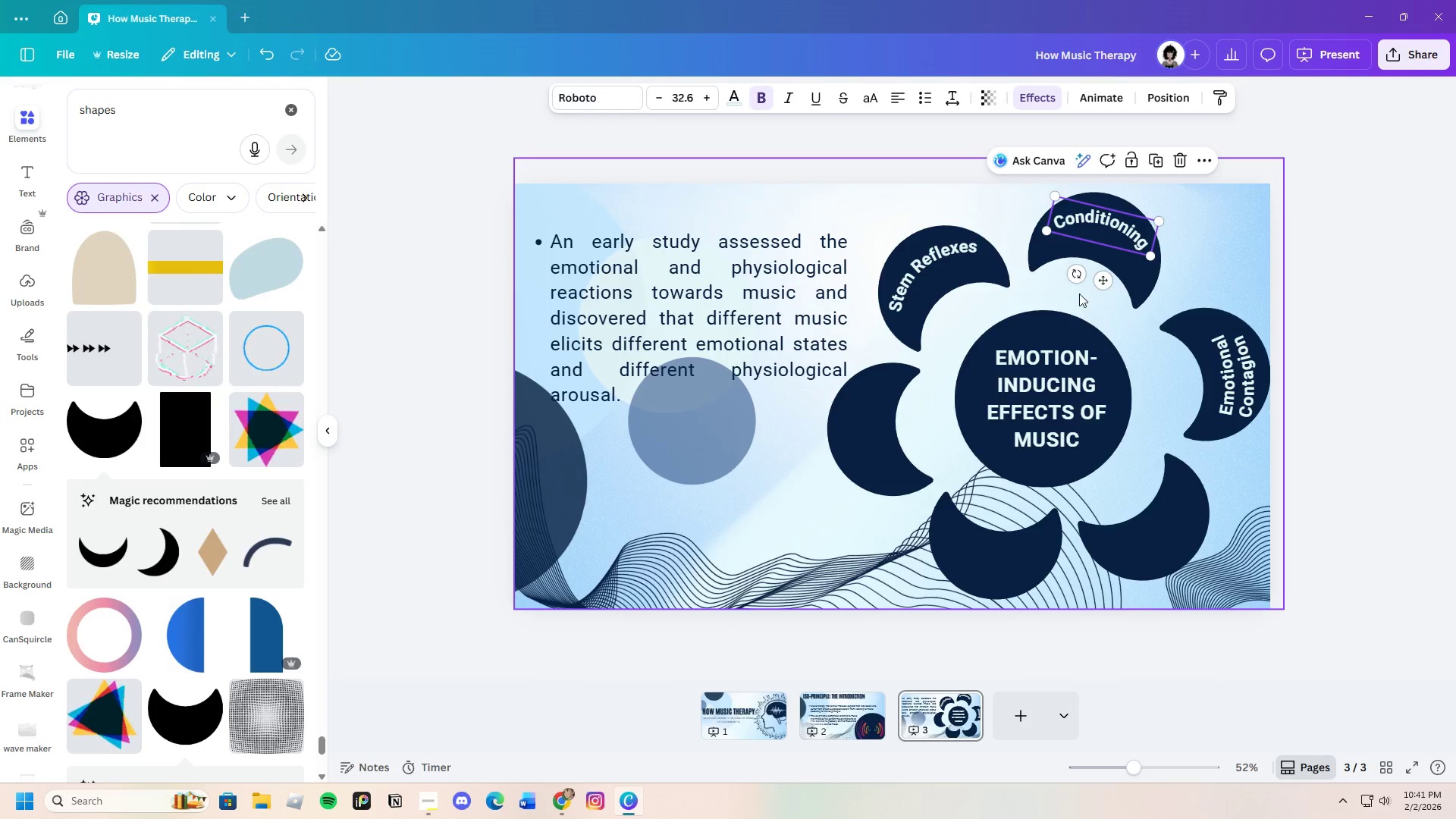 
left_click_drag(start_coordinate=[1072, 277], to_coordinate=[1065, 279])
 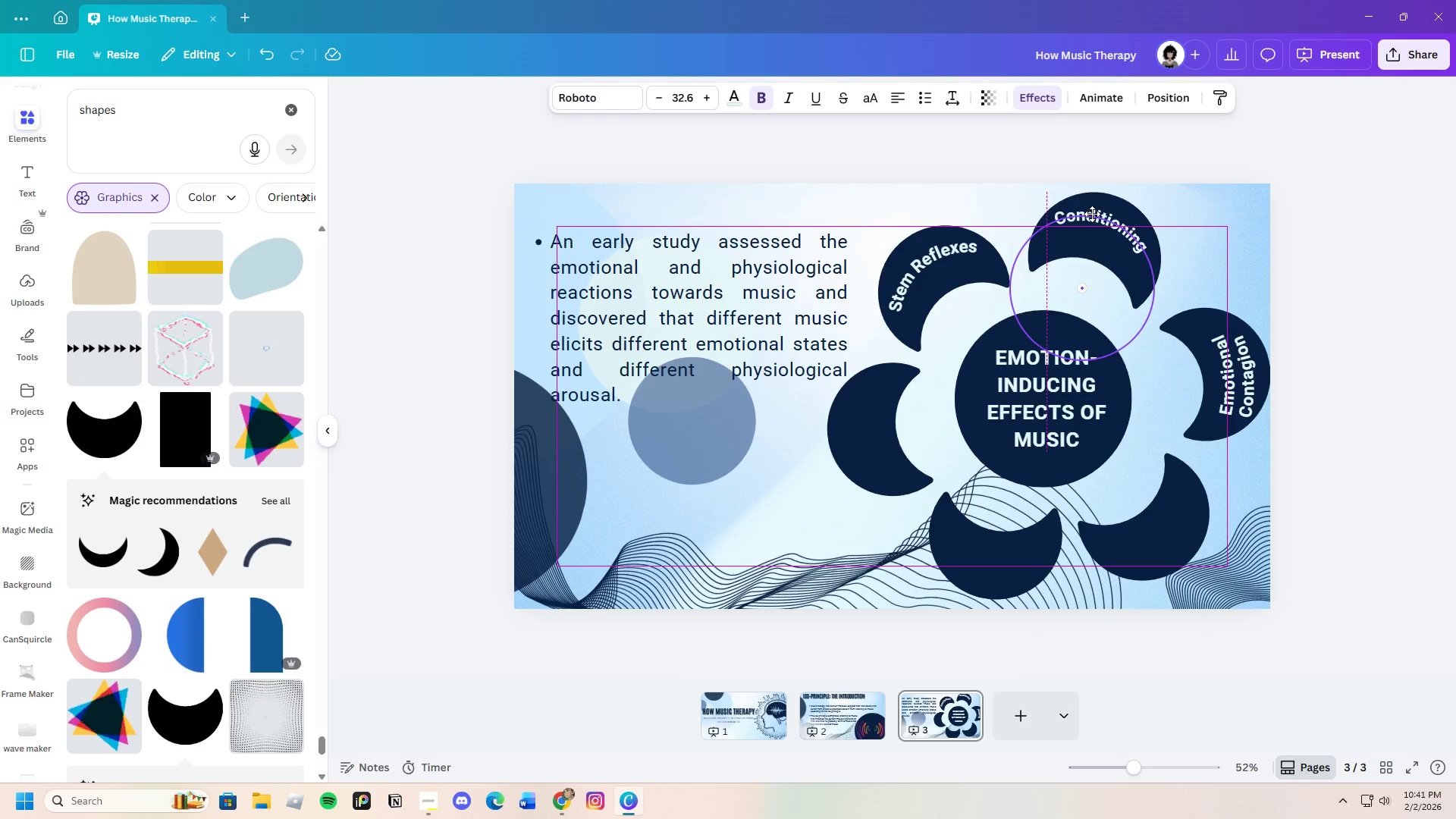 
wait(6.02)
 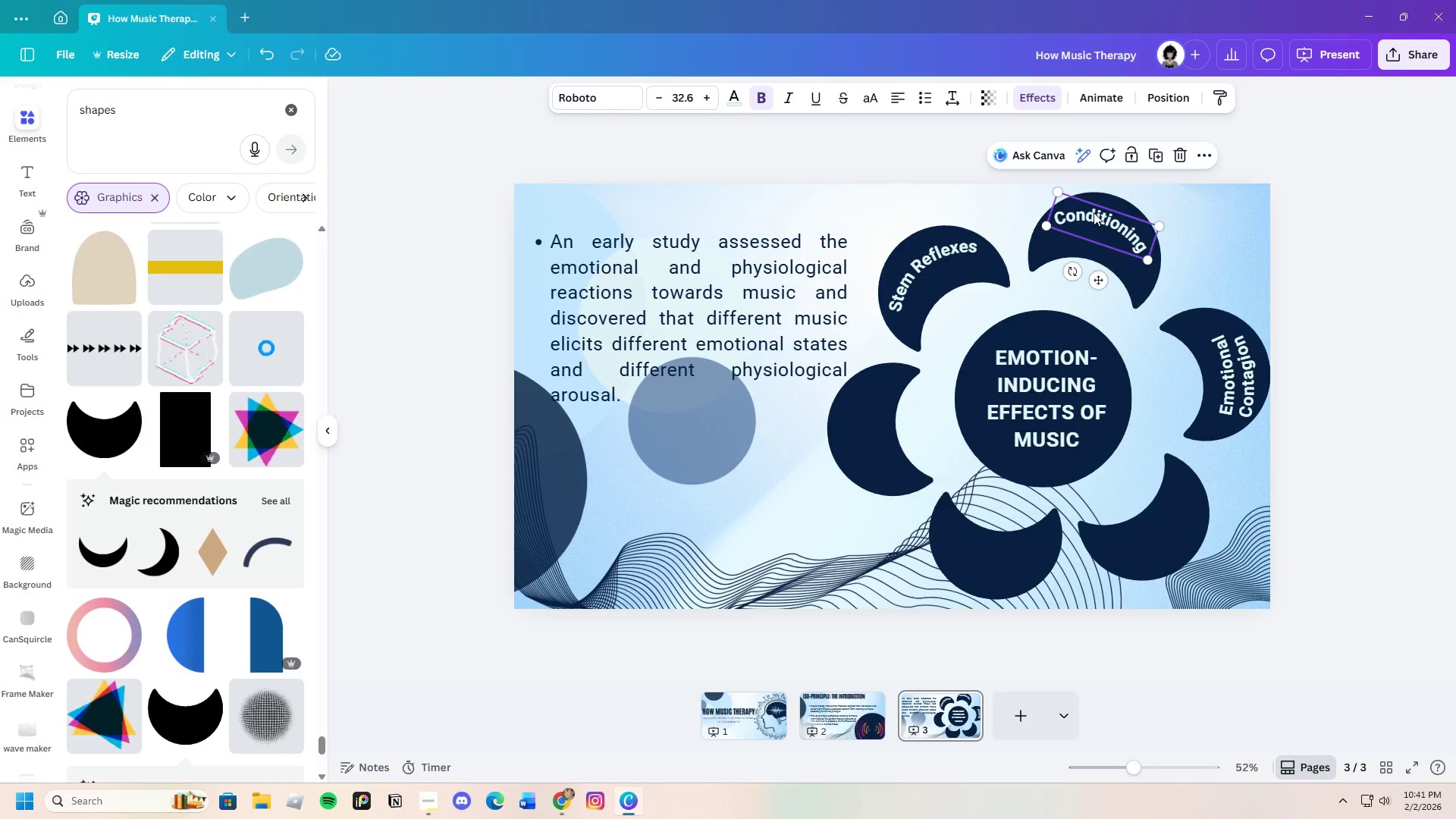 
left_click([1098, 221])
 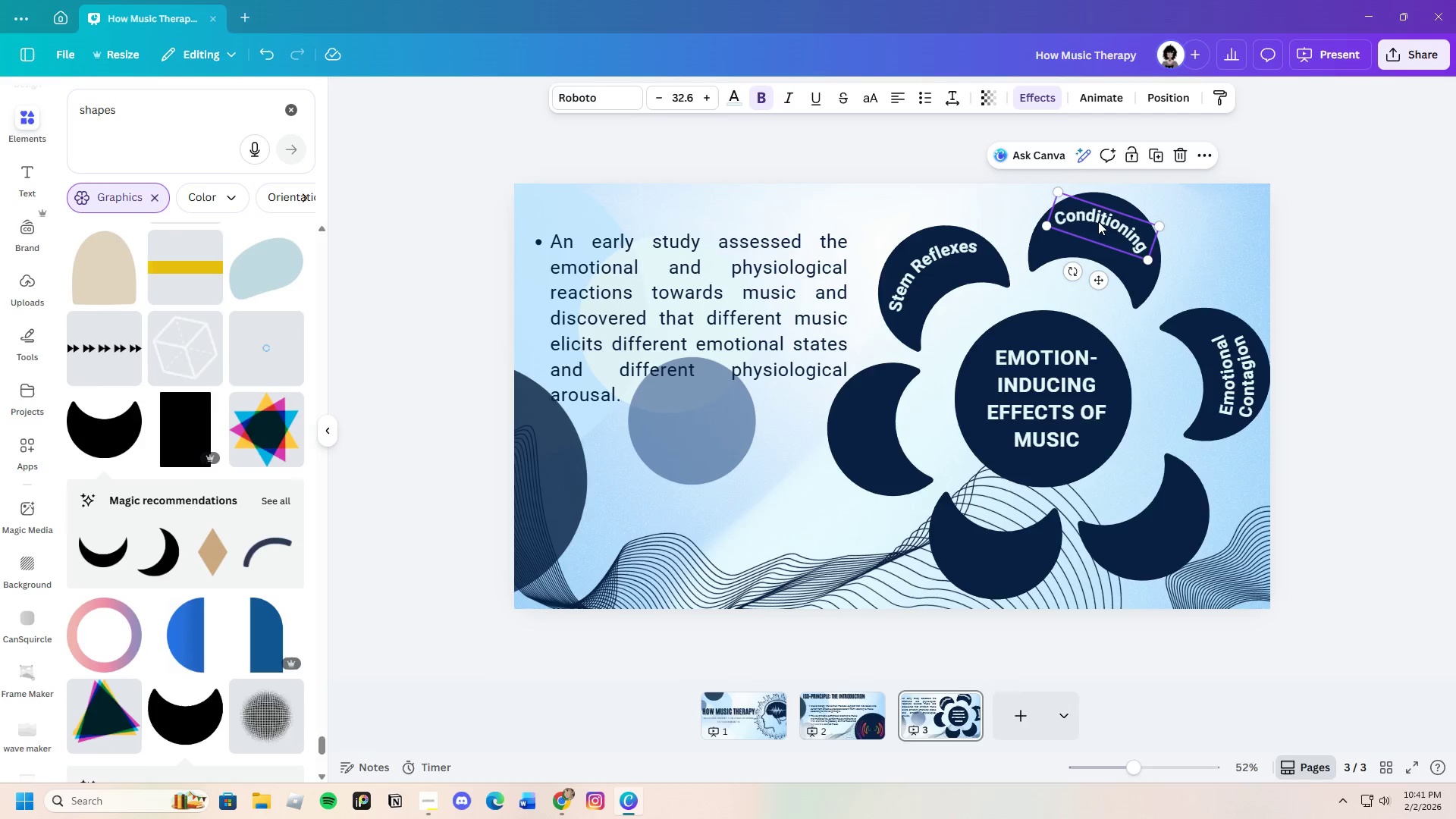 
left_click_drag(start_coordinate=[1098, 221], to_coordinate=[1105, 225])
 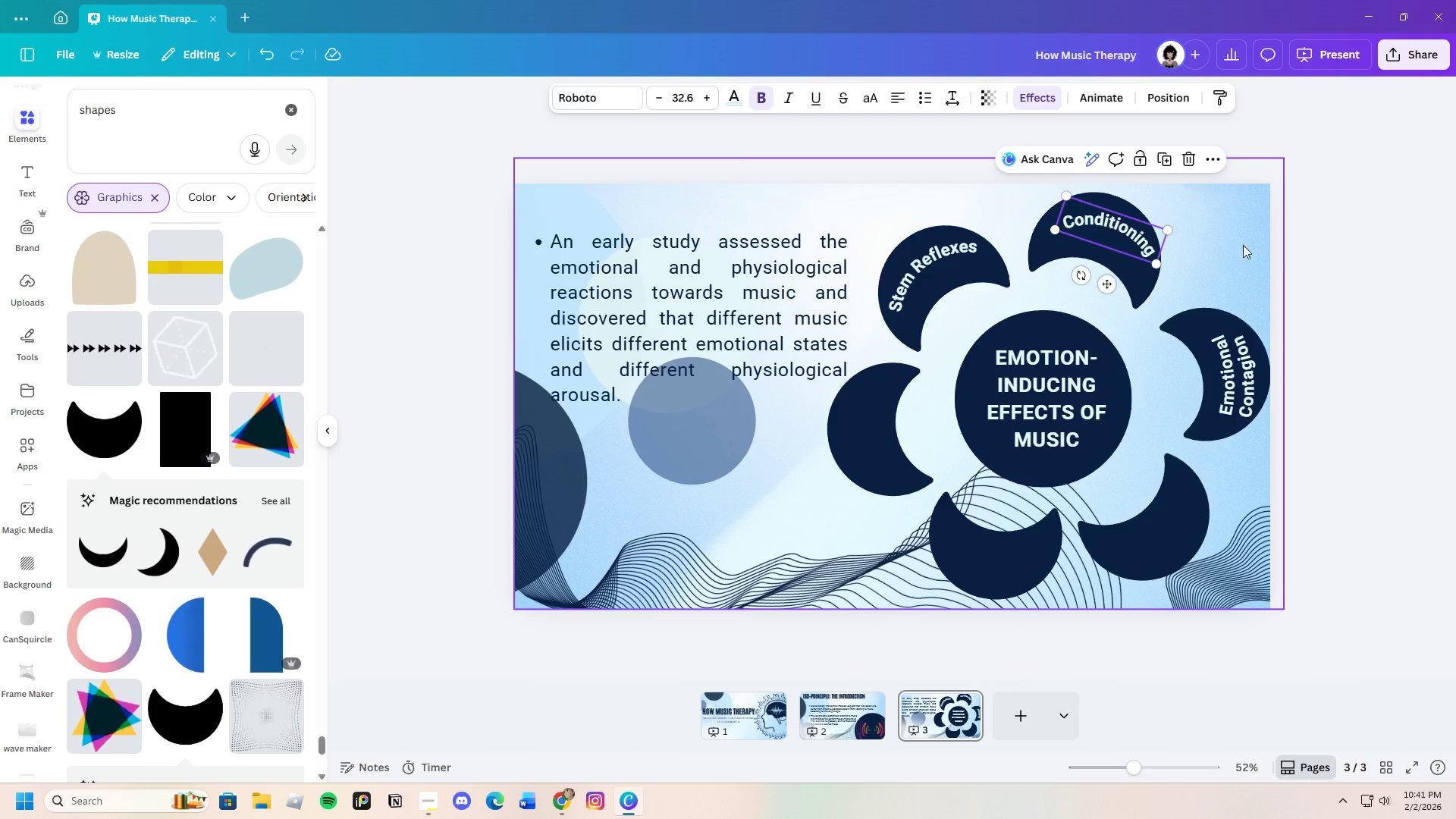 
left_click([1276, 254])
 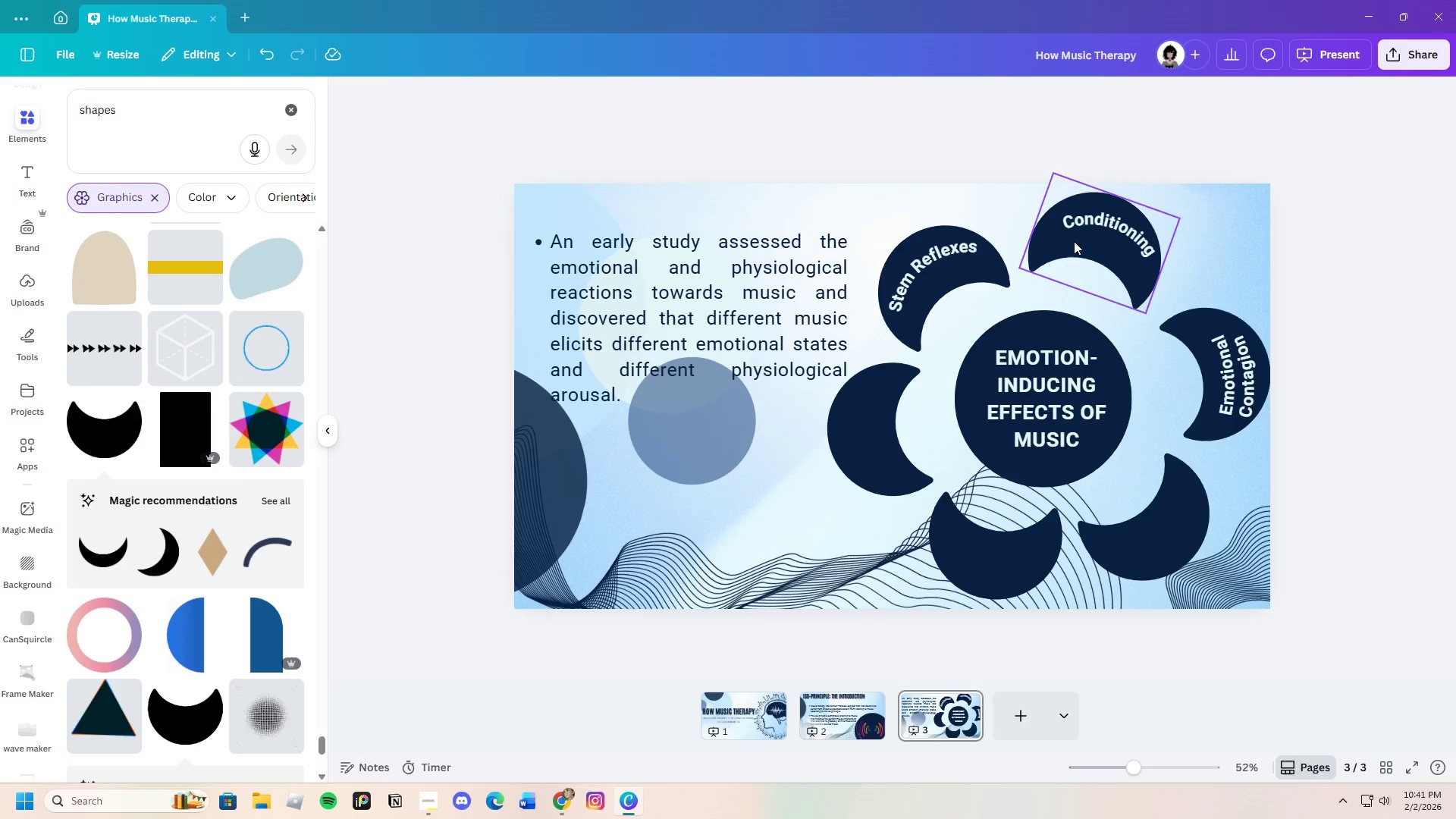 
left_click([1116, 234])
 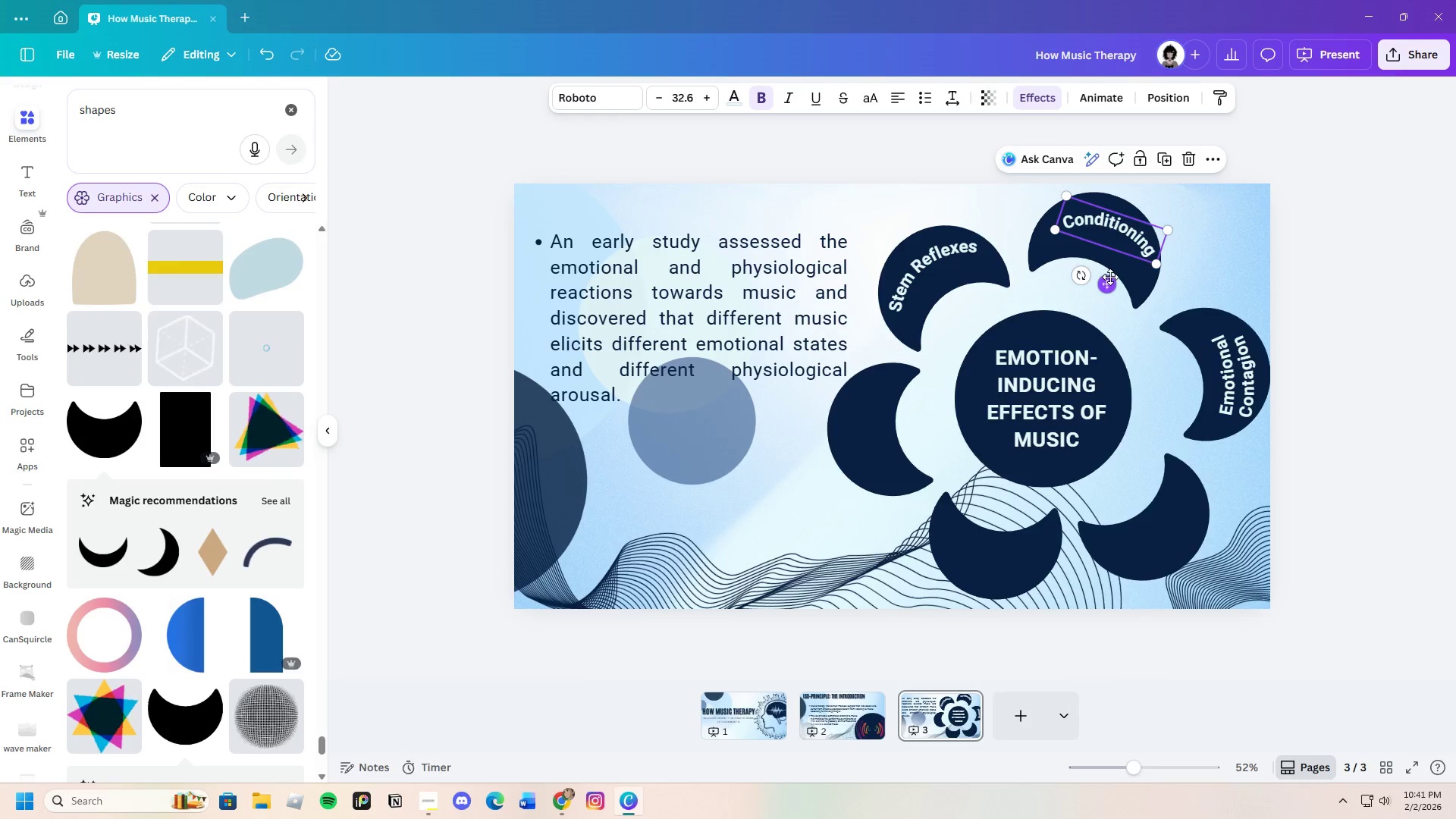 
left_click_drag(start_coordinate=[1106, 284], to_coordinate=[1099, 283])
 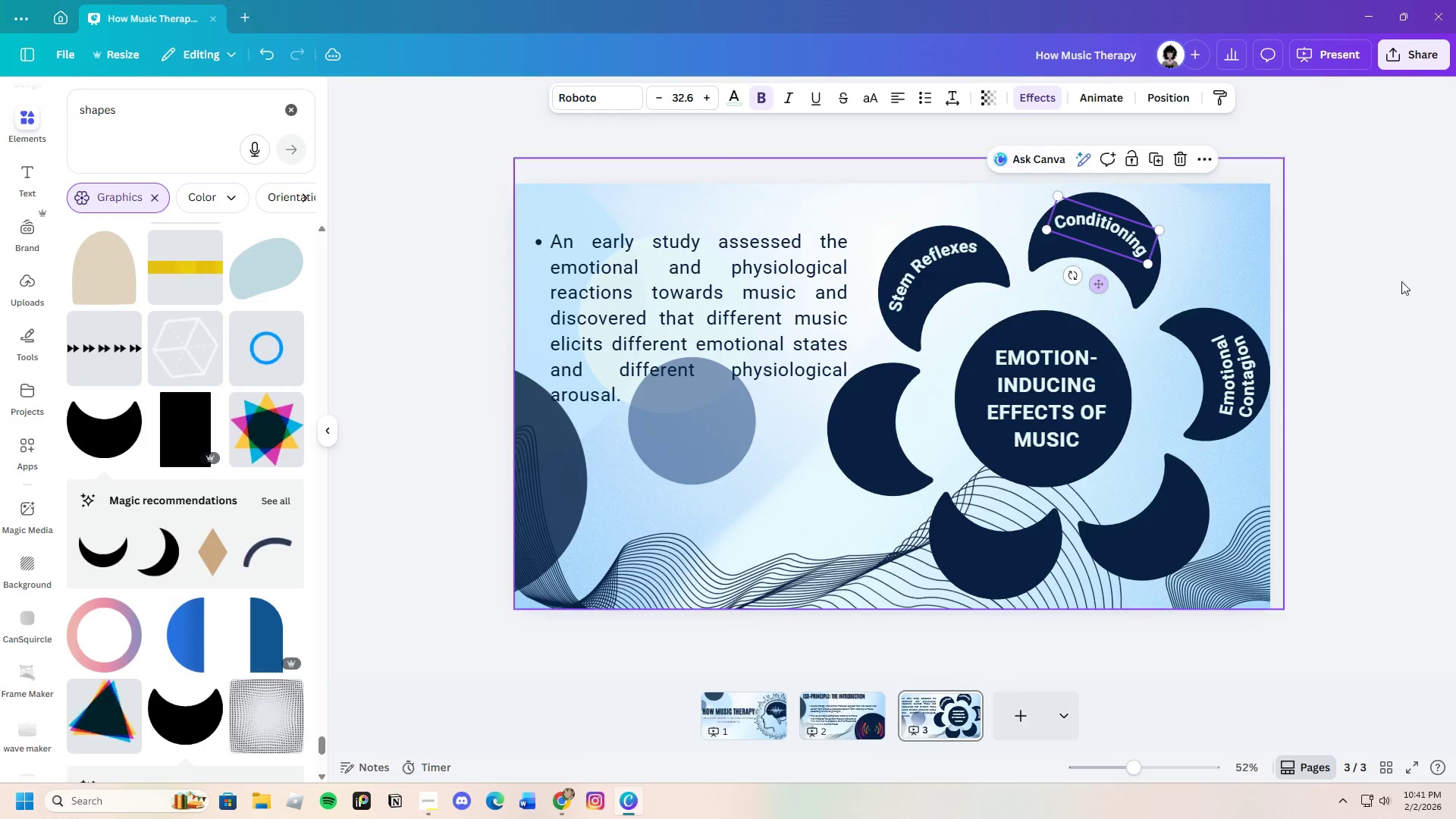 
left_click([1401, 281])
 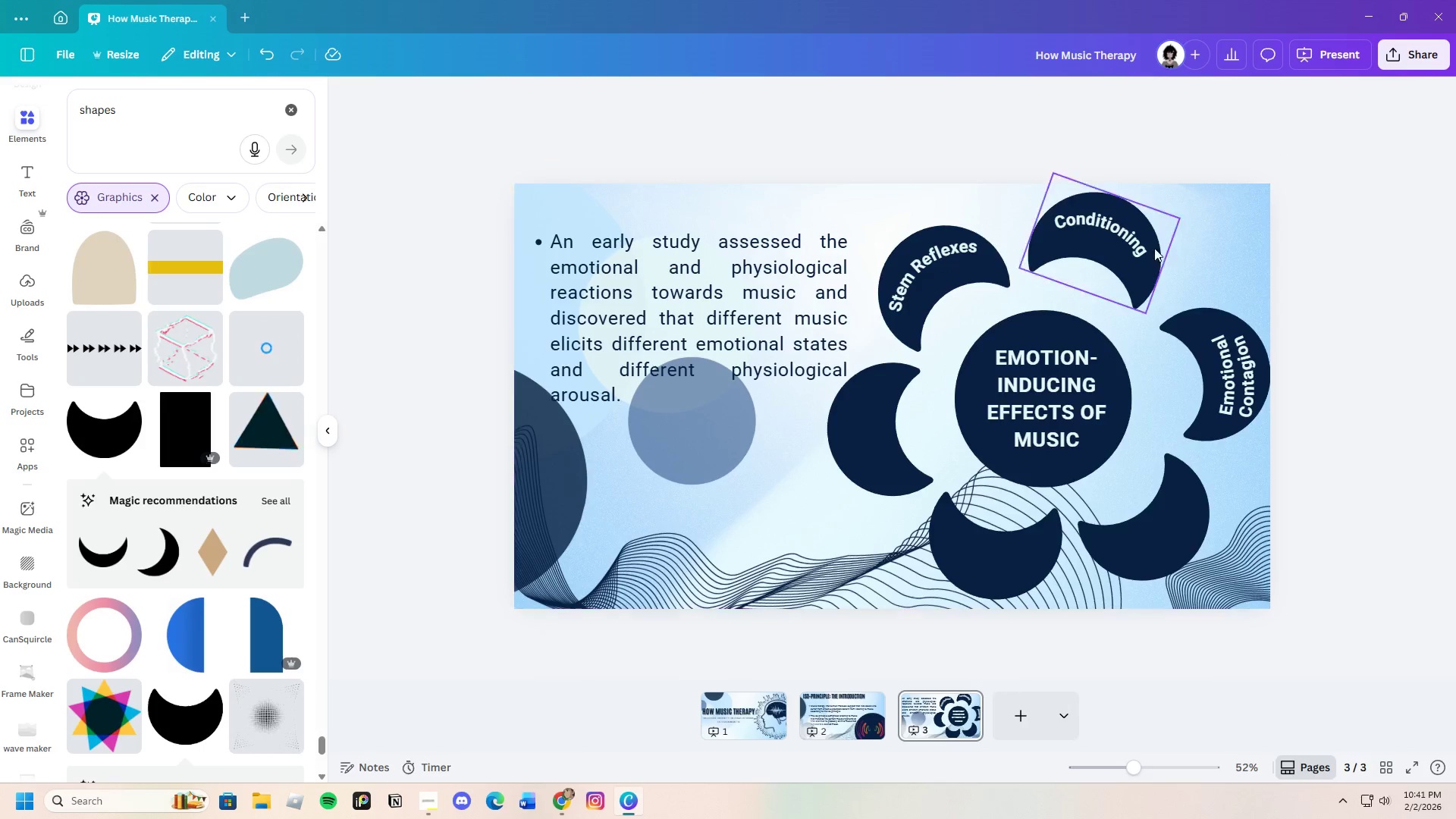 
left_click([1111, 239])
 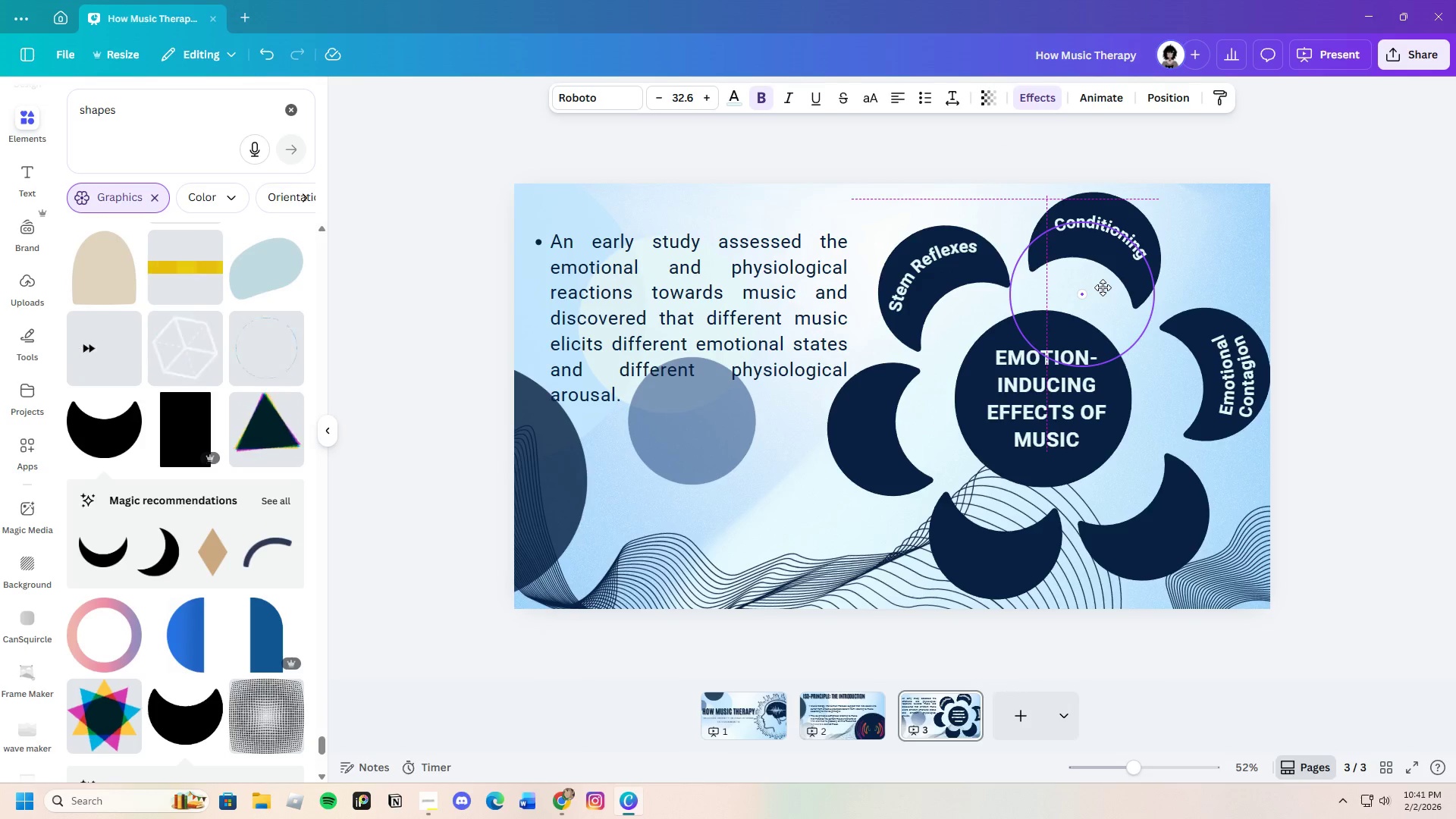 
left_click([1320, 305])
 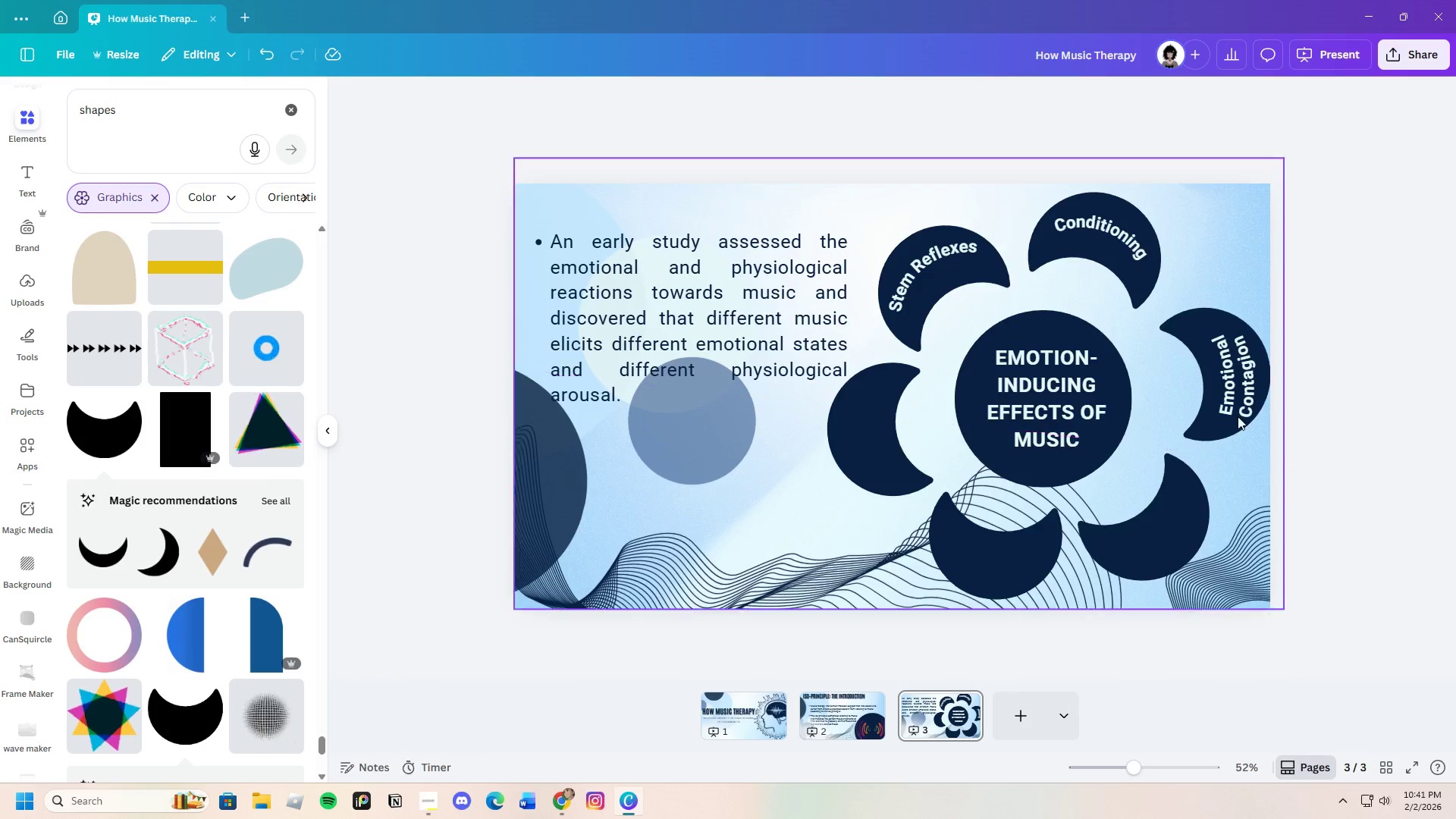 
left_click_drag(start_coordinate=[1228, 378], to_coordinate=[1221, 382])
 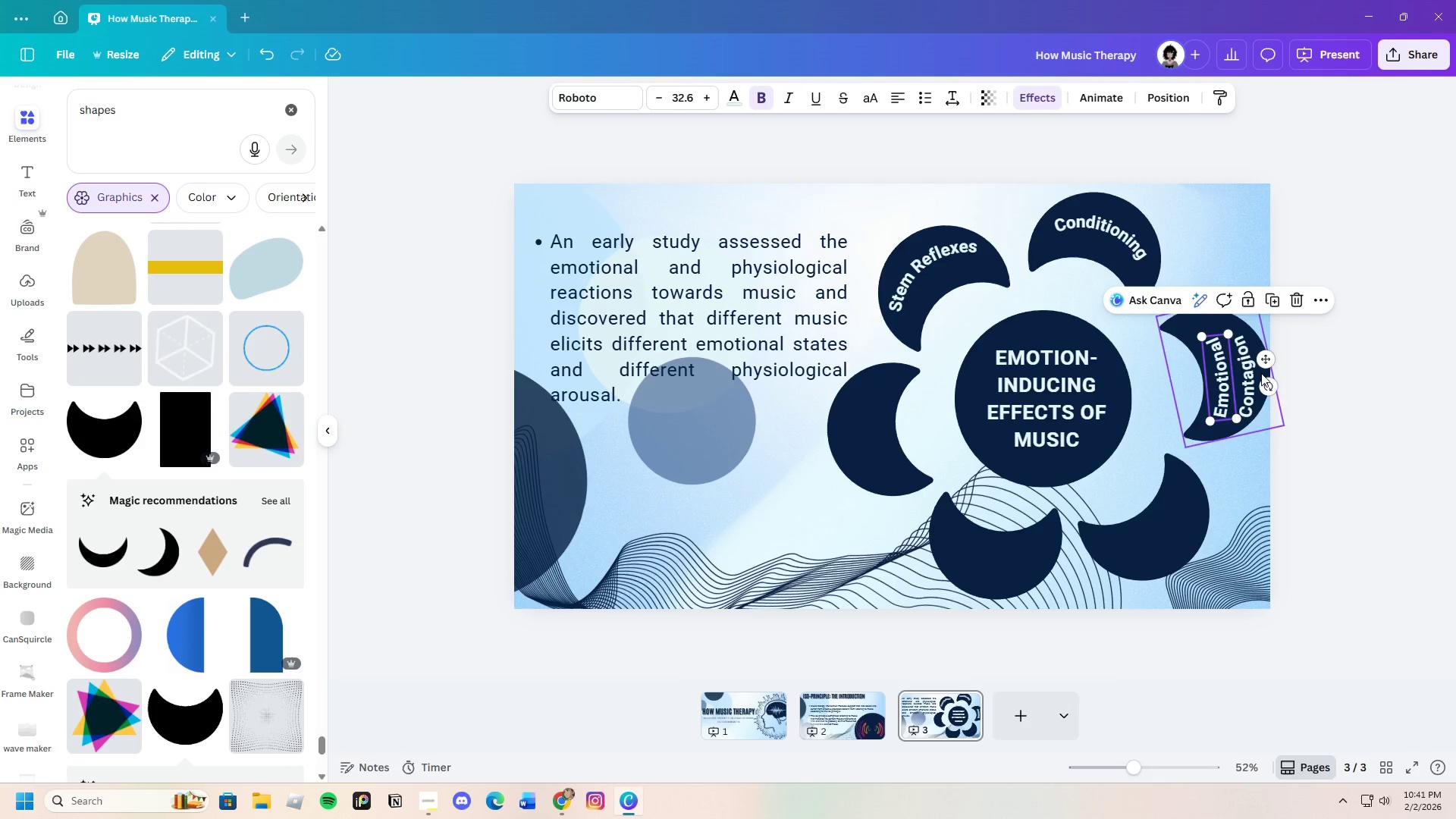 
left_click_drag(start_coordinate=[1269, 363], to_coordinate=[1263, 362])
 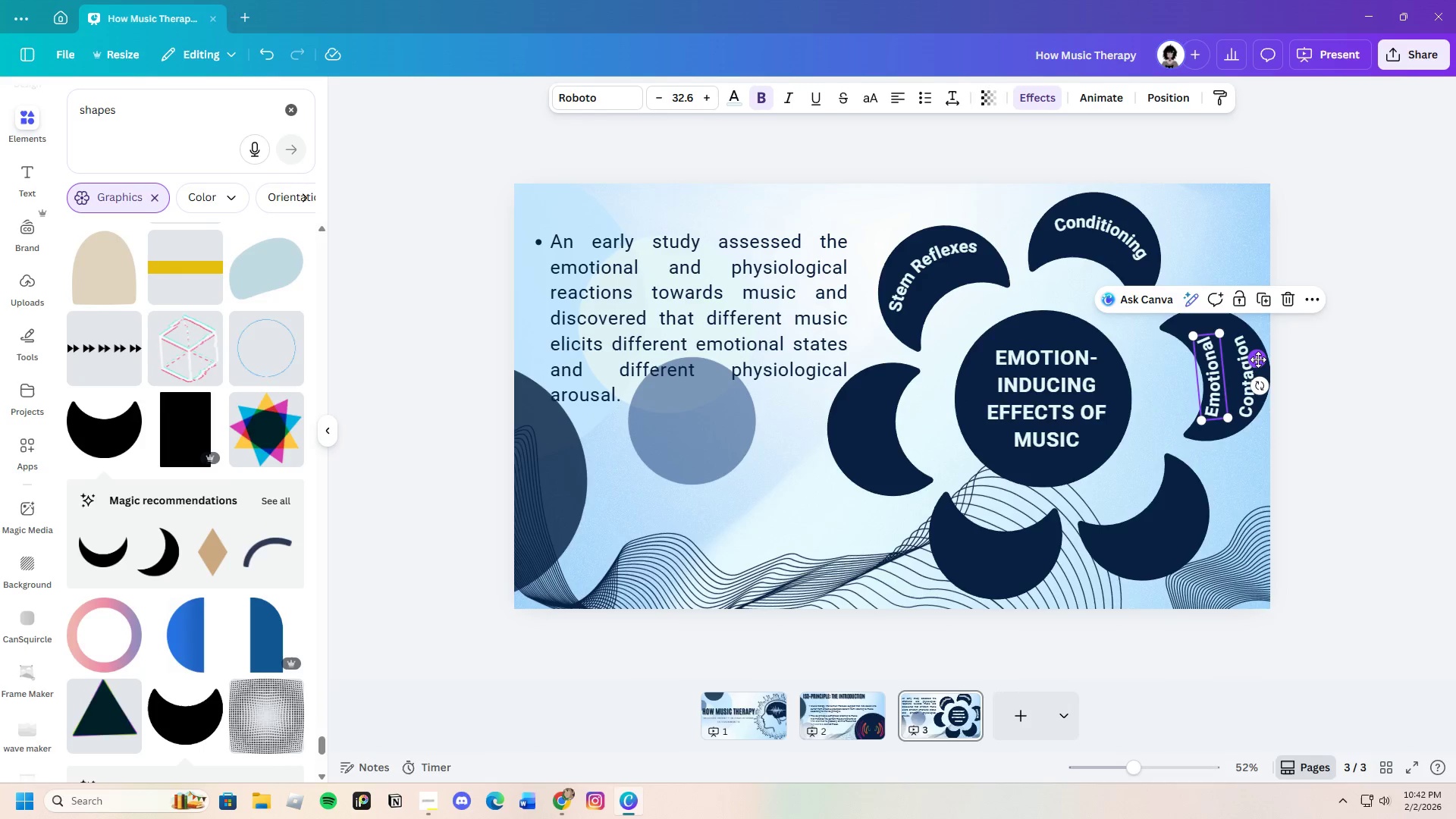 
left_click_drag(start_coordinate=[1257, 359], to_coordinate=[1263, 359])
 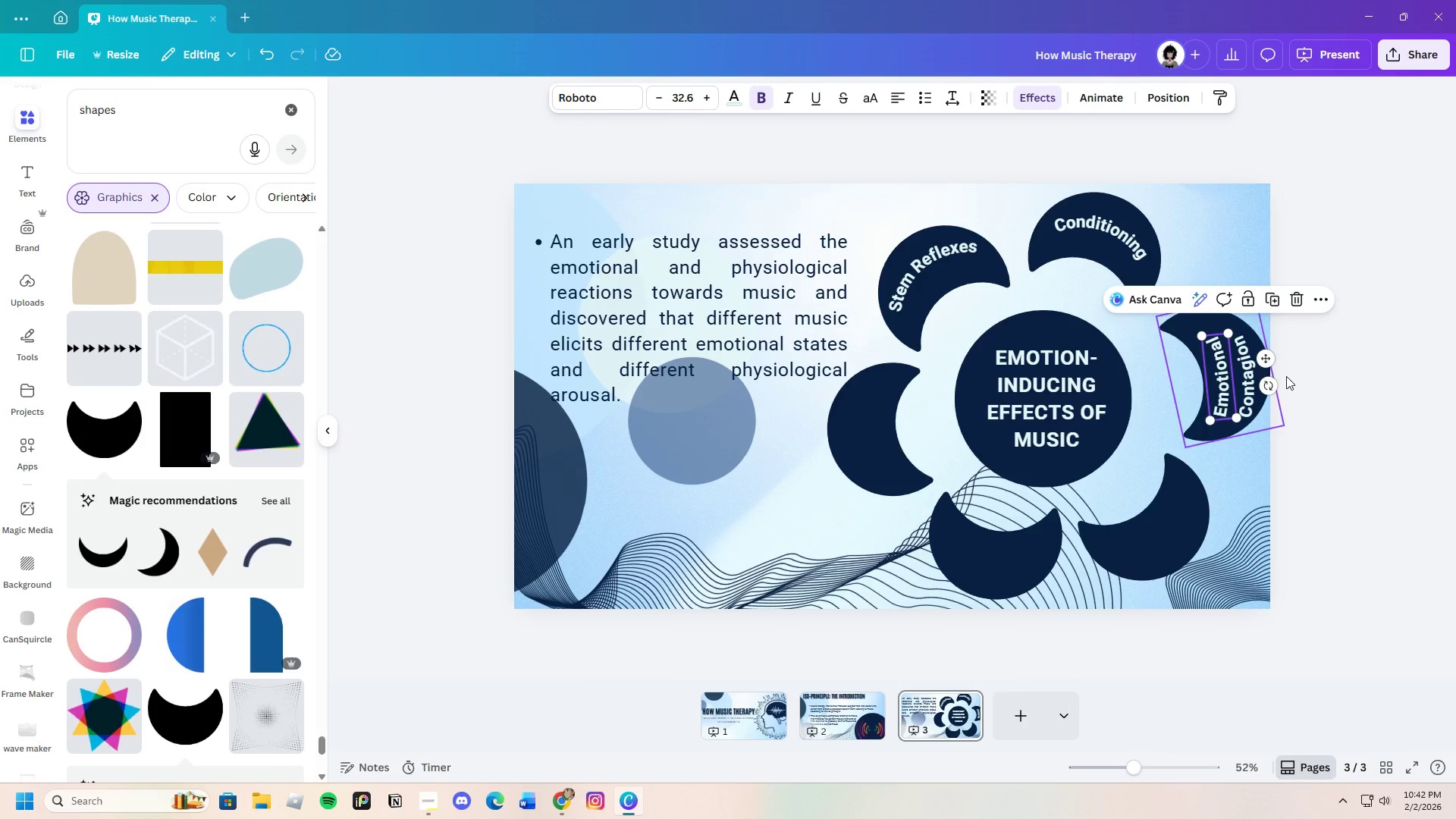 
left_click([1305, 376])
 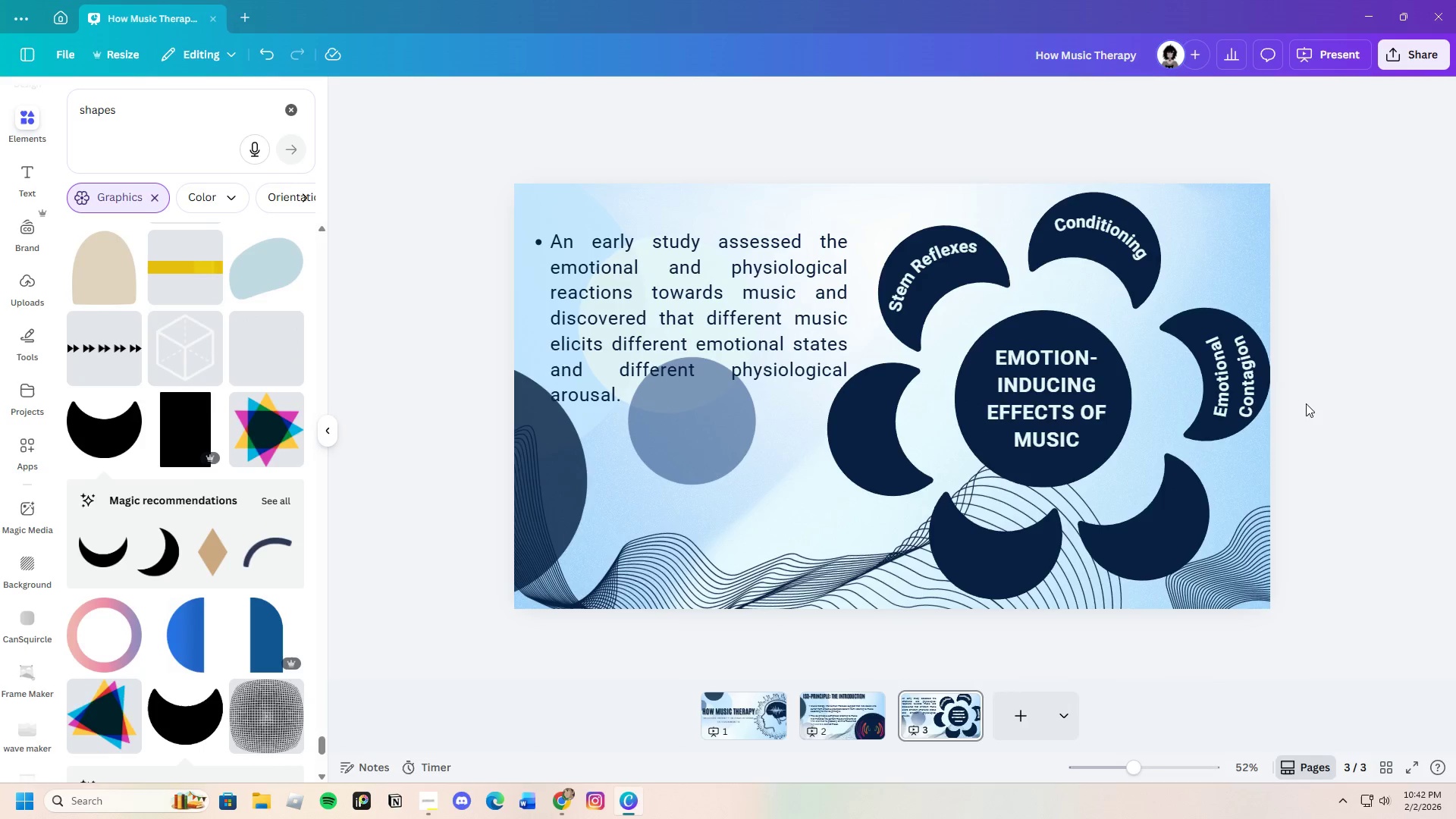 
left_click([1253, 381])
 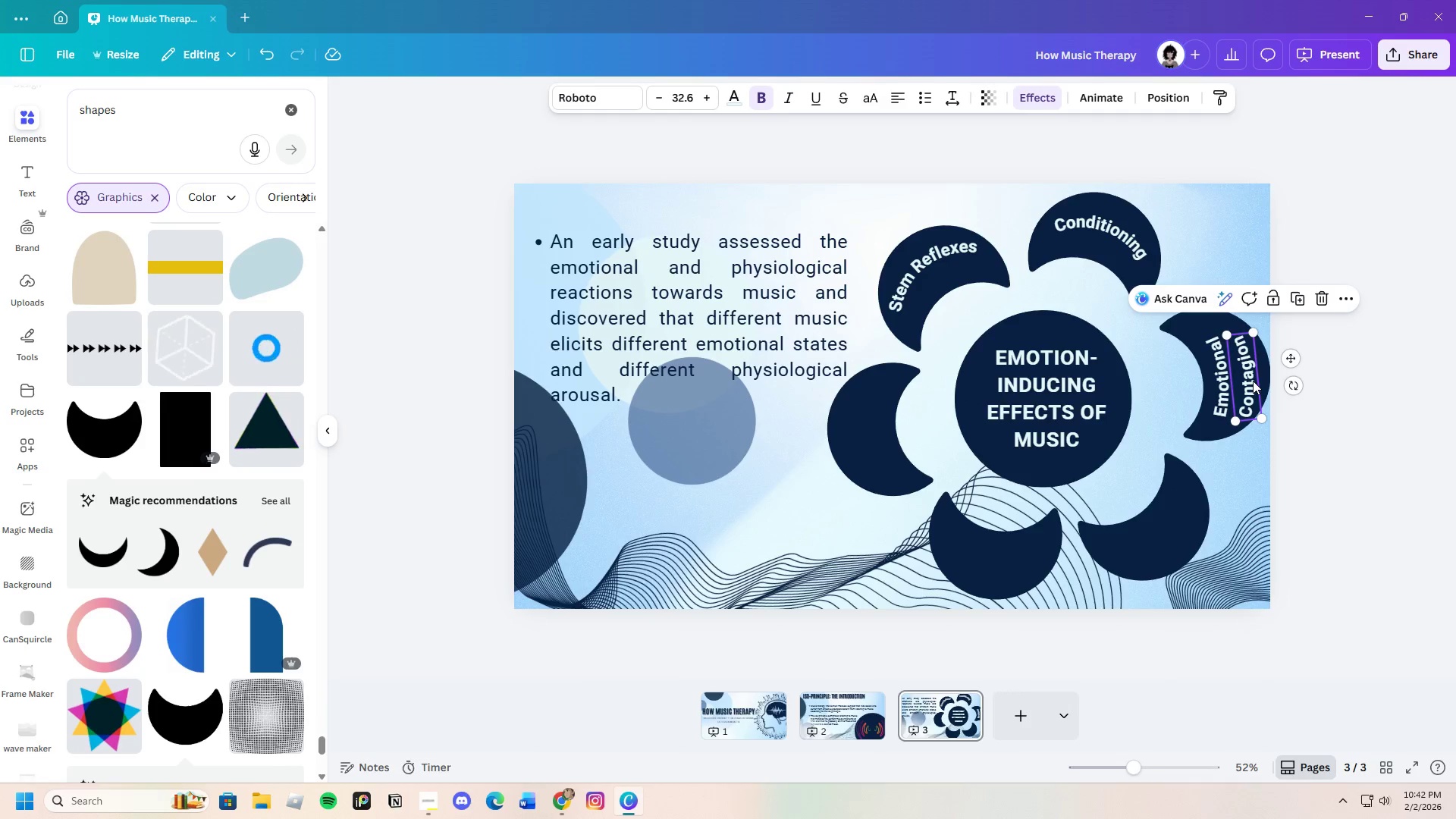 
left_click_drag(start_coordinate=[1253, 381], to_coordinate=[1250, 377])
 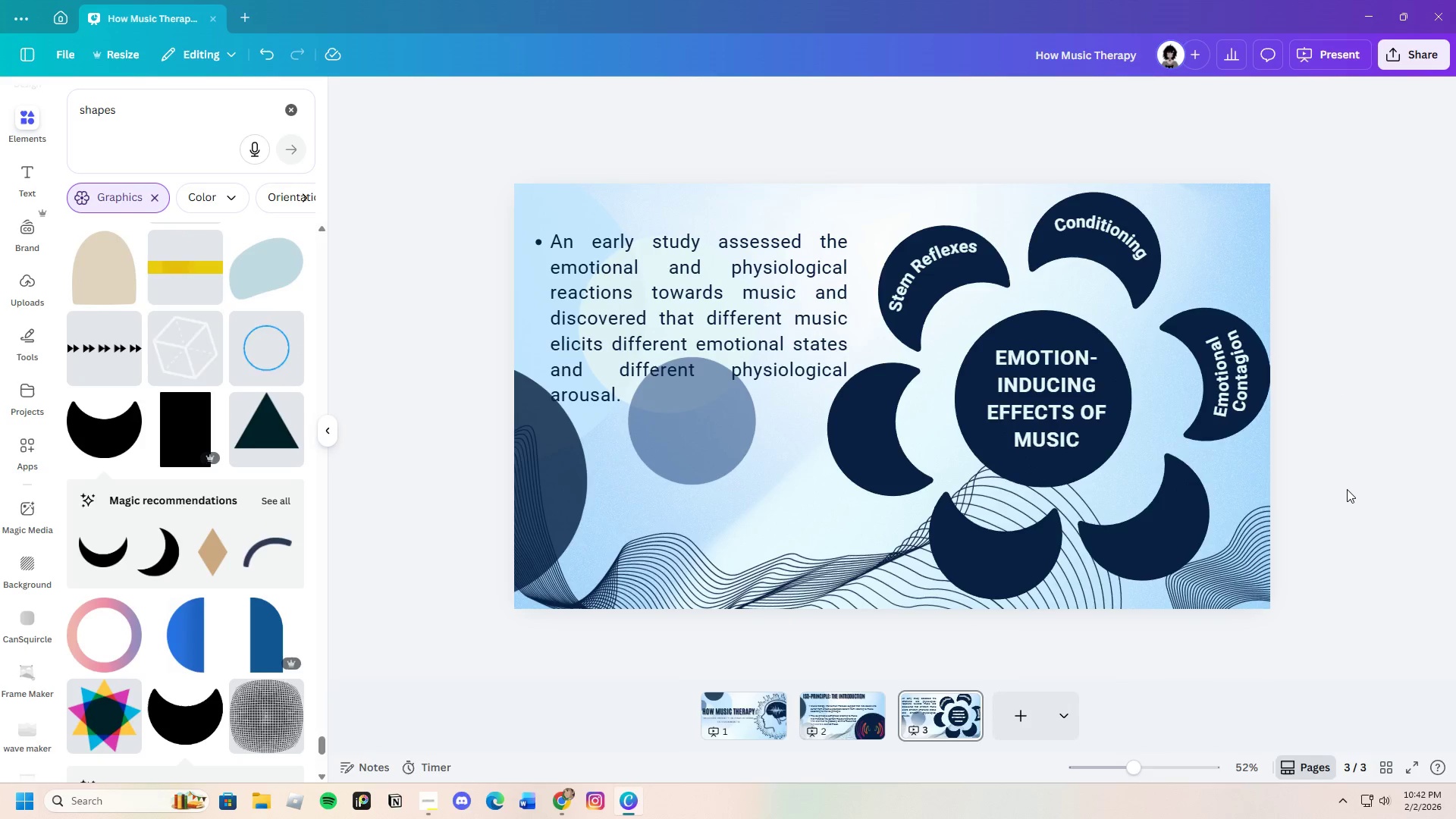 
wait(11.56)
 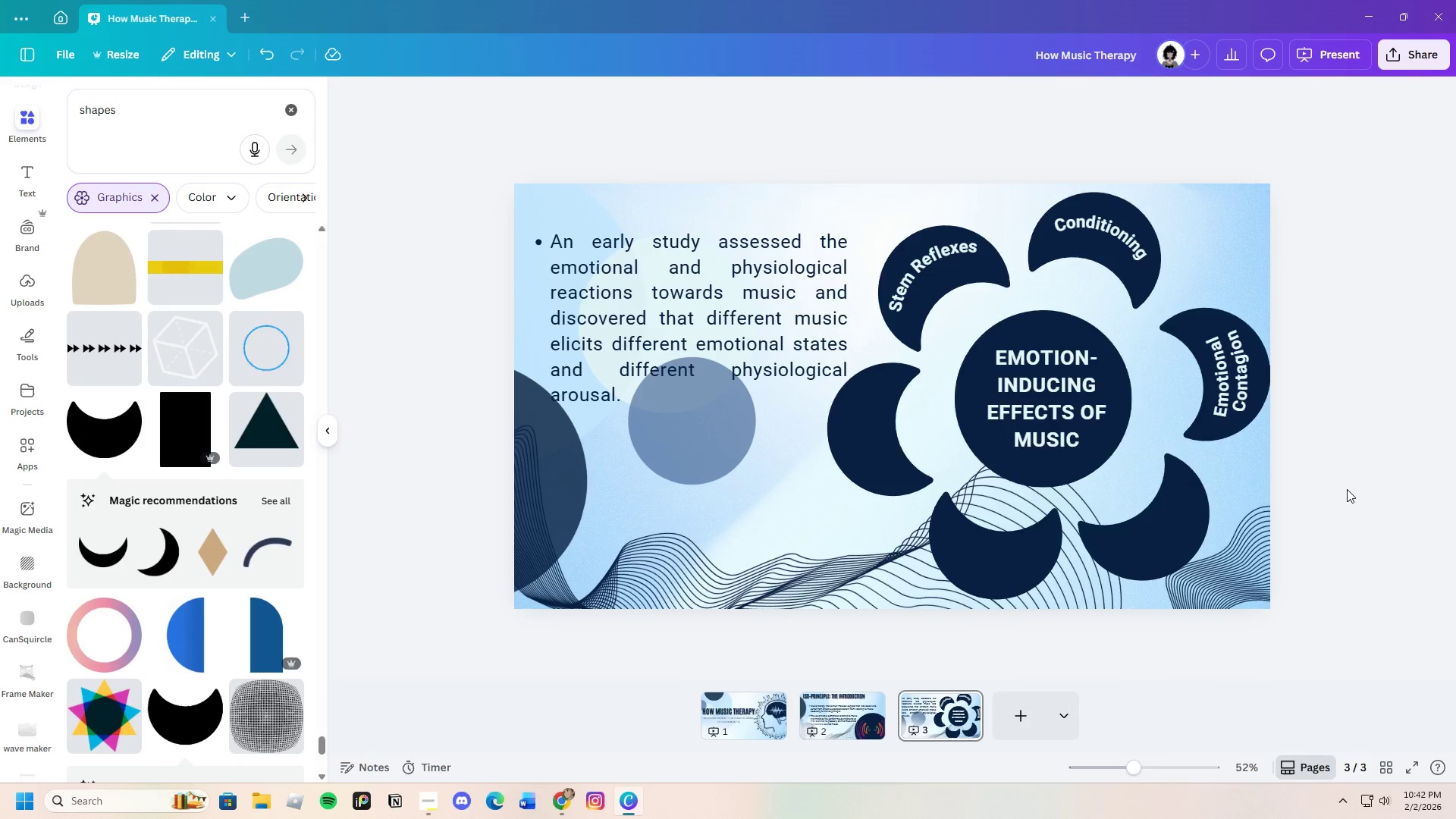 
left_click_drag(start_coordinate=[937, 253], to_coordinate=[933, 256])
 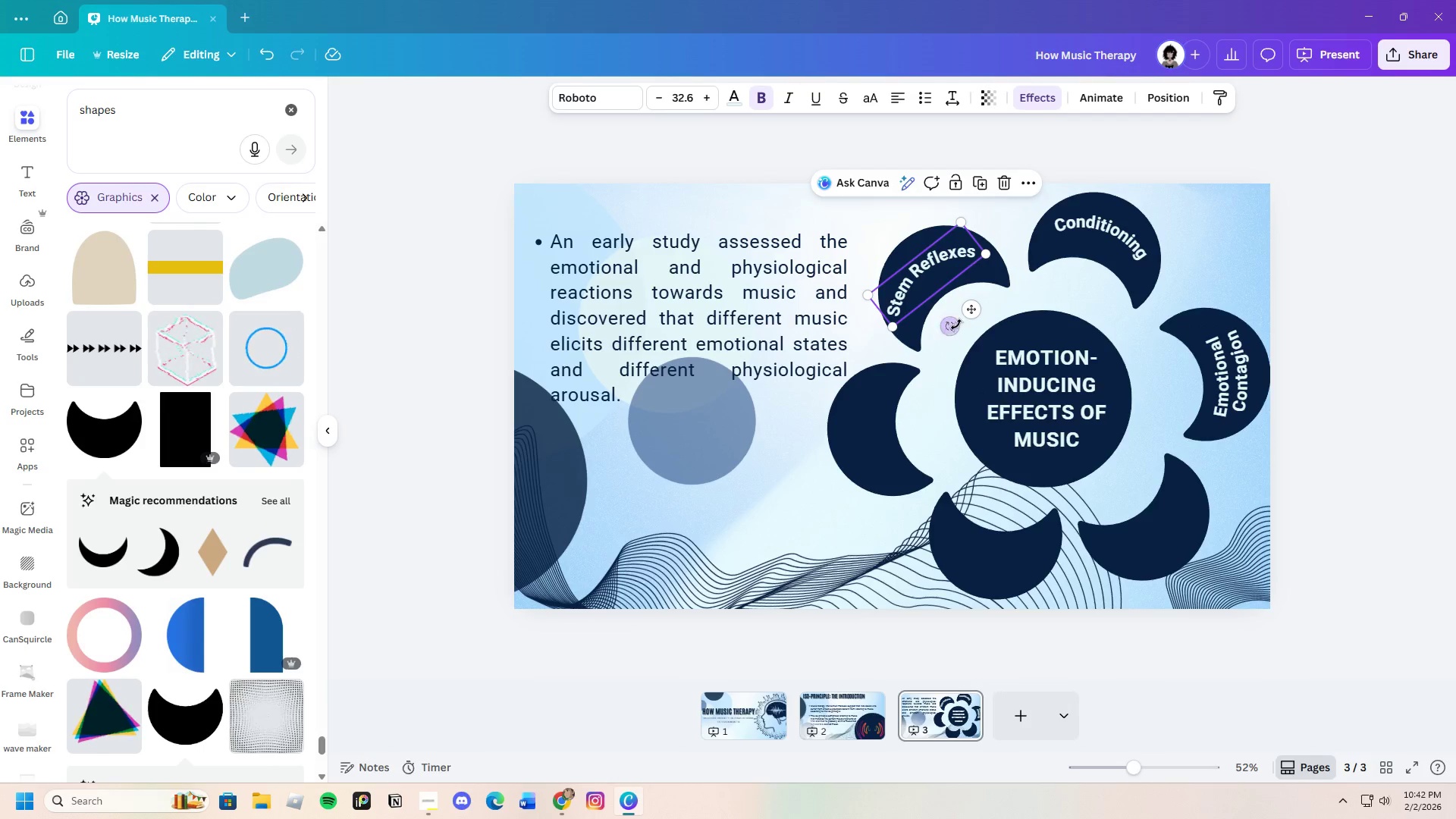 
left_click_drag(start_coordinate=[953, 325], to_coordinate=[974, 340])
 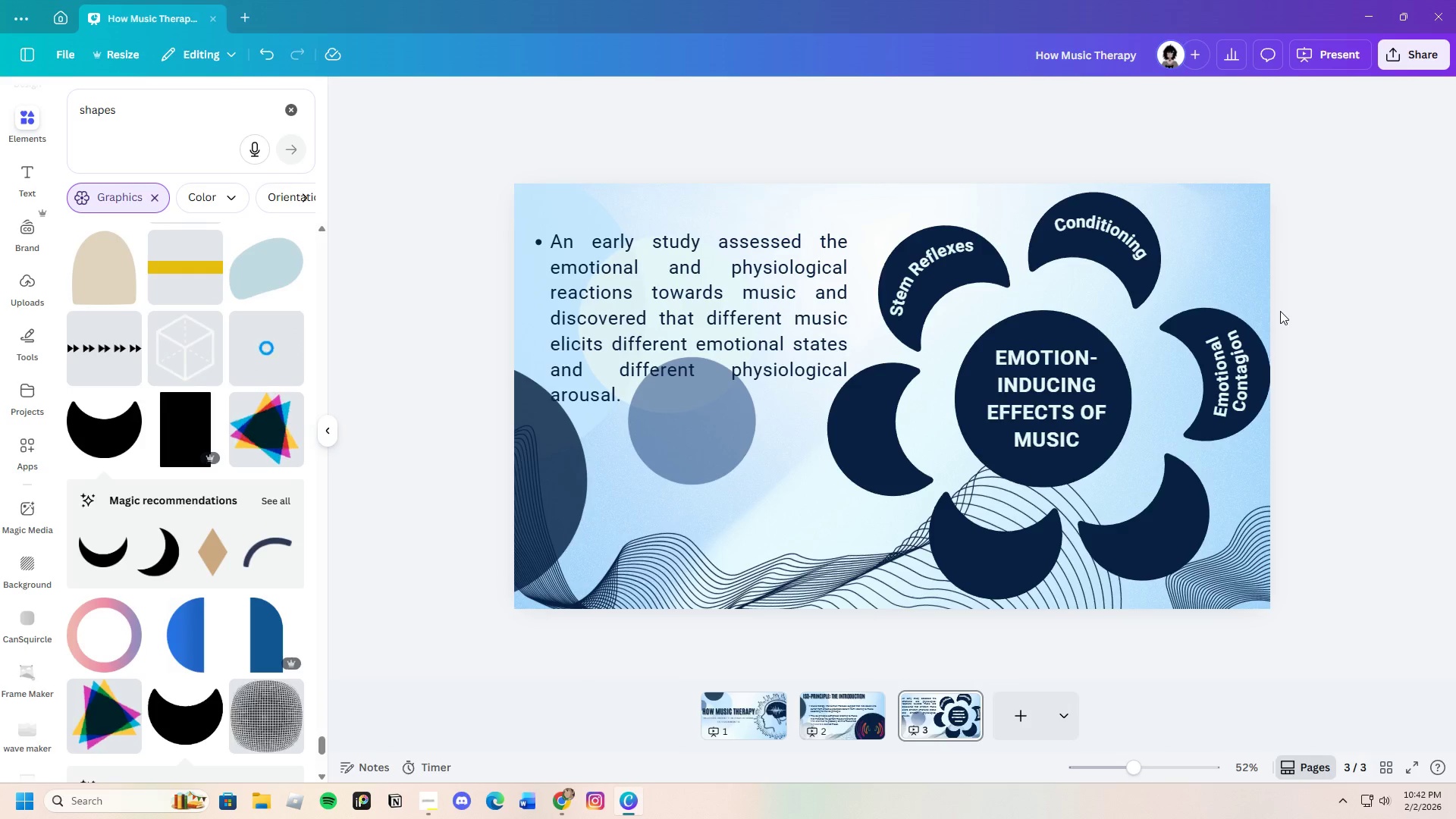 
wait(33.39)
 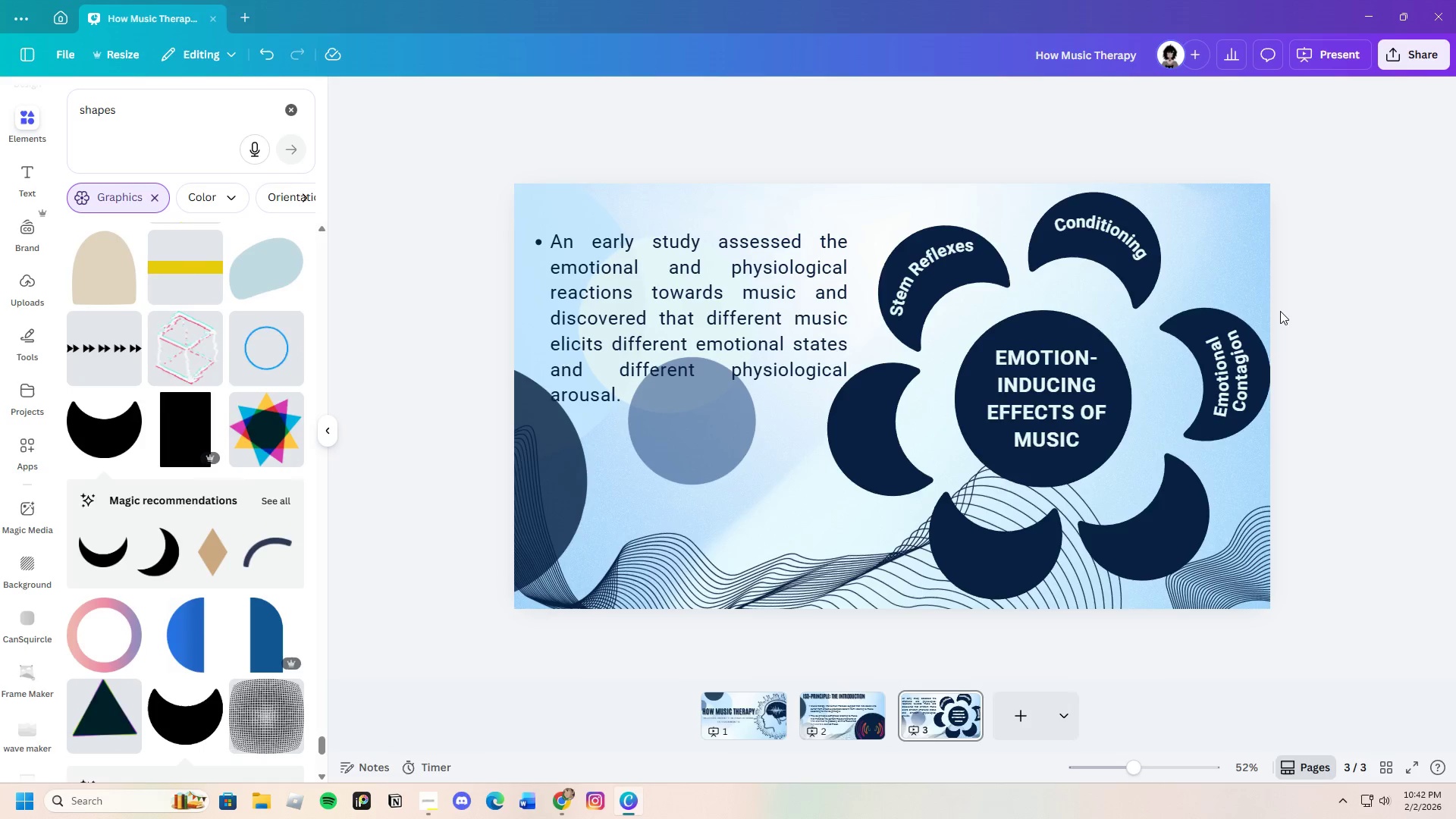 
key(Control+C)
 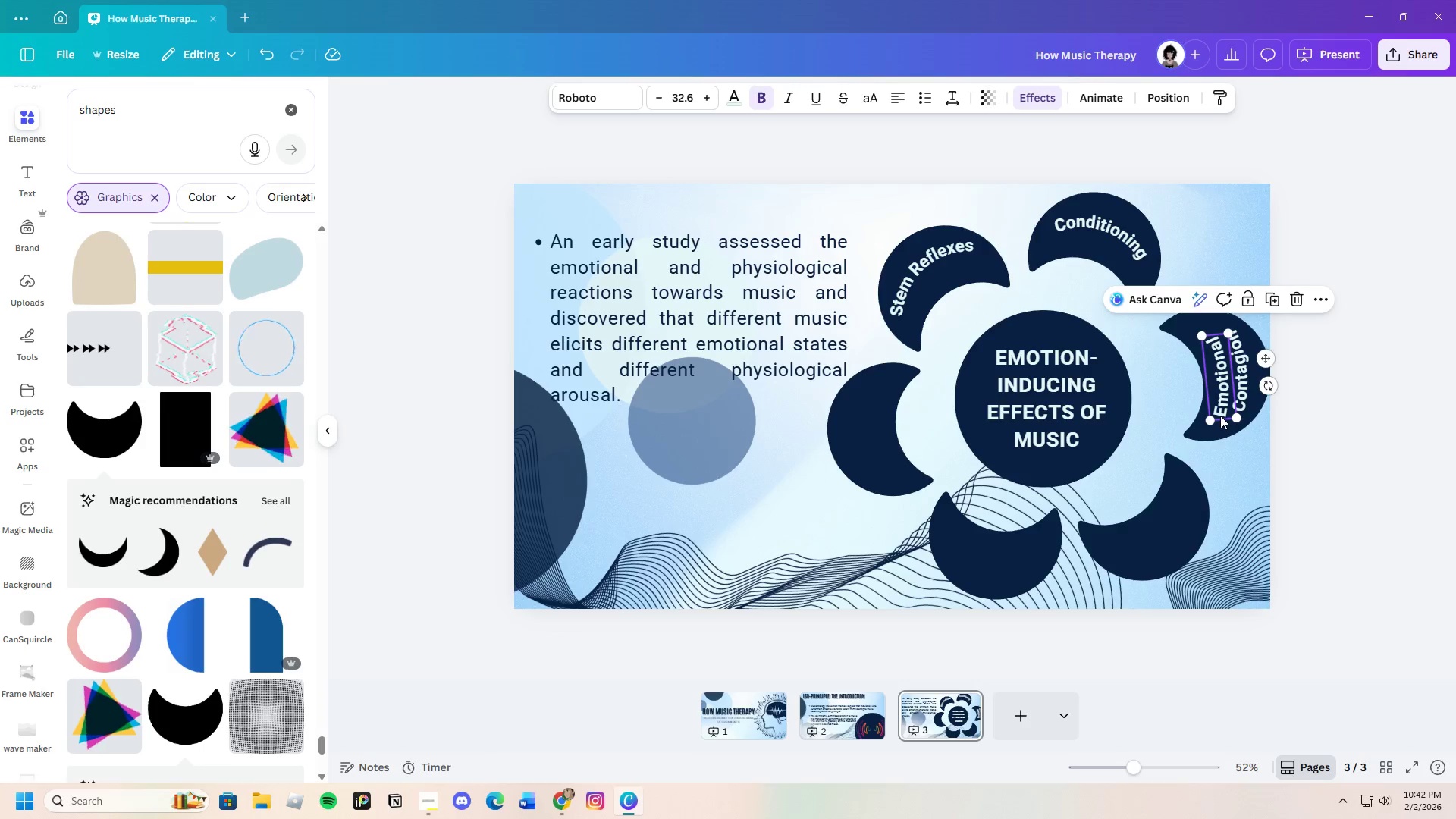 
key(Control+V)
 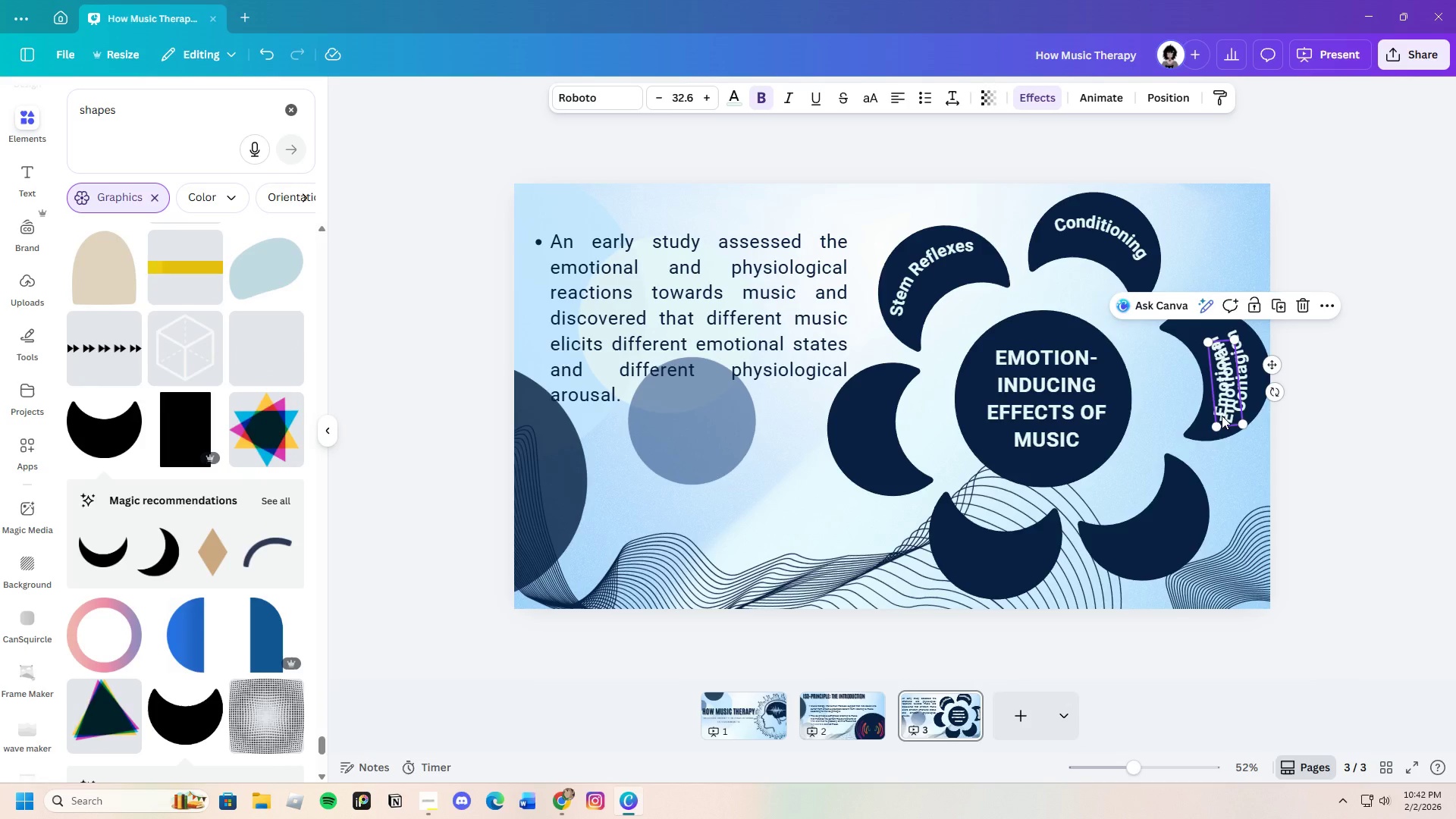 
left_click_drag(start_coordinate=[1222, 416], to_coordinate=[1144, 563])
 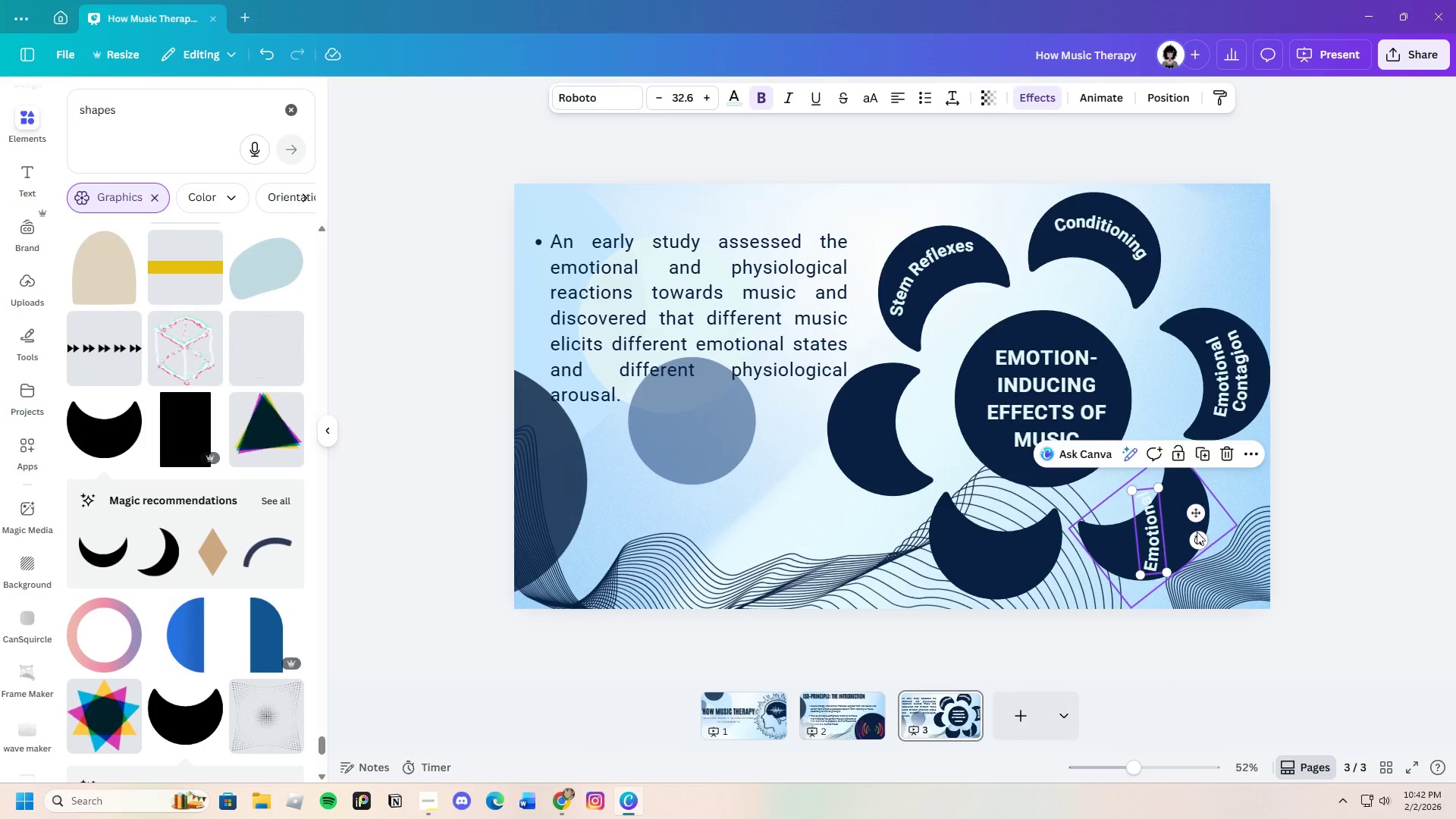 
left_click_drag(start_coordinate=[1197, 540], to_coordinate=[1168, 559])
 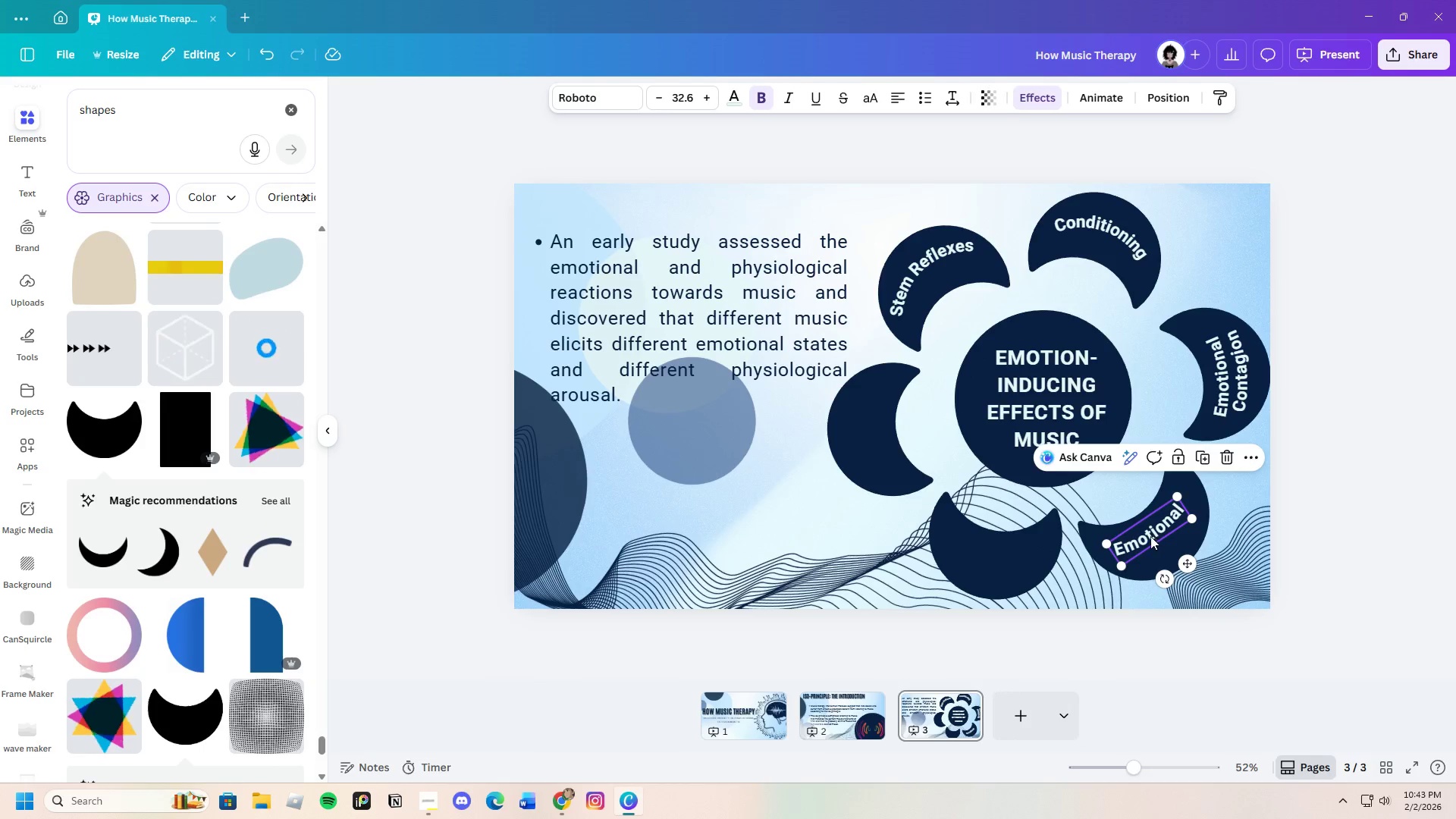 
left_click_drag(start_coordinate=[1148, 535], to_coordinate=[1148, 528])
 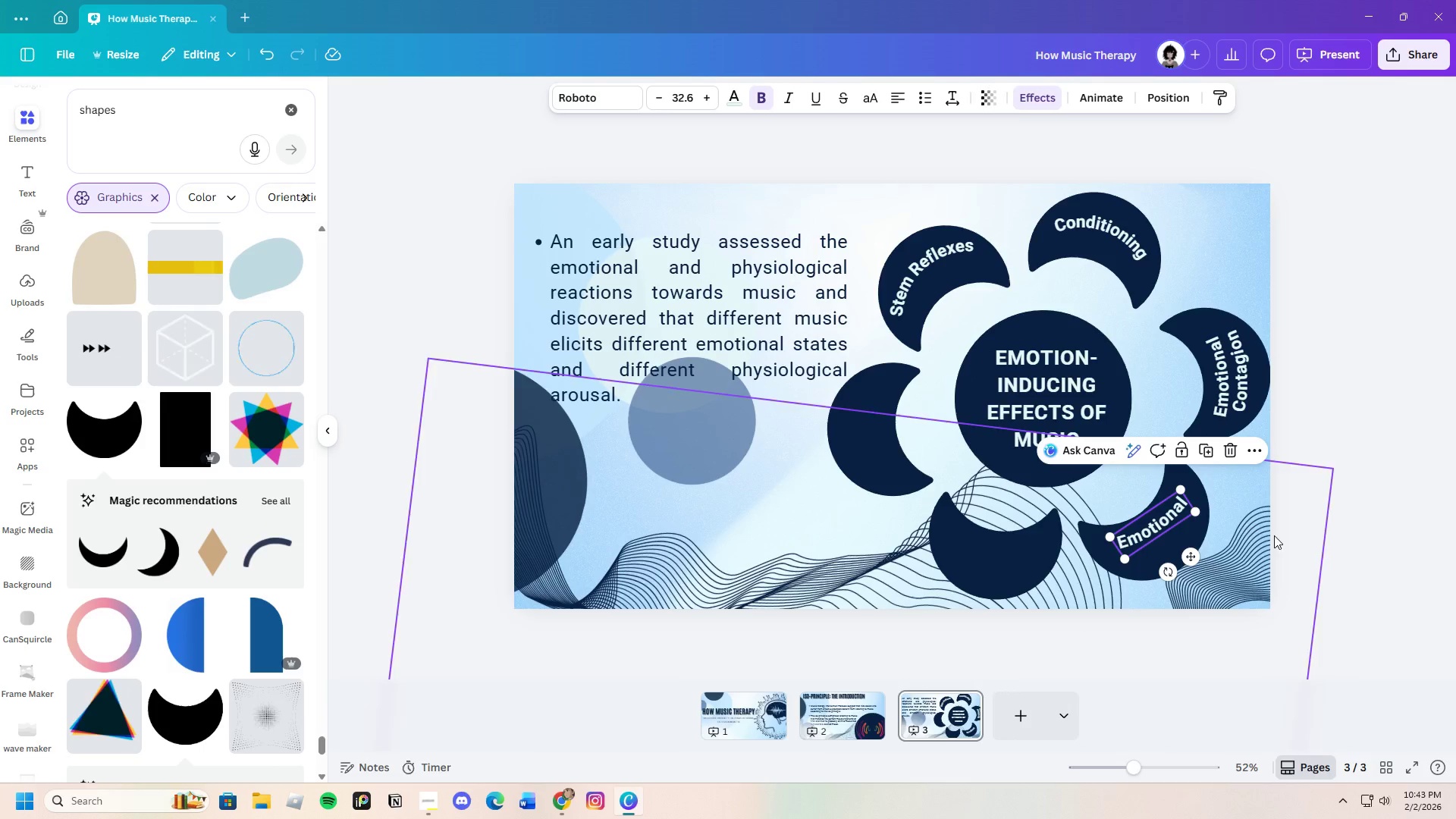 
left_click([1329, 531])
 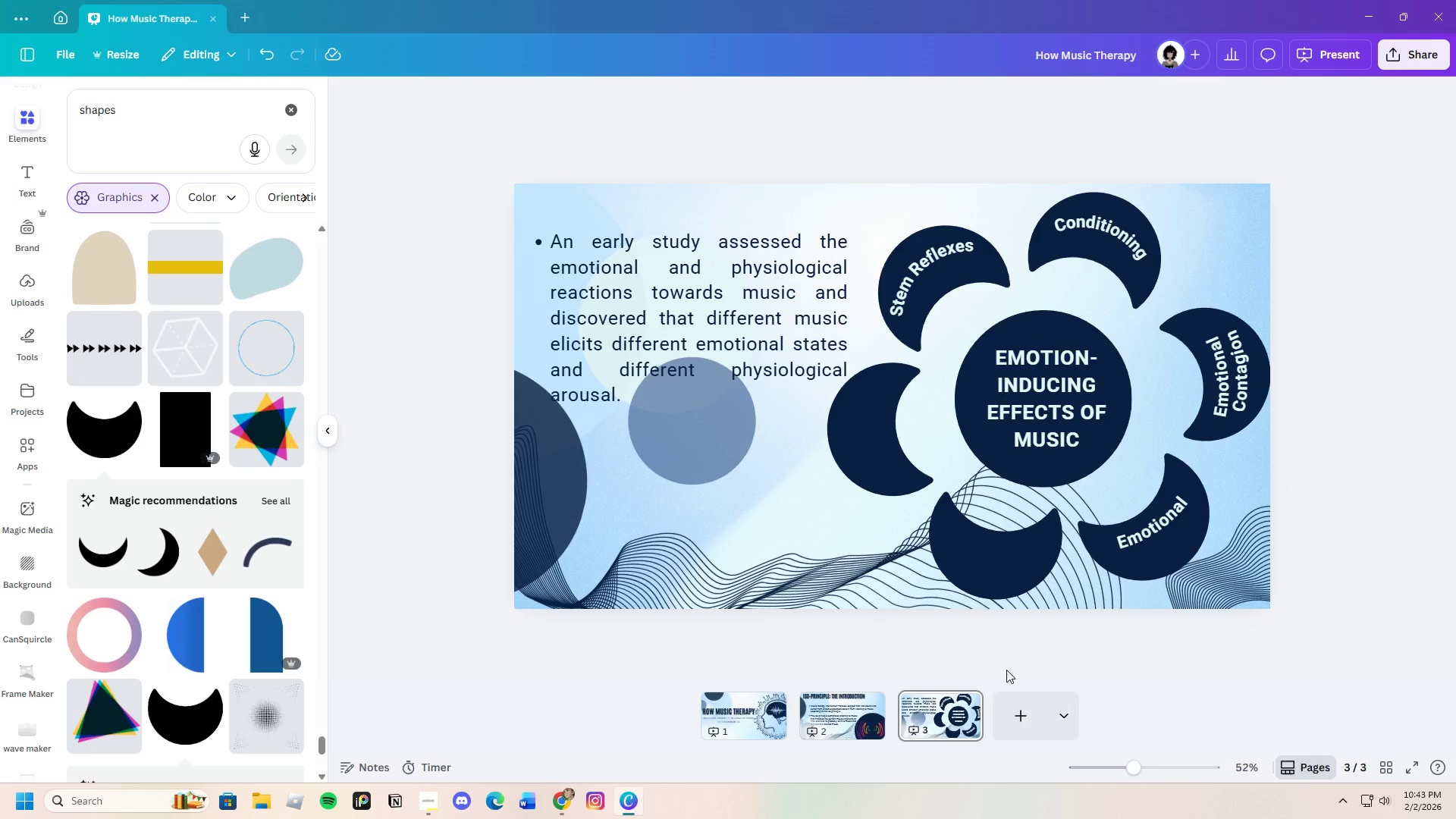 
wait(6.13)
 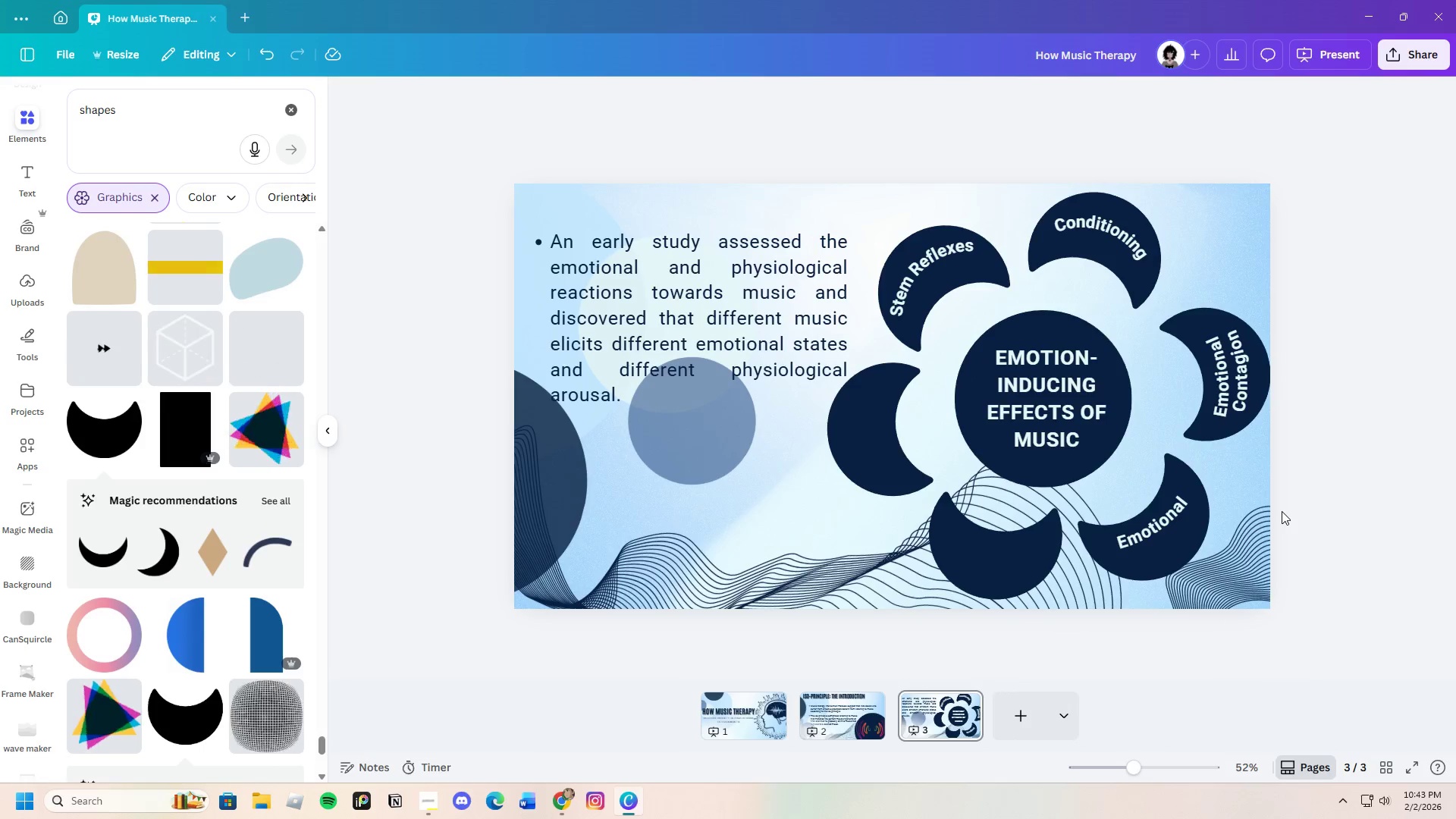 
mouse_move([714, 697])
 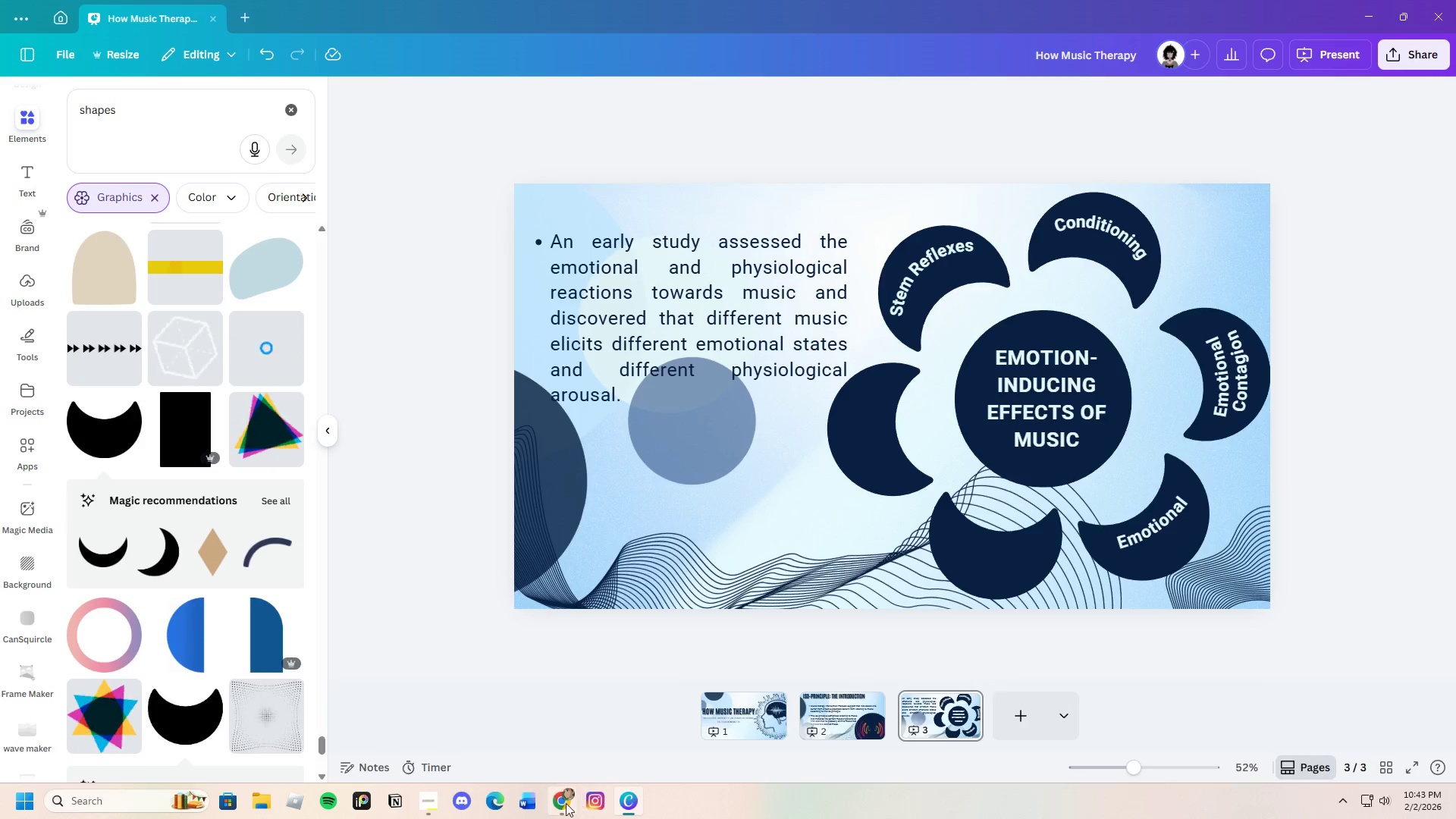 
left_click([564, 804])
 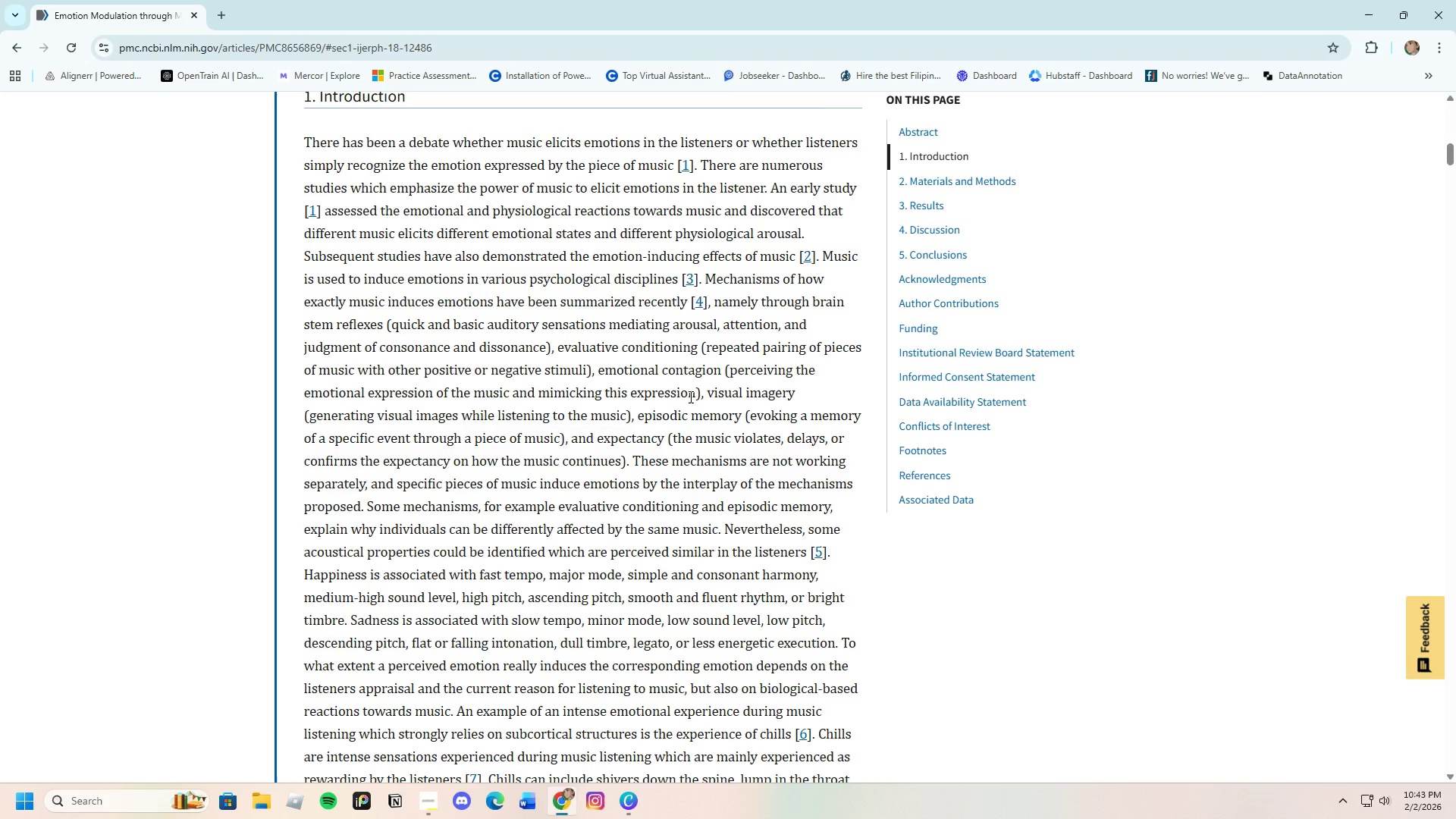 
wait(6.94)
 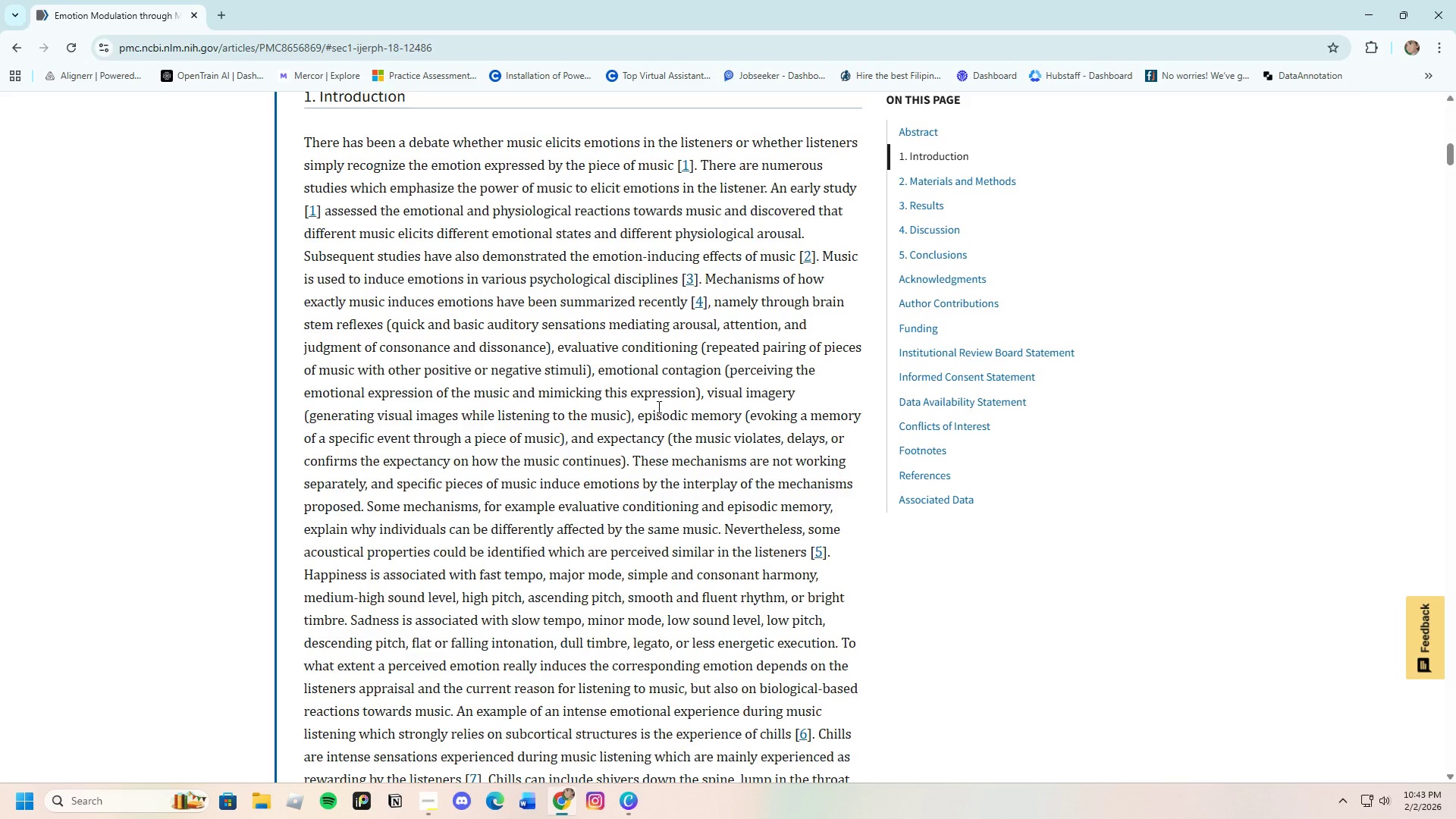 
left_click_drag(start_coordinate=[705, 393], to_coordinate=[797, 394])
 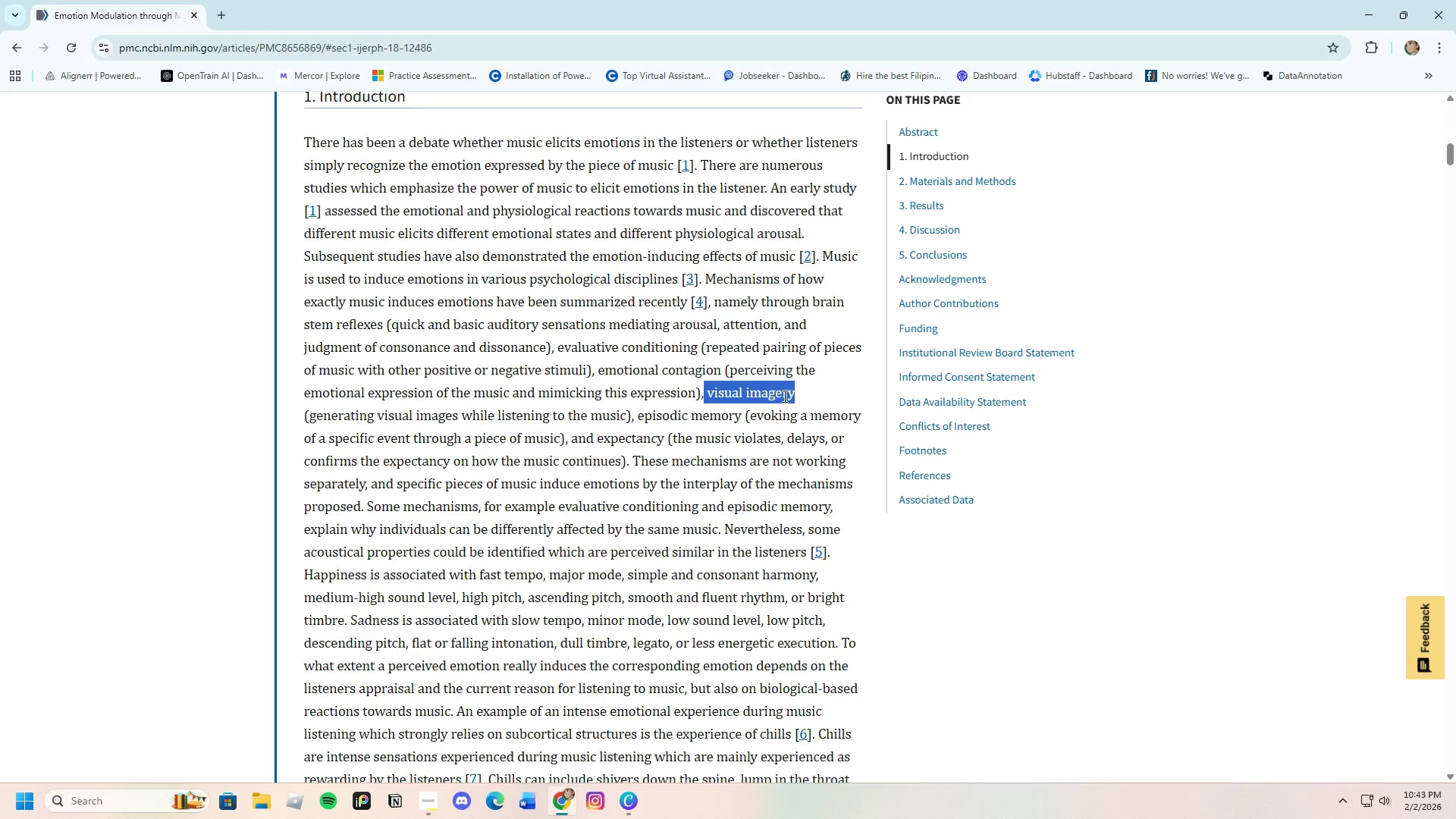 
right_click([783, 396])
 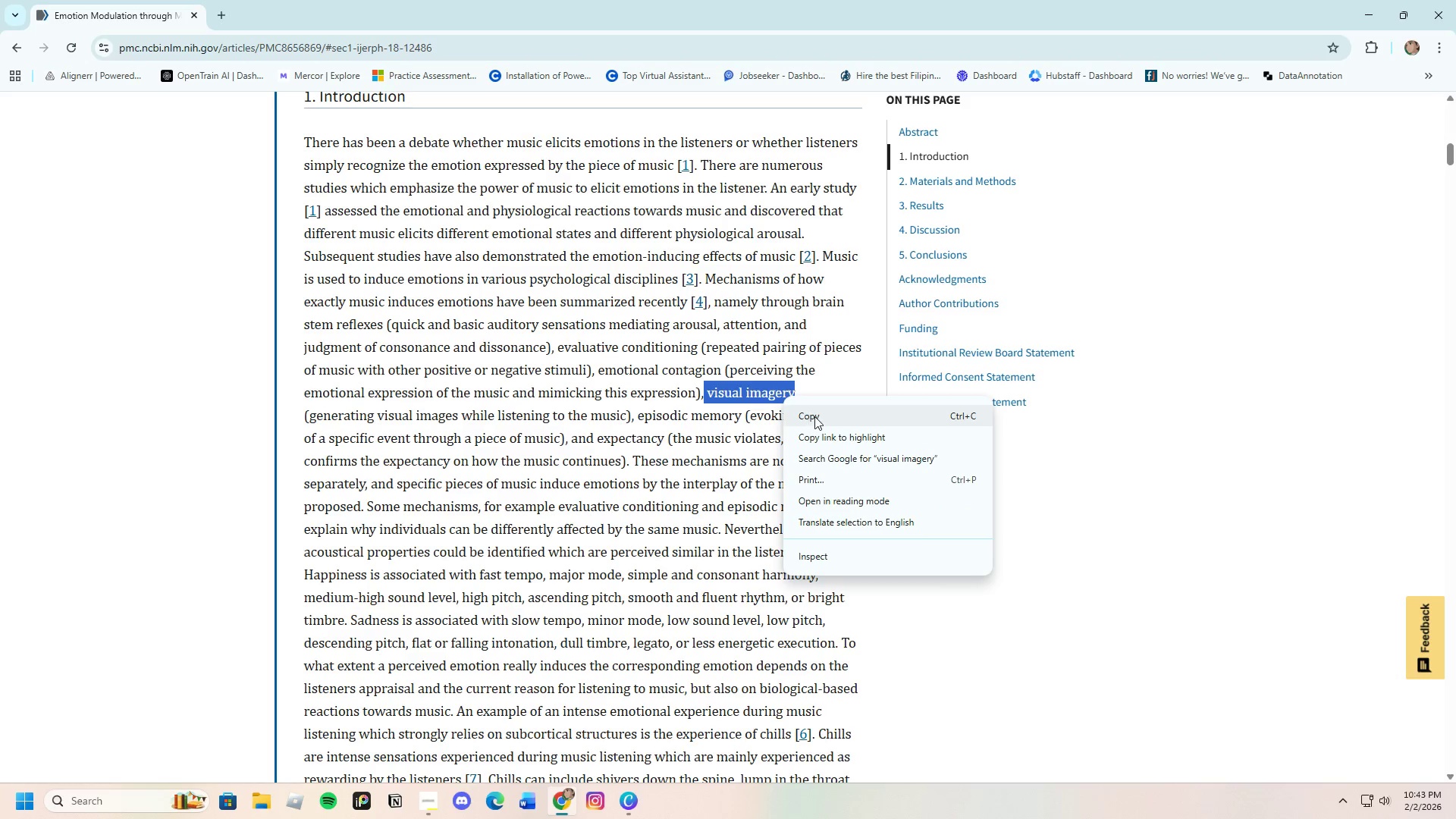 
left_click([814, 416])
 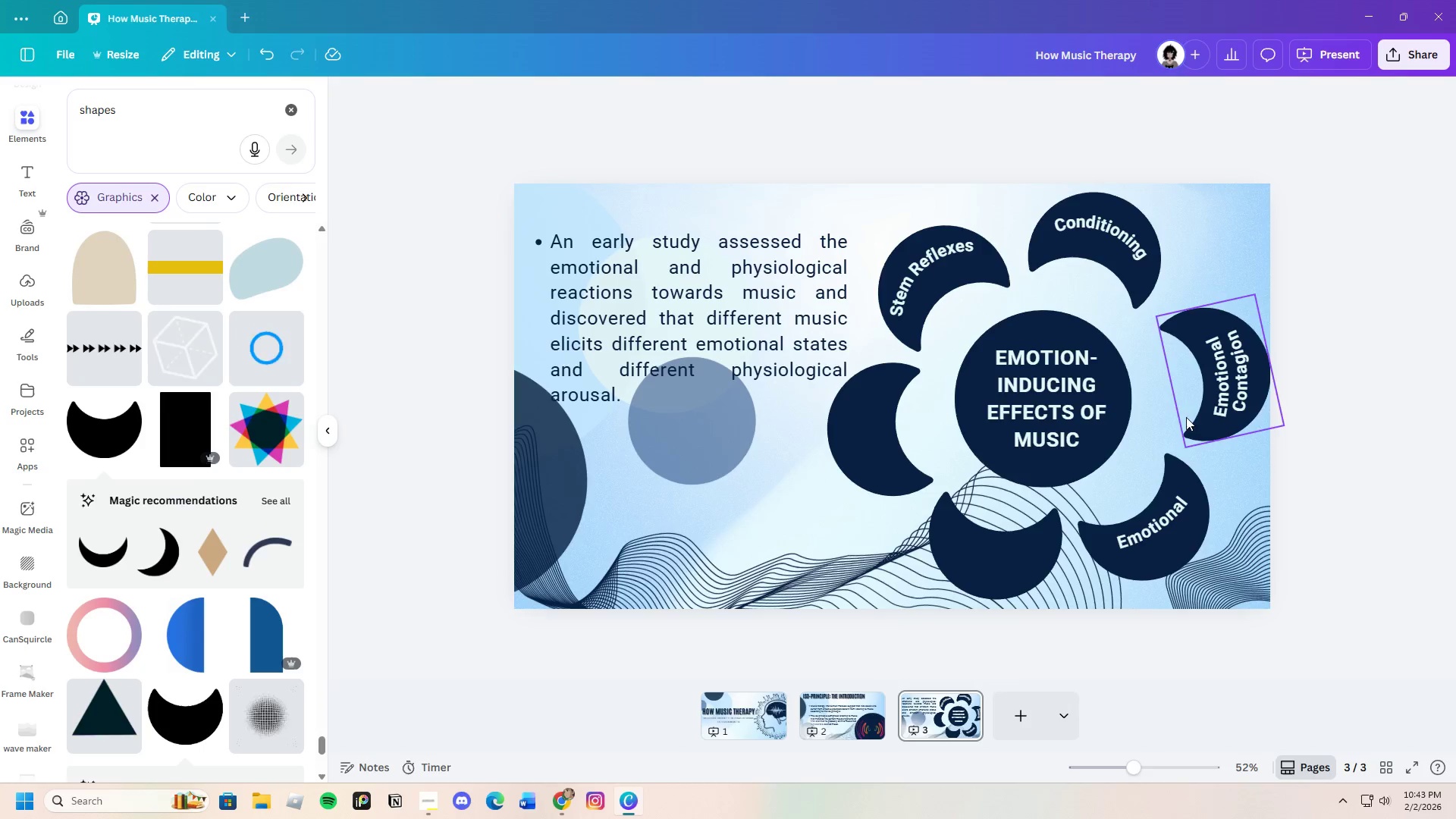 
left_click([1164, 523])
 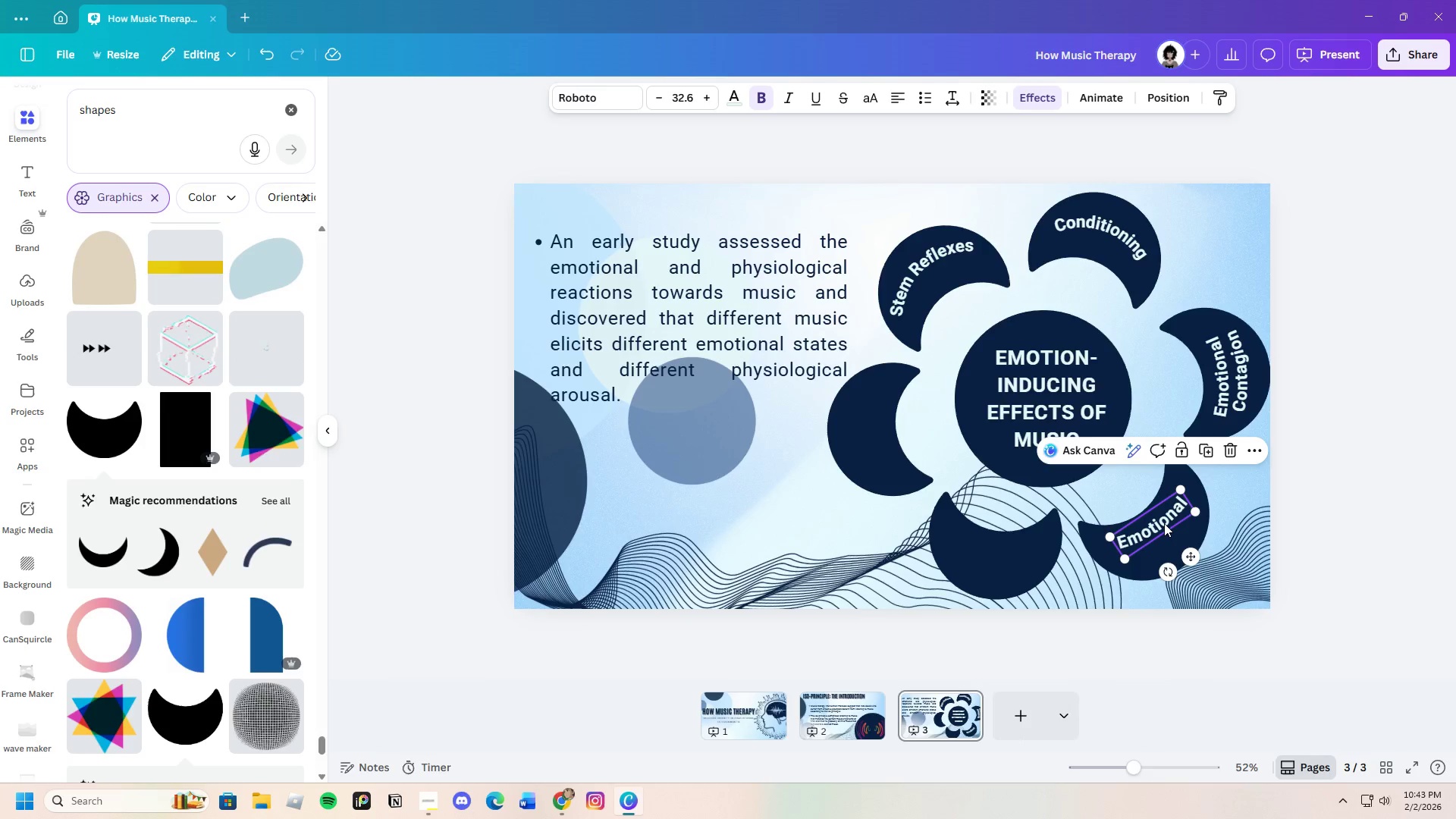 
left_click([1164, 523])
 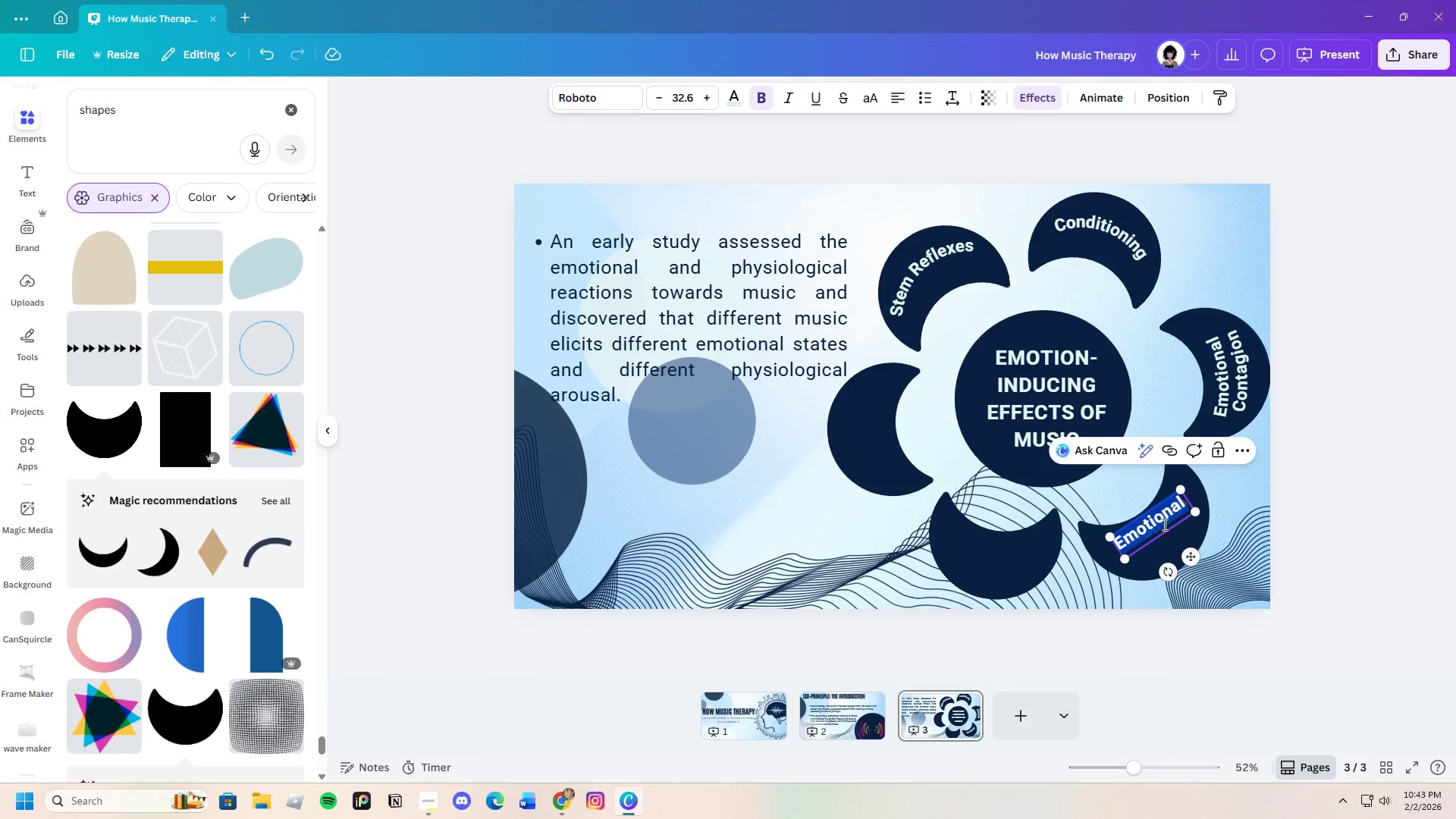 
key(Backslash)
 